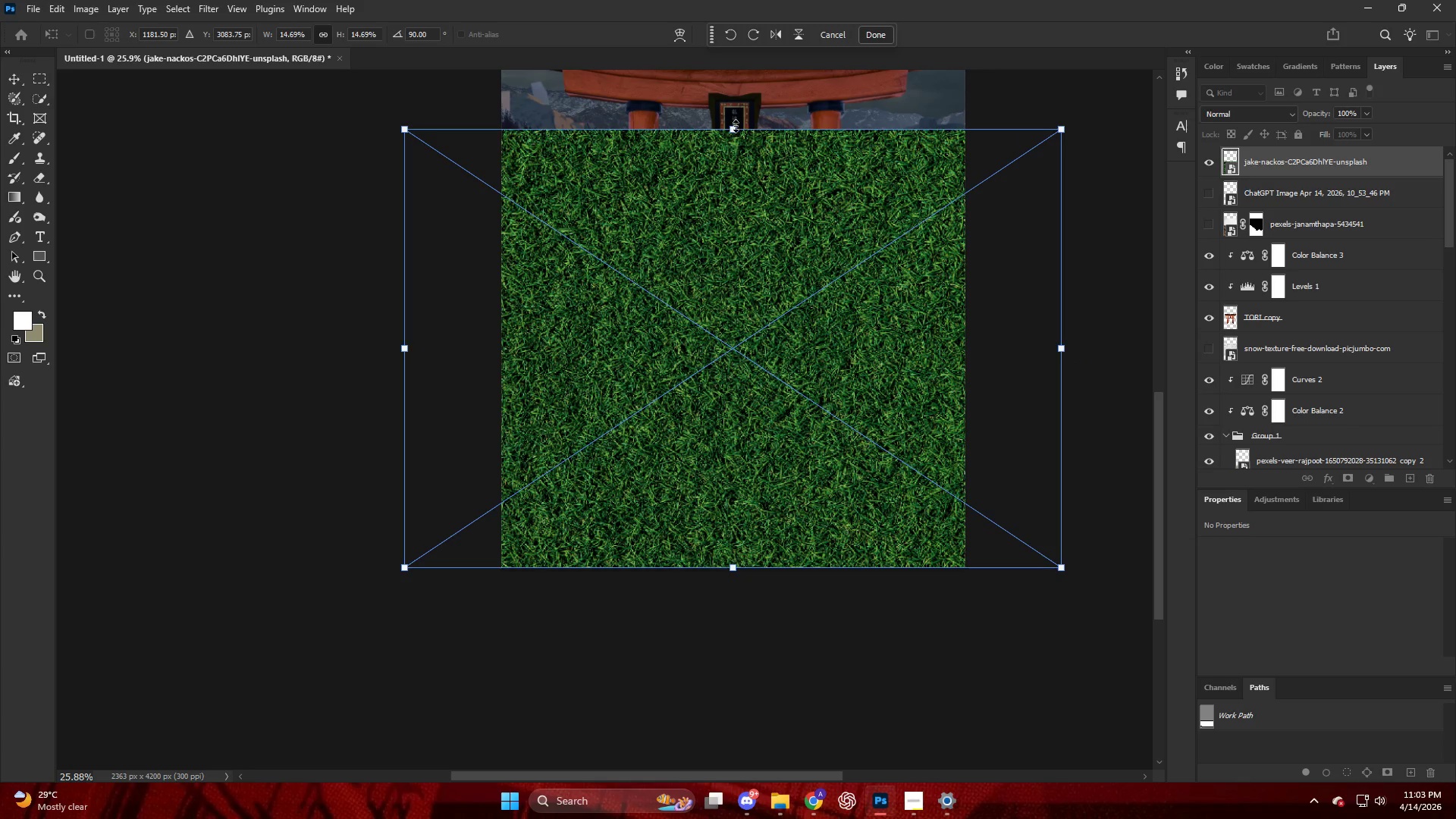 
left_click_drag(start_coordinate=[734, 127], to_coordinate=[704, 240])
 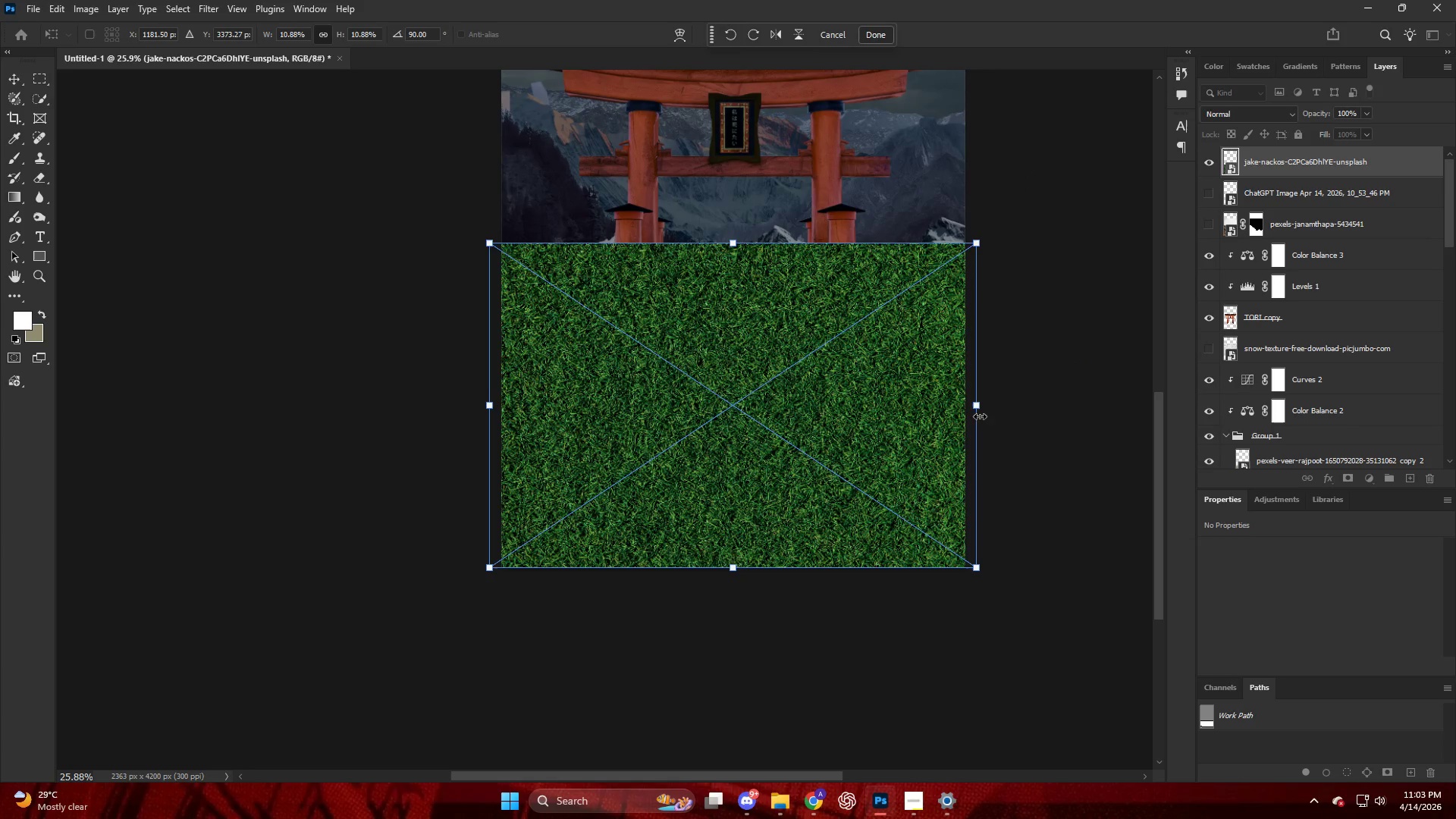 
left_click_drag(start_coordinate=[976, 408], to_coordinate=[967, 408])
 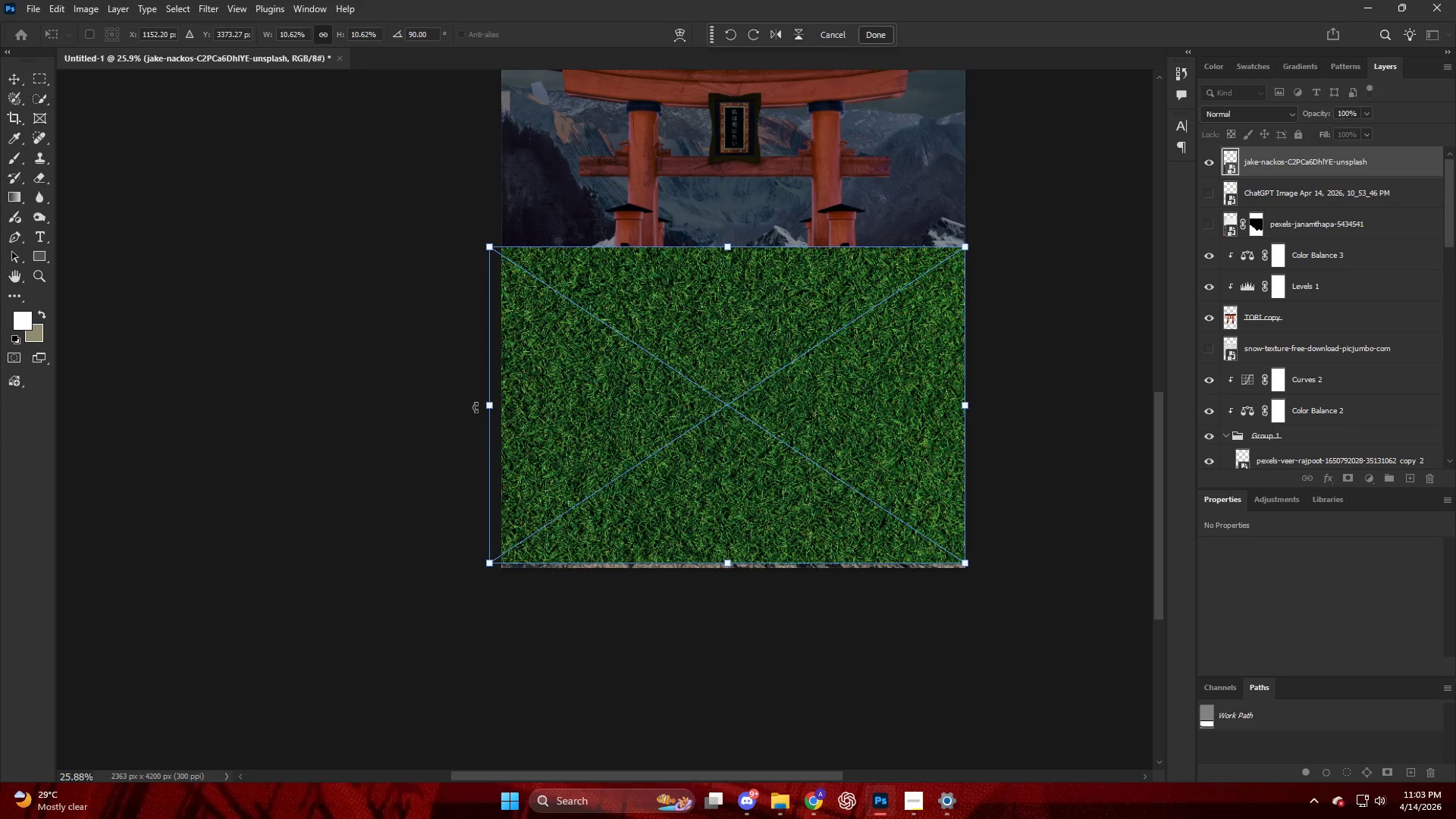 
left_click_drag(start_coordinate=[489, 406], to_coordinate=[499, 408])
 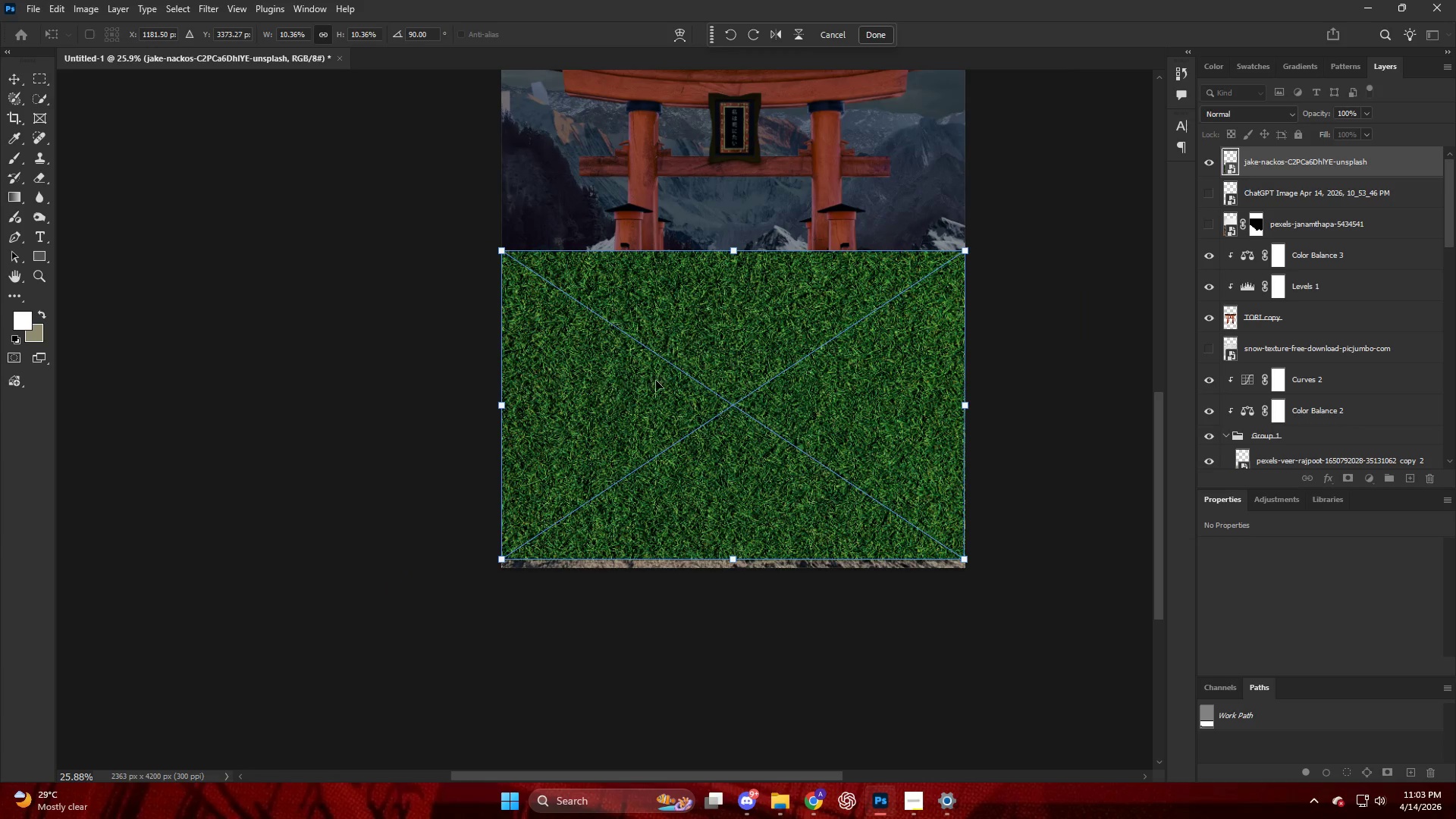 
left_click_drag(start_coordinate=[656, 381], to_coordinate=[654, 390])
 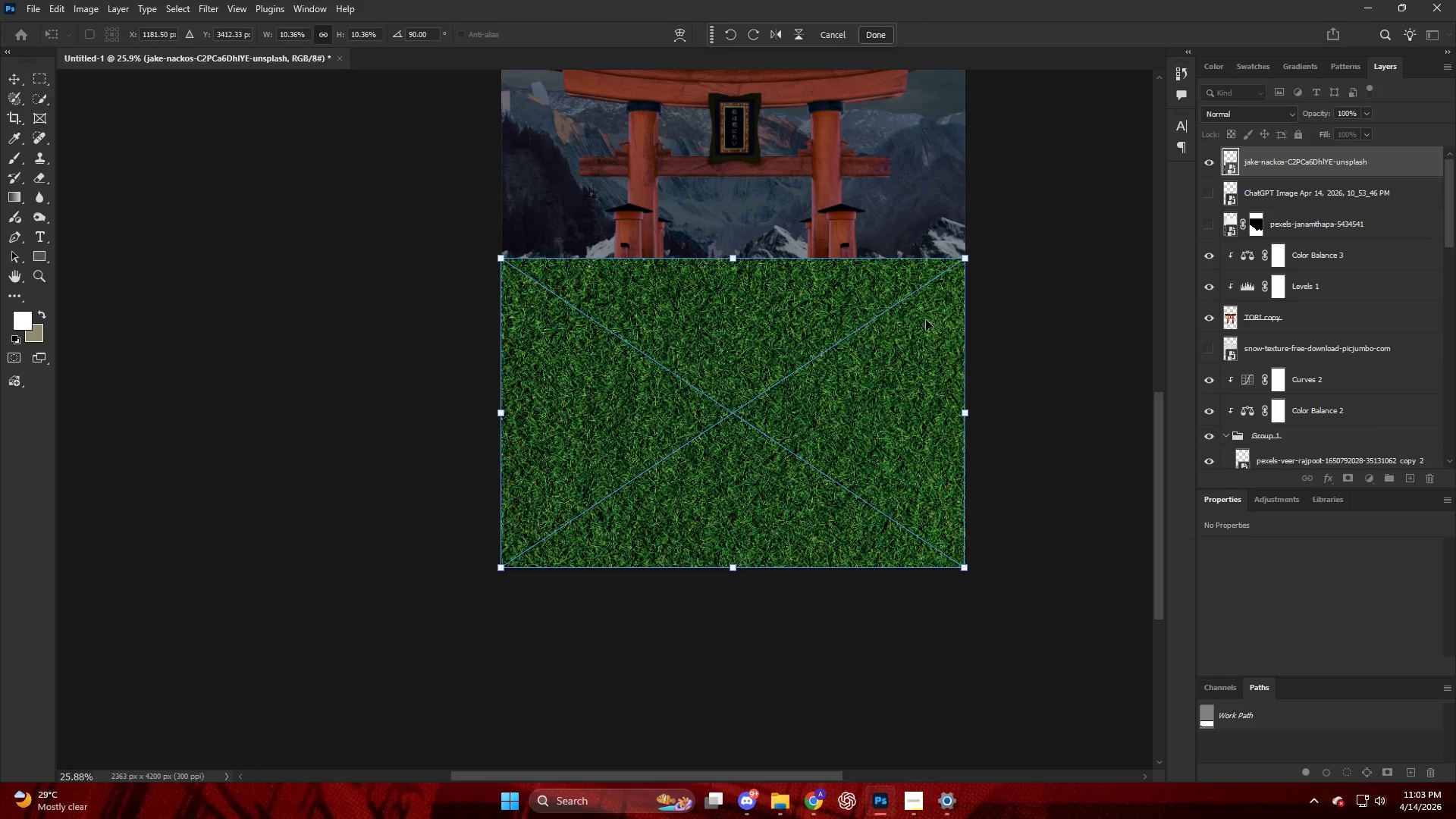 
hold_key(key=AltLeft, duration=0.39)
 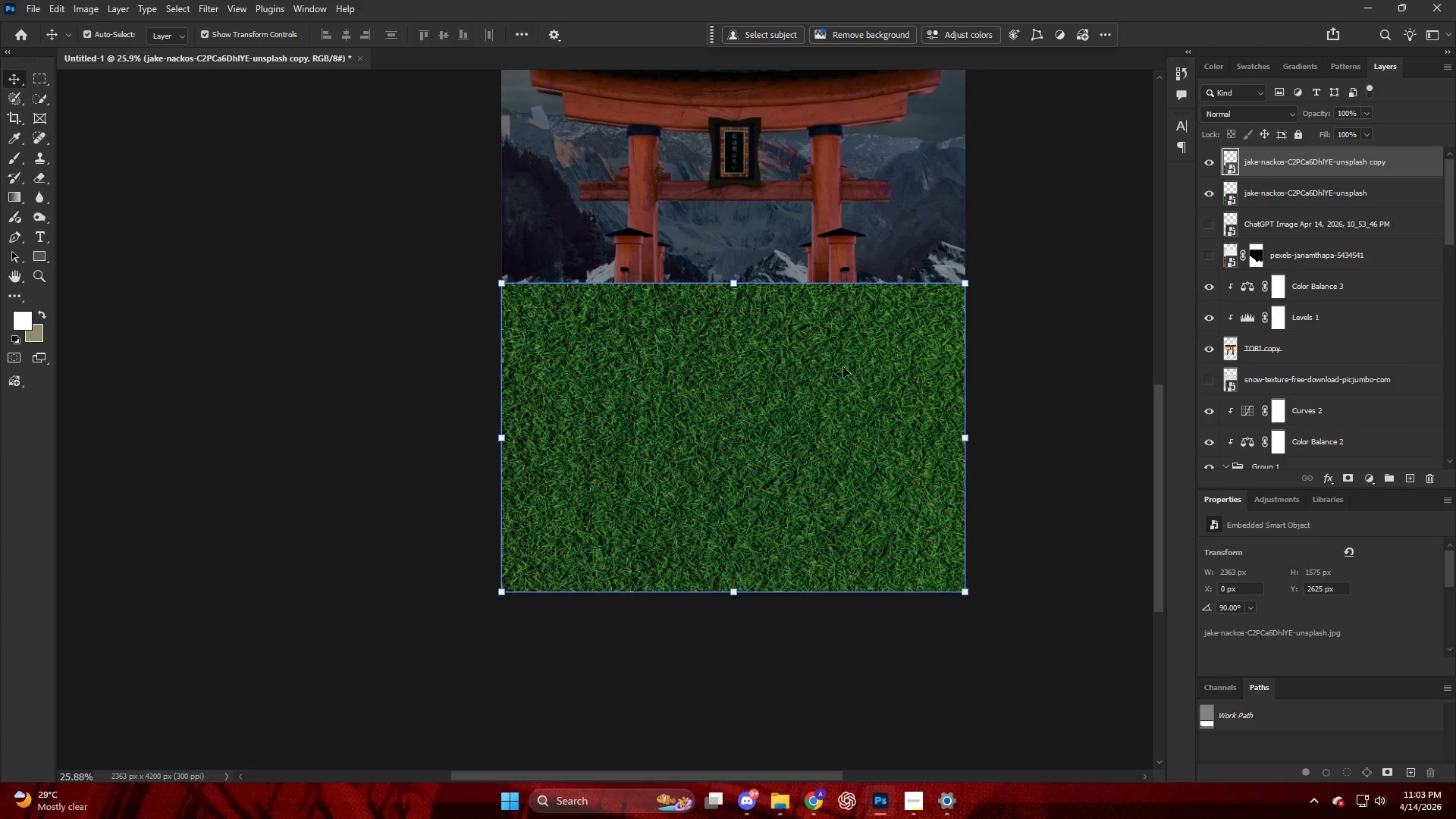 
scroll: coordinate [769, 330], scroll_direction: up, amount: 2.0
 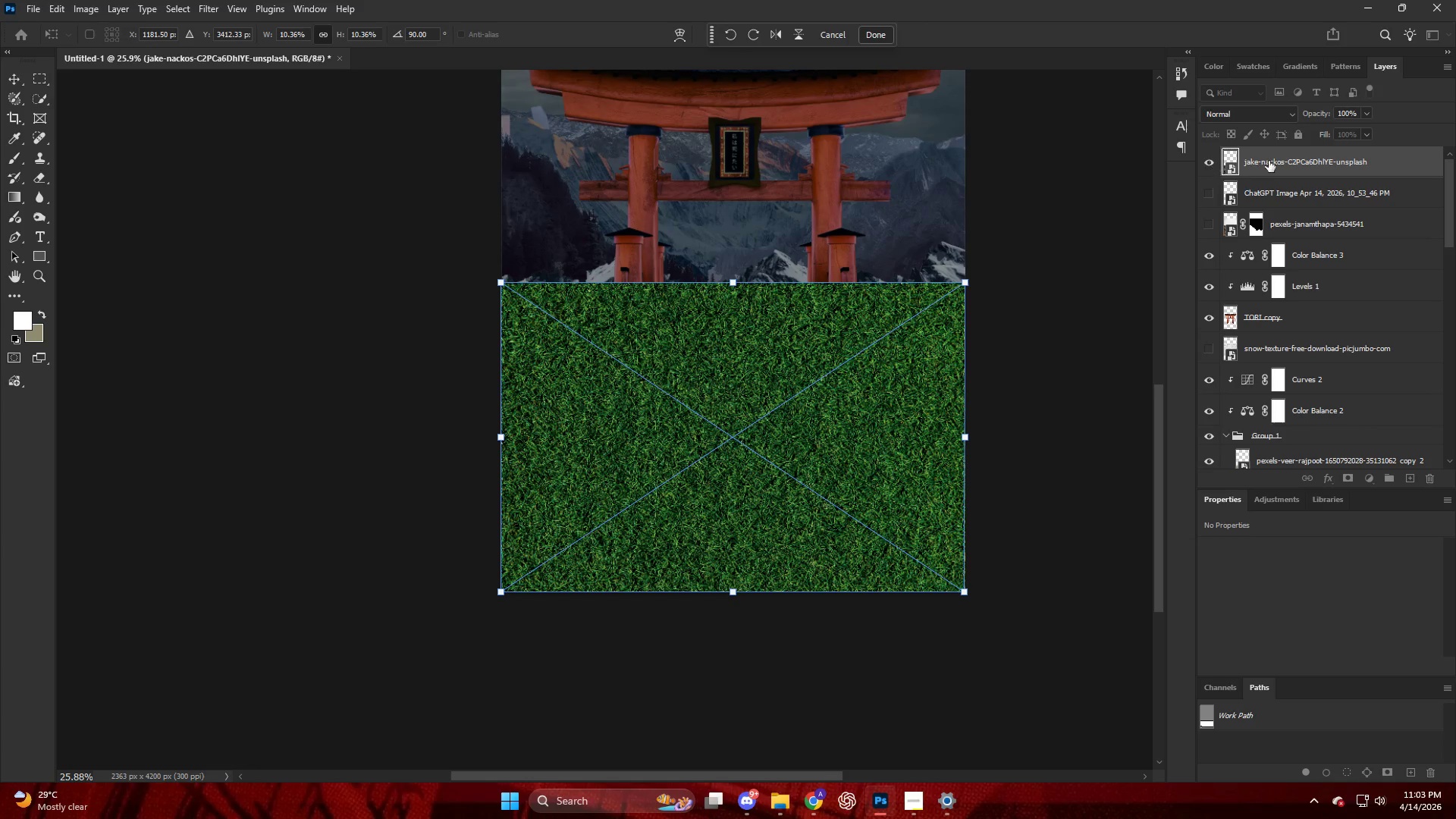 
left_click_drag(start_coordinate=[1271, 158], to_coordinate=[1271, 149])
 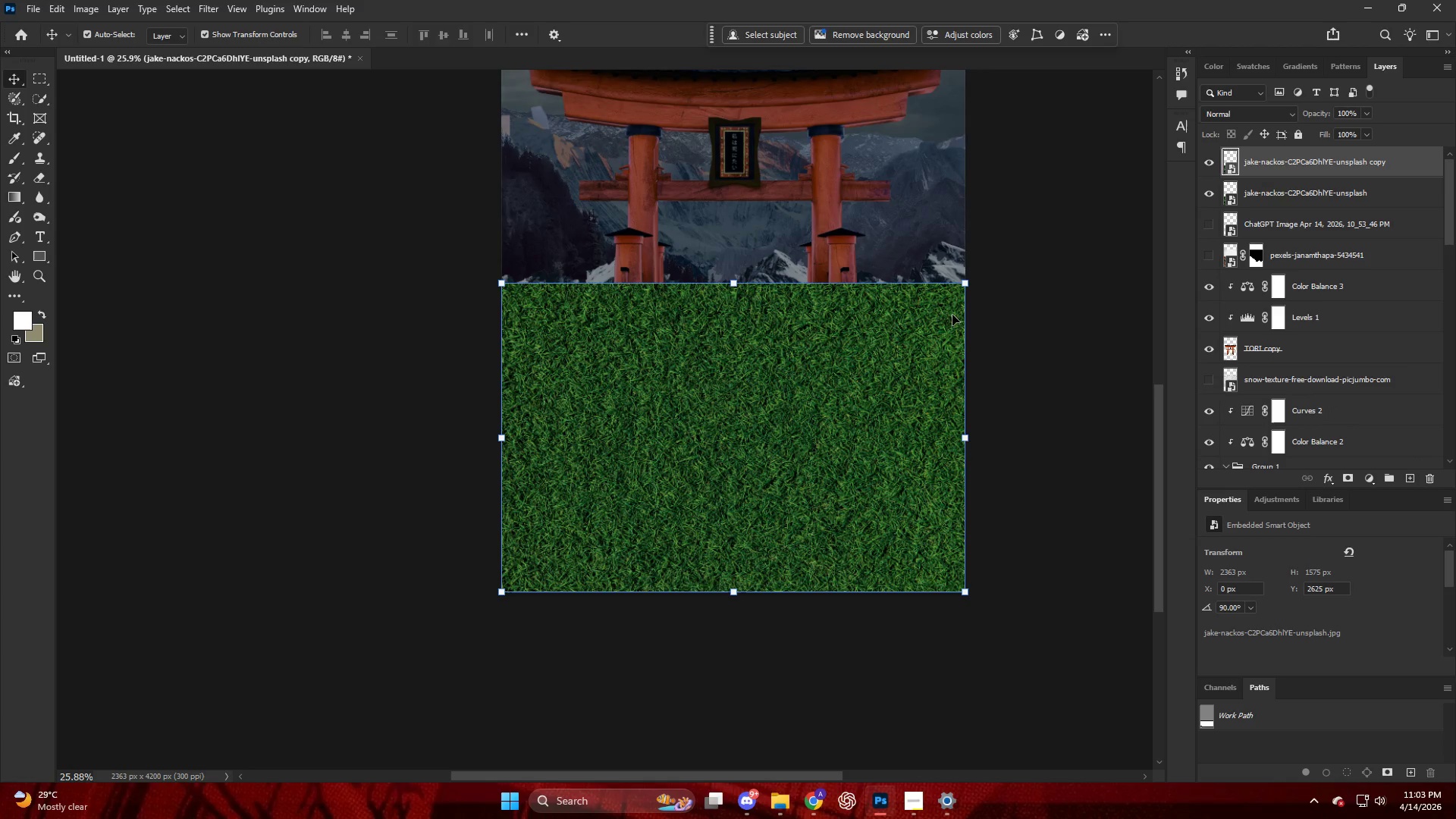 
key(V)
 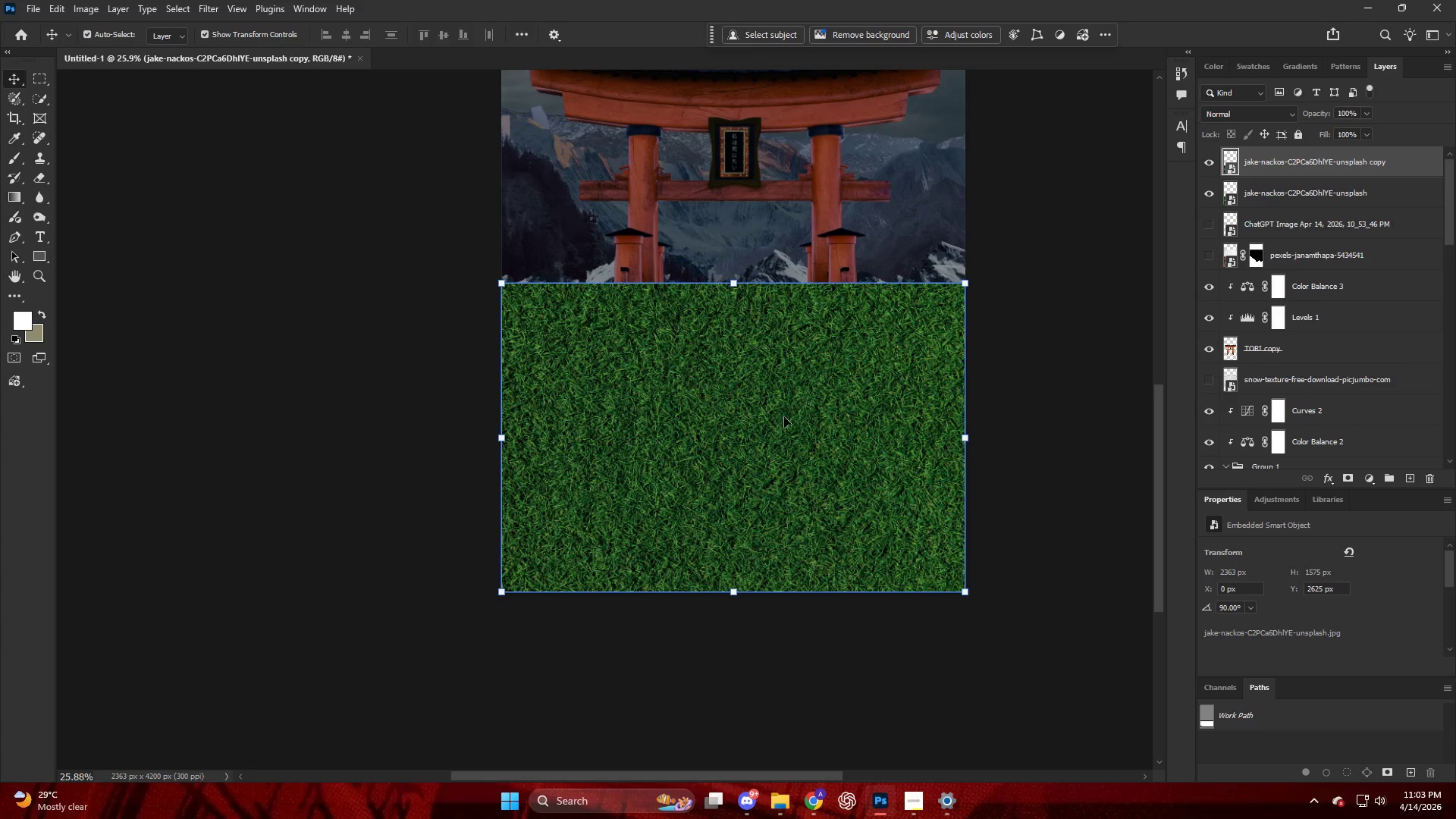 
left_click_drag(start_coordinate=[784, 417], to_coordinate=[787, 104])
 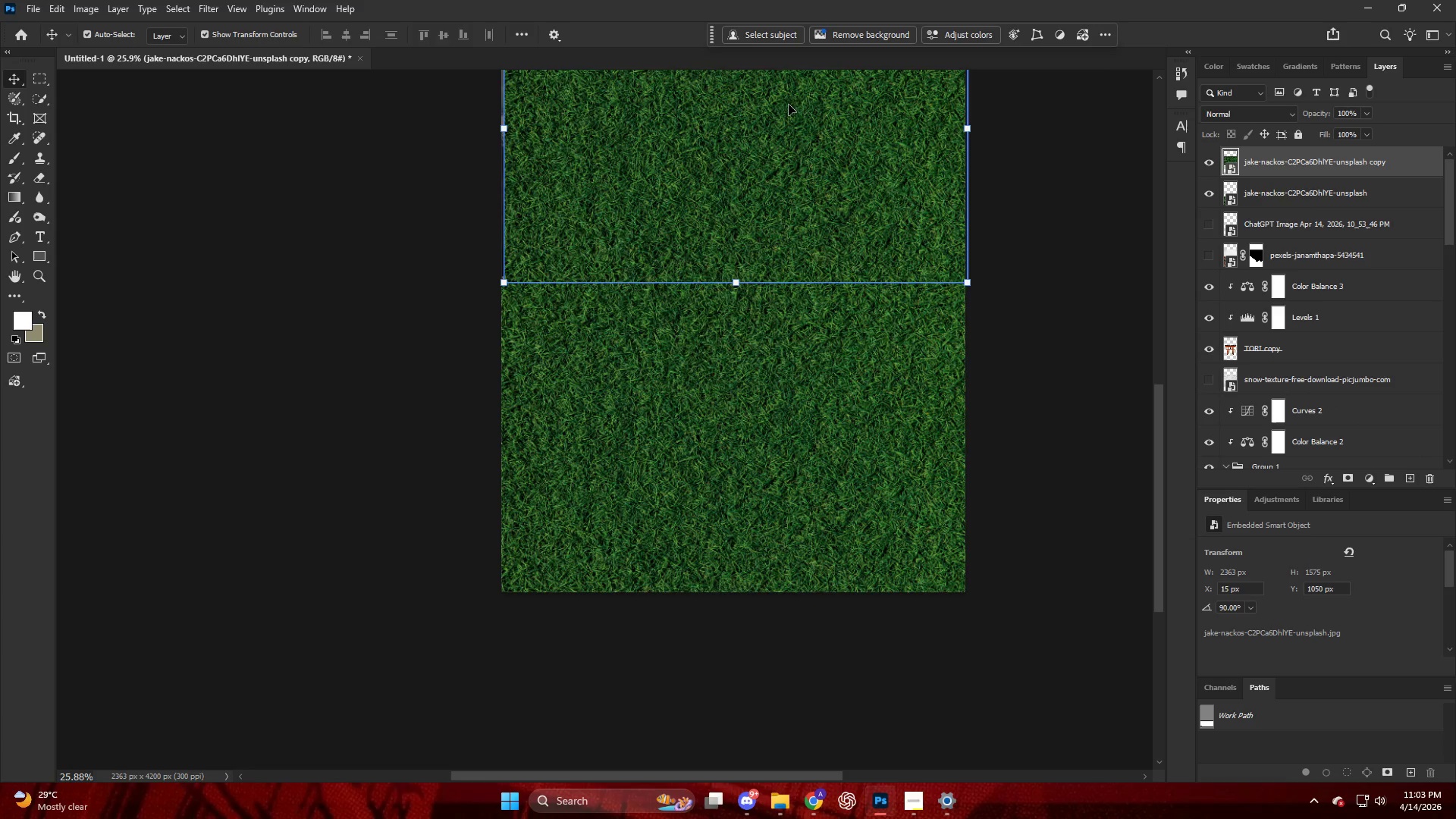 
scroll: coordinate [838, 230], scroll_direction: up, amount: 16.0
 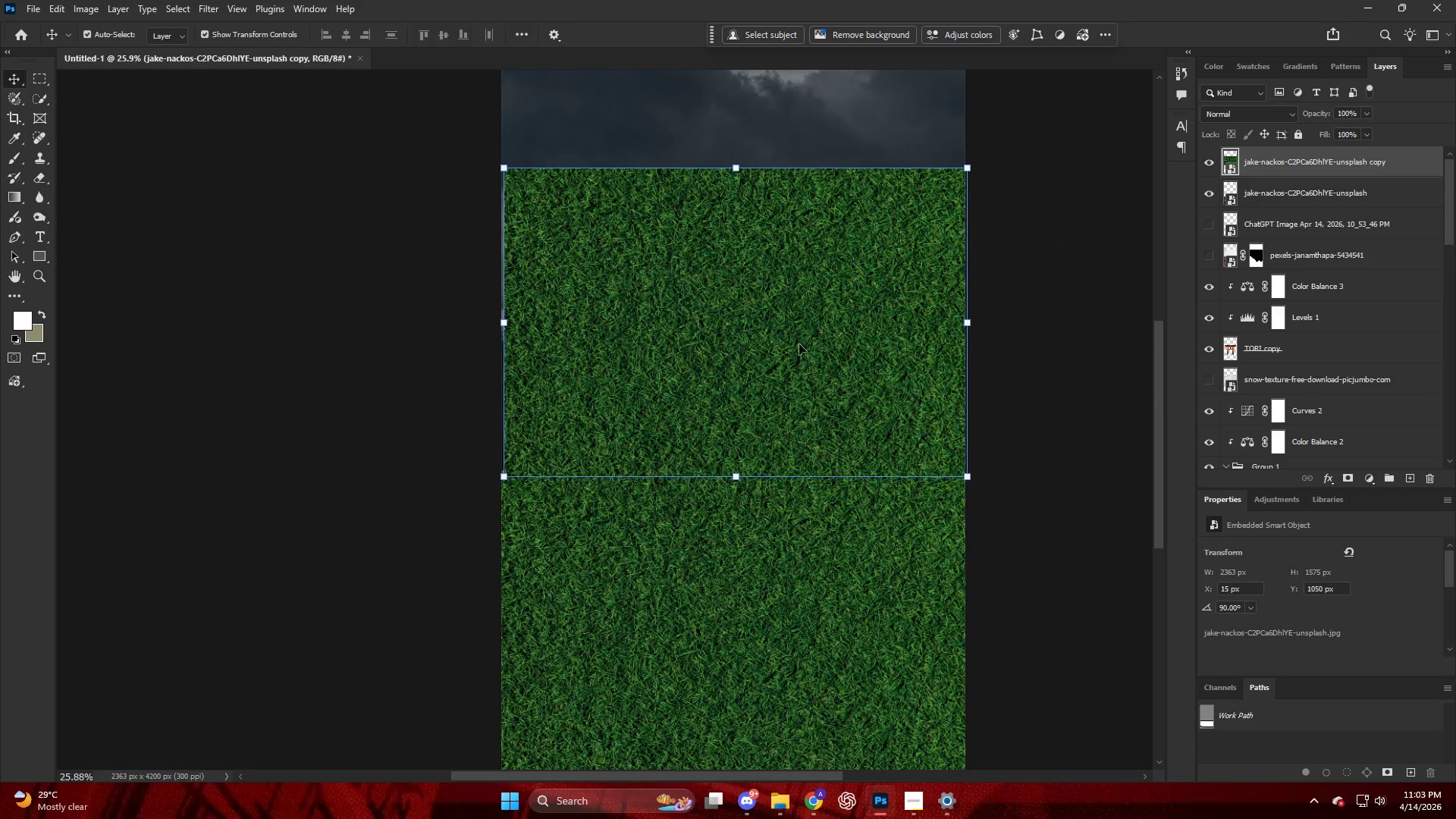 
left_click_drag(start_coordinate=[774, 372], to_coordinate=[768, 372])
 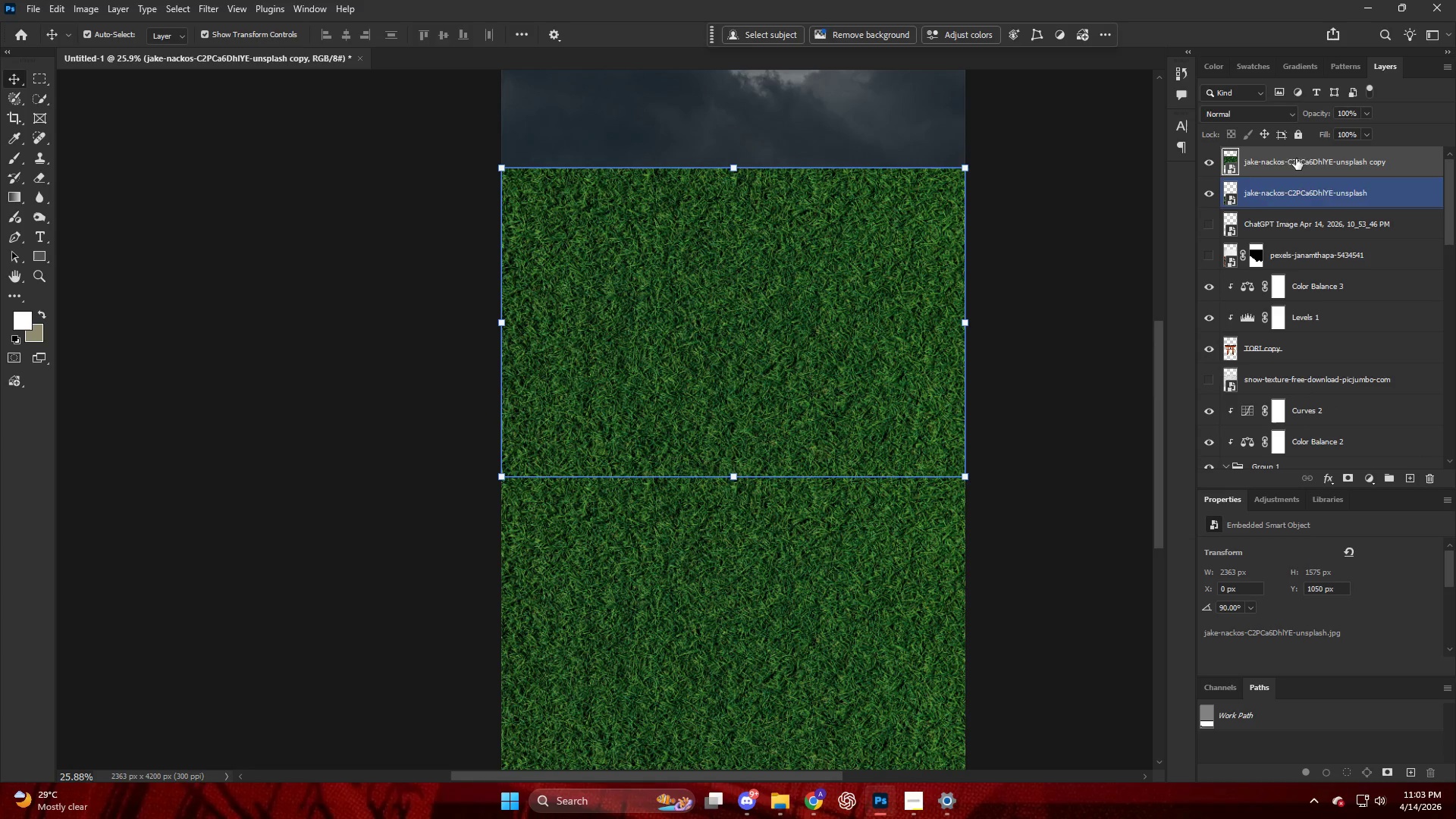 
left_click([1298, 185])
 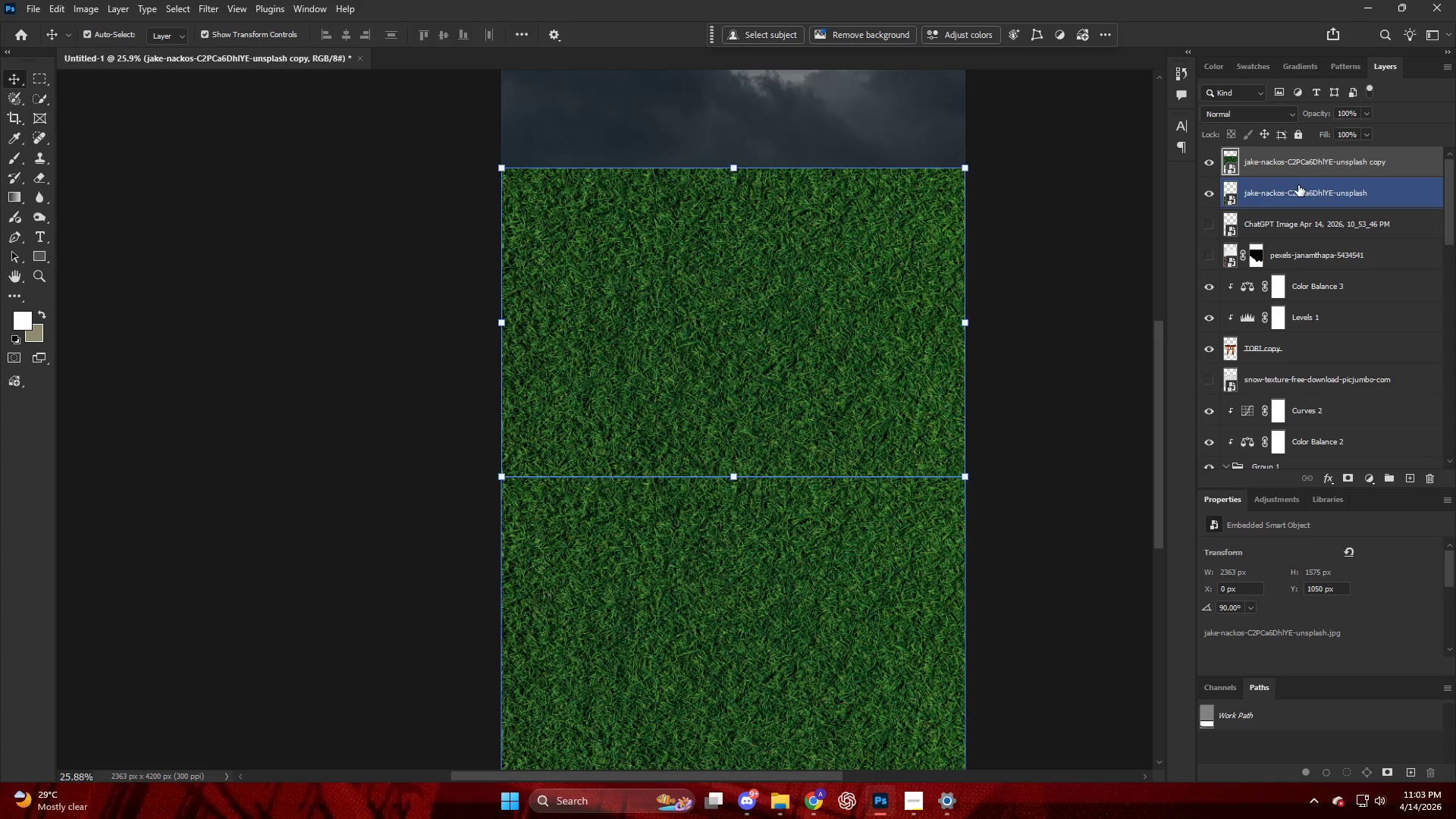 
hold_key(key=ShiftLeft, duration=0.39)
 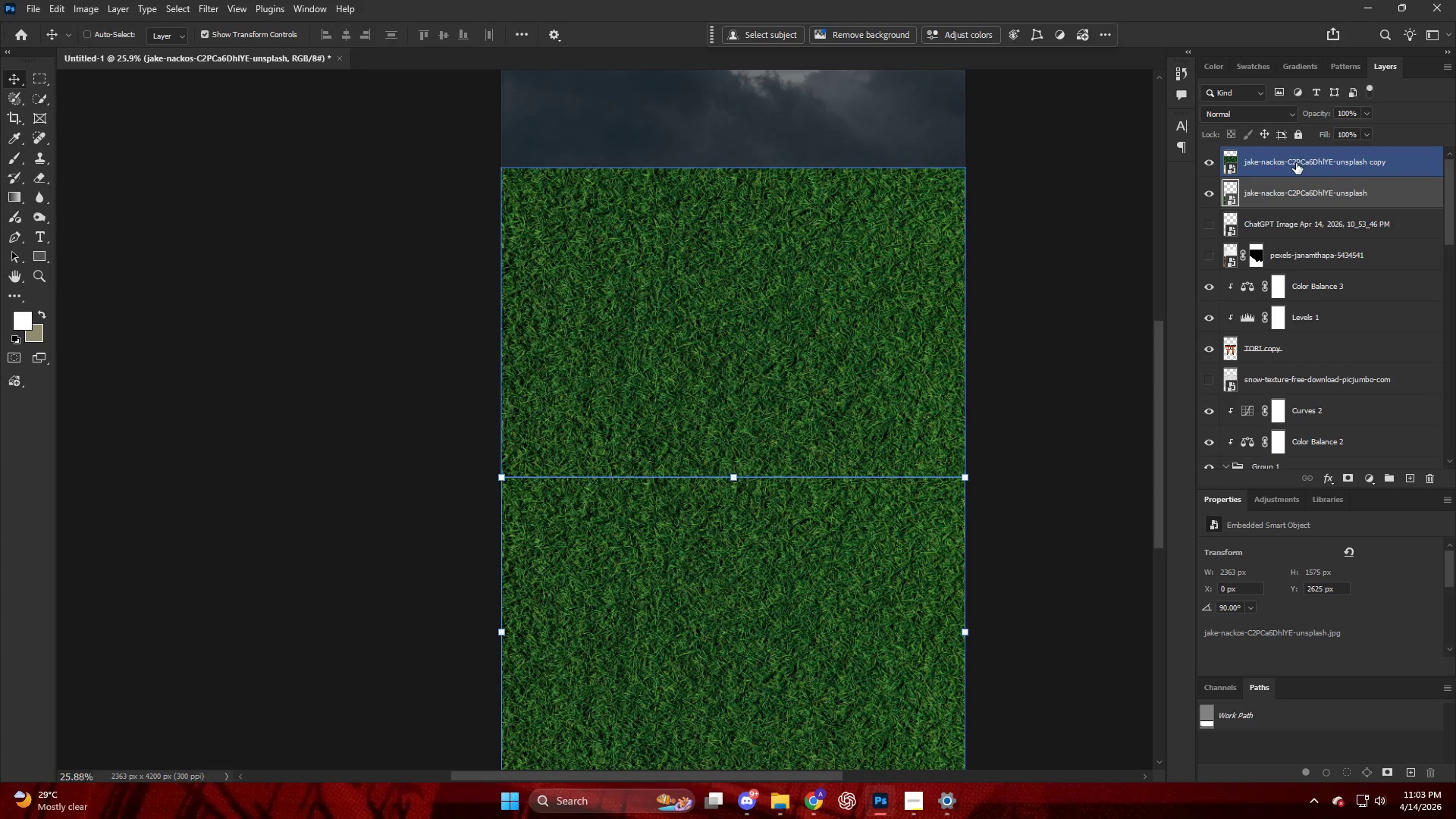 
left_click([1297, 164])
 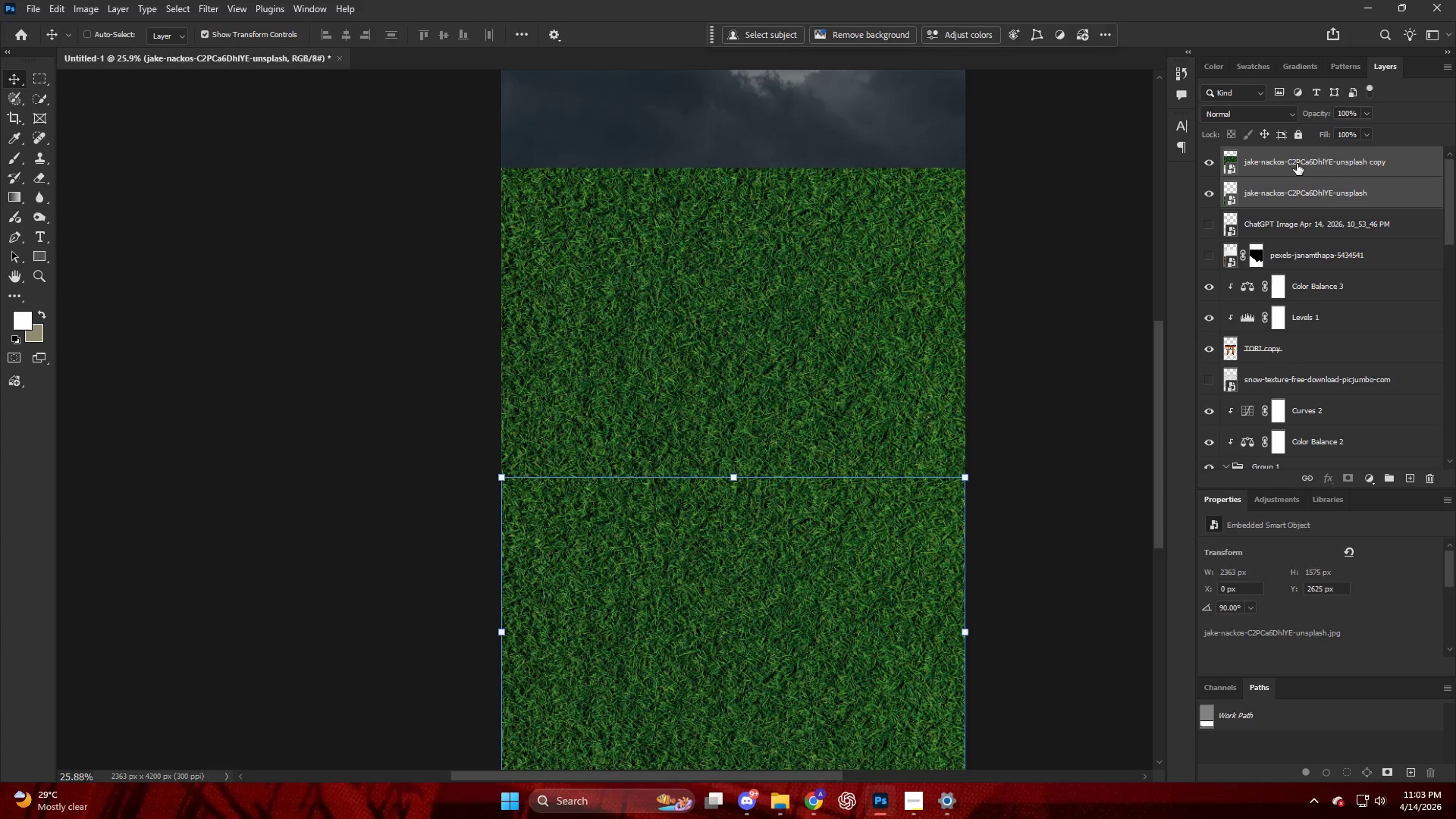 
key(Control+E)
 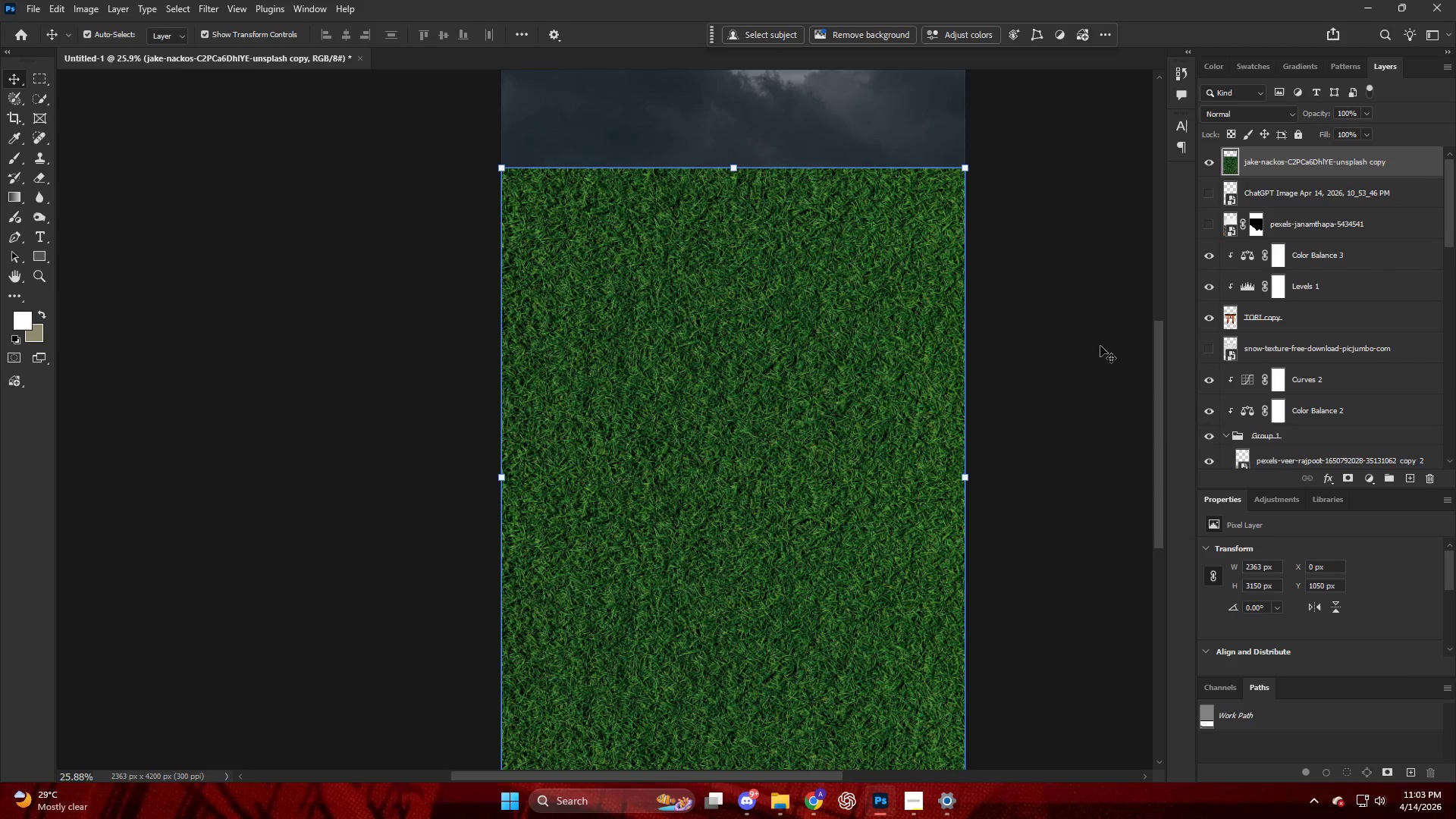 
hold_key(key=AltLeft, duration=0.67)
left_click([1351, 479])
 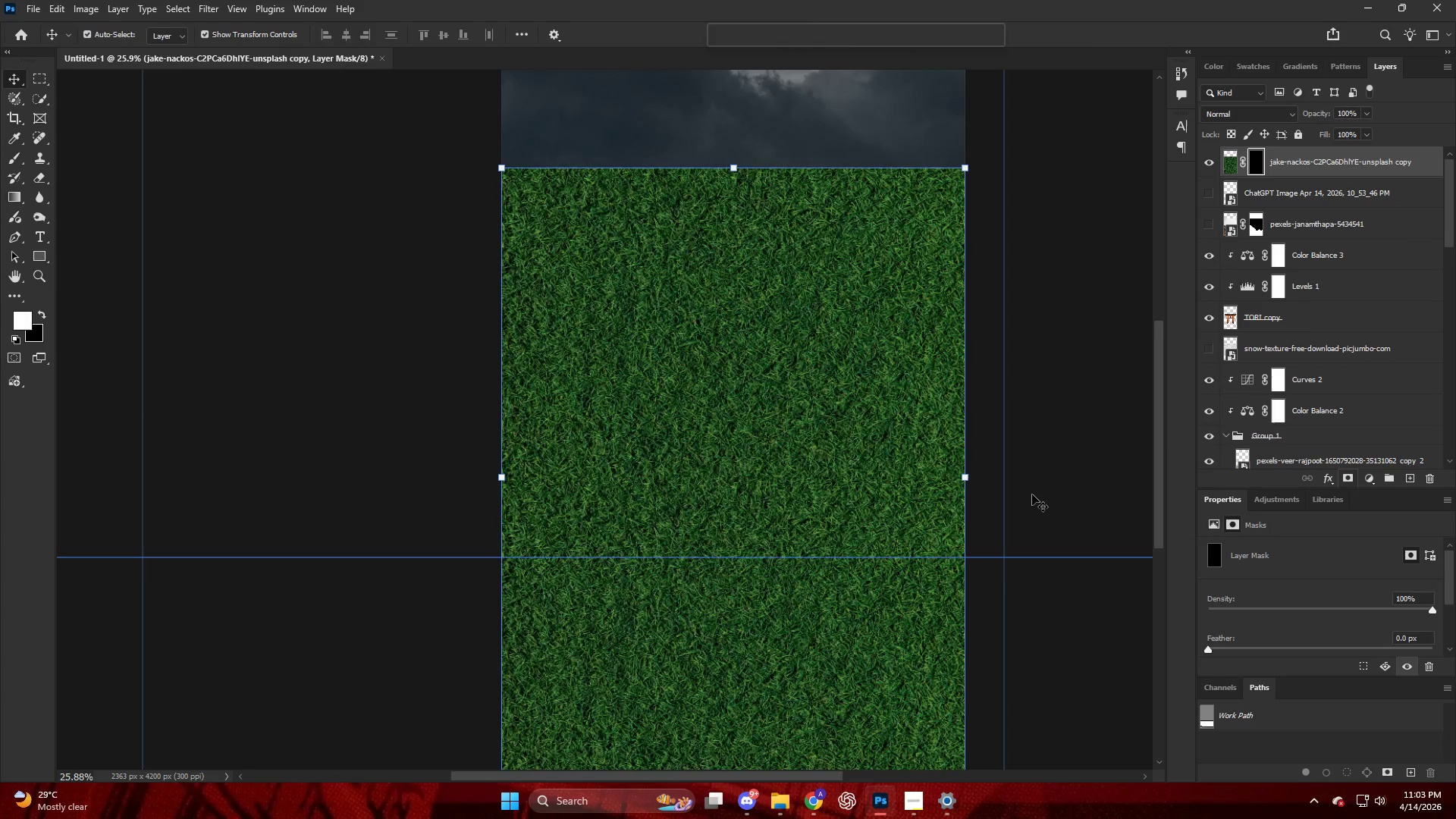 
hold_key(key=AltLeft, duration=1.03)
 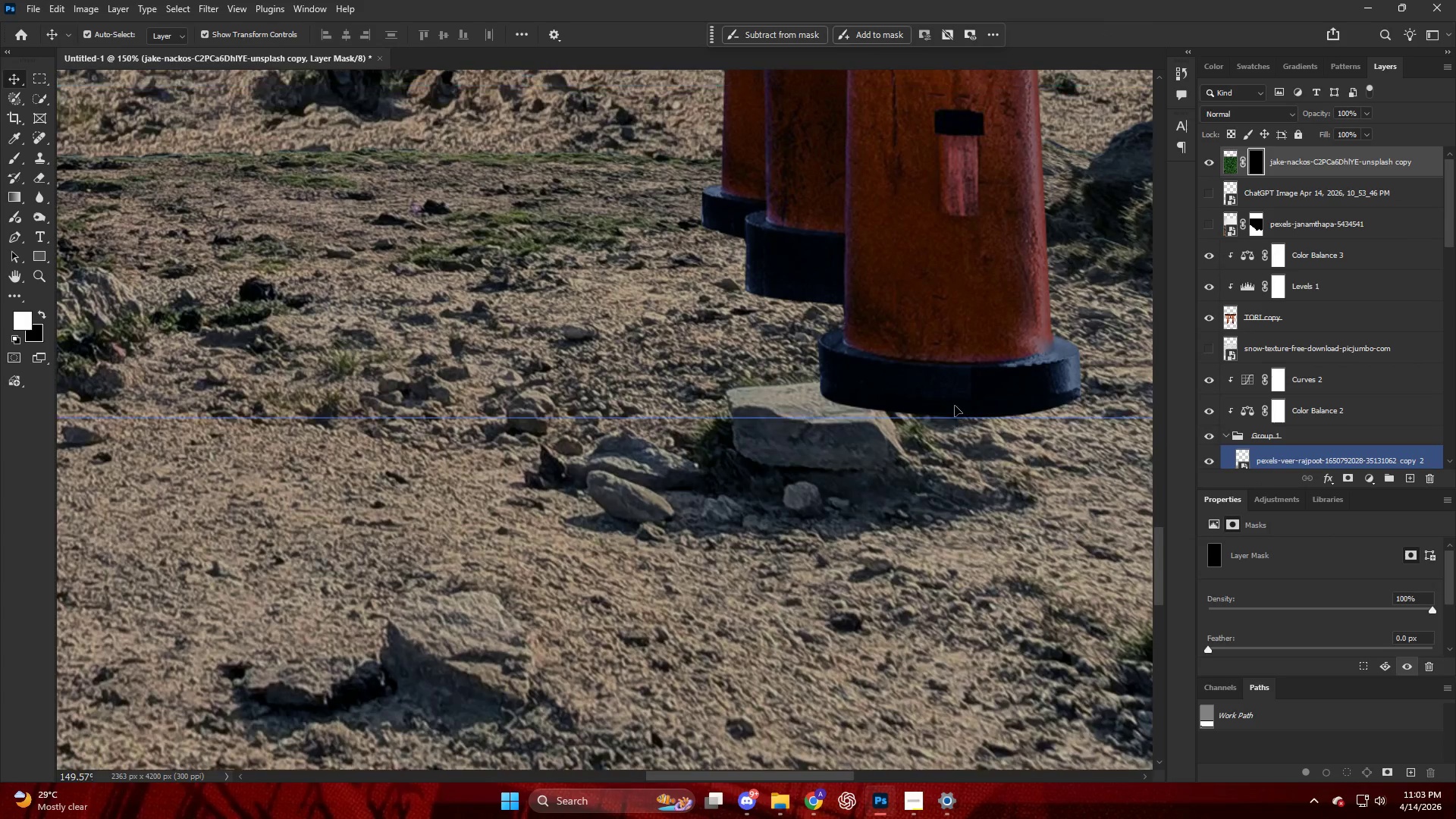 
key(B)
 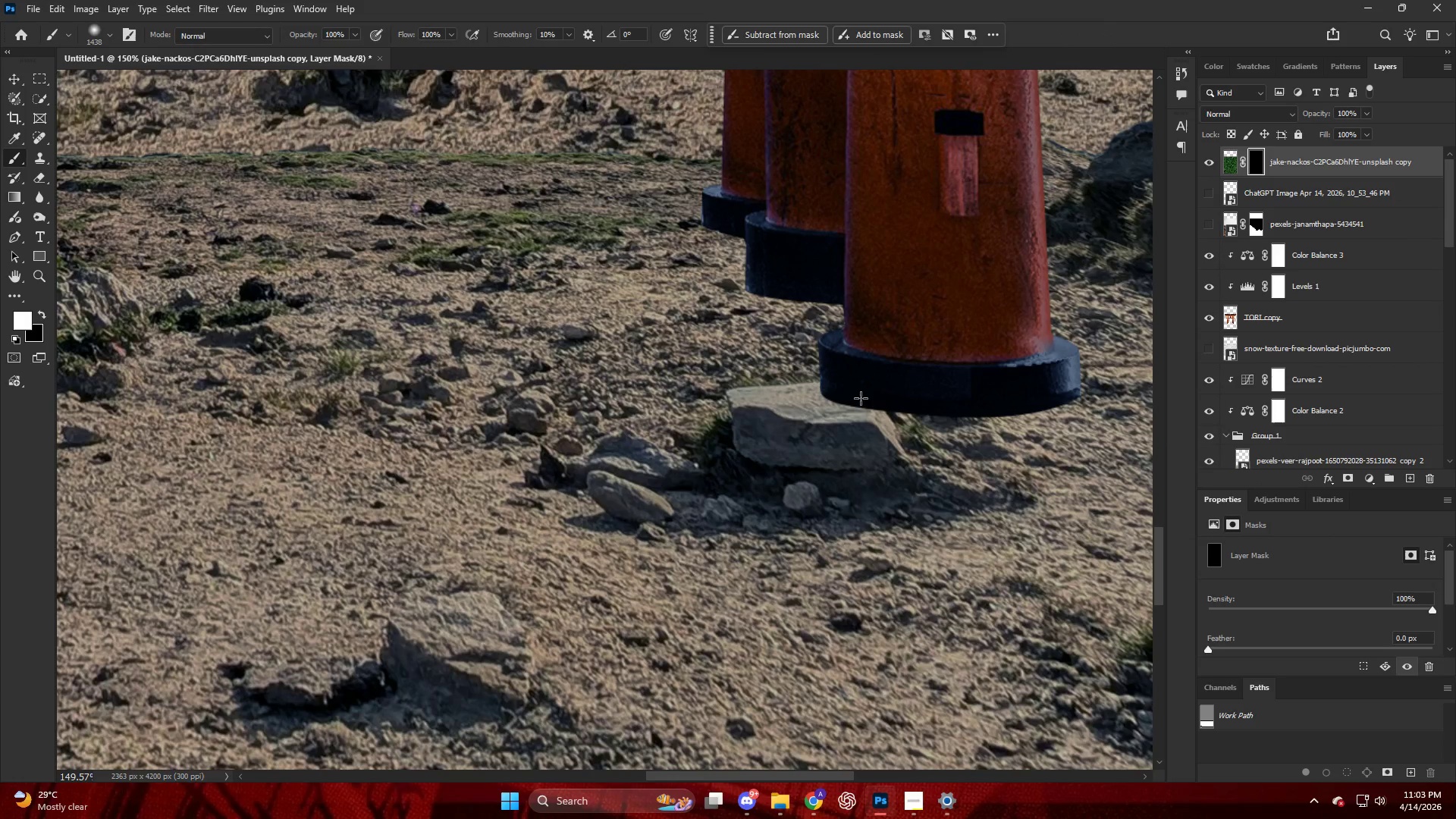 
scroll: coordinate [956, 406], scroll_direction: up, amount: 13.0
 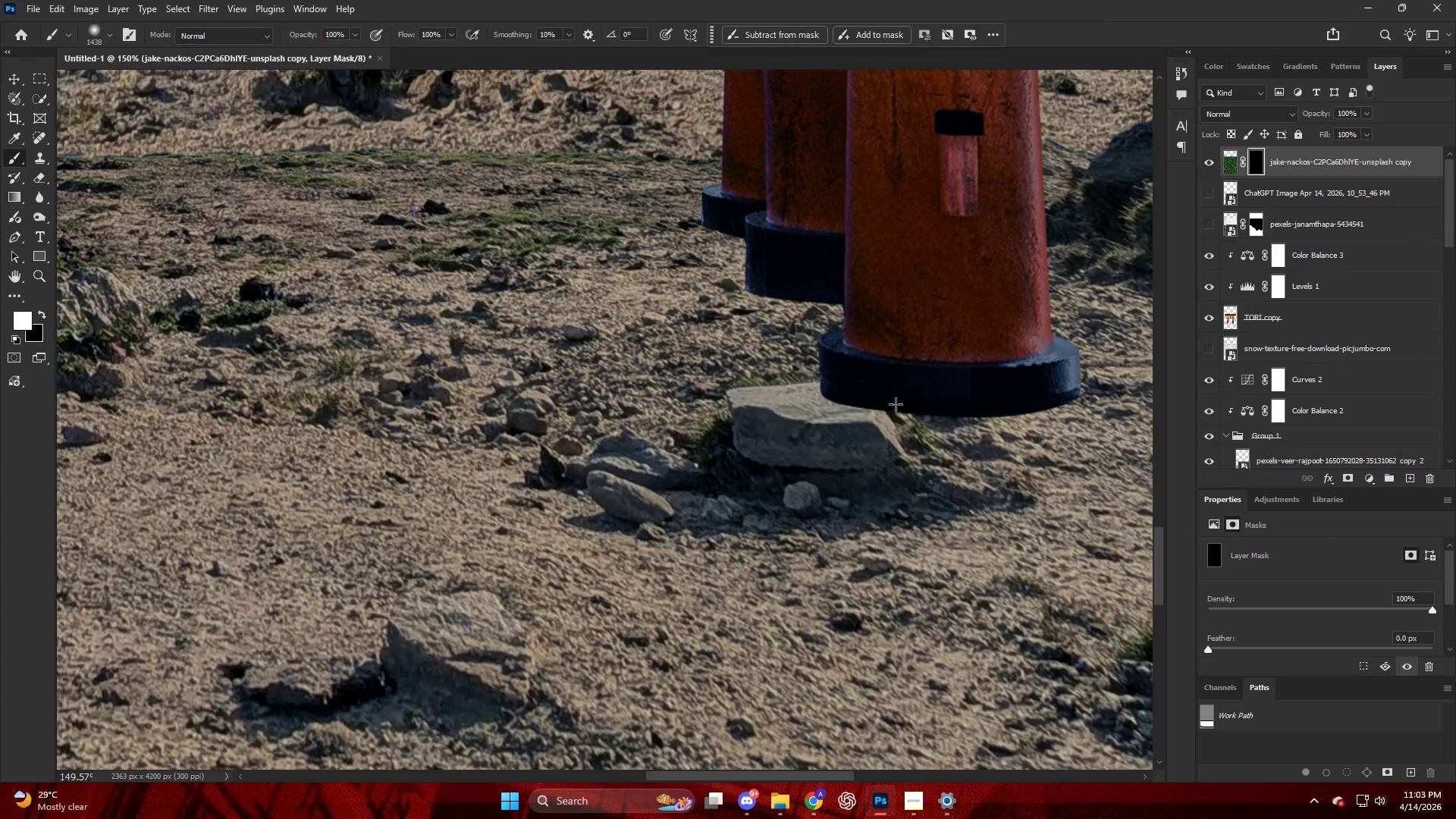 
right_click([852, 384])
 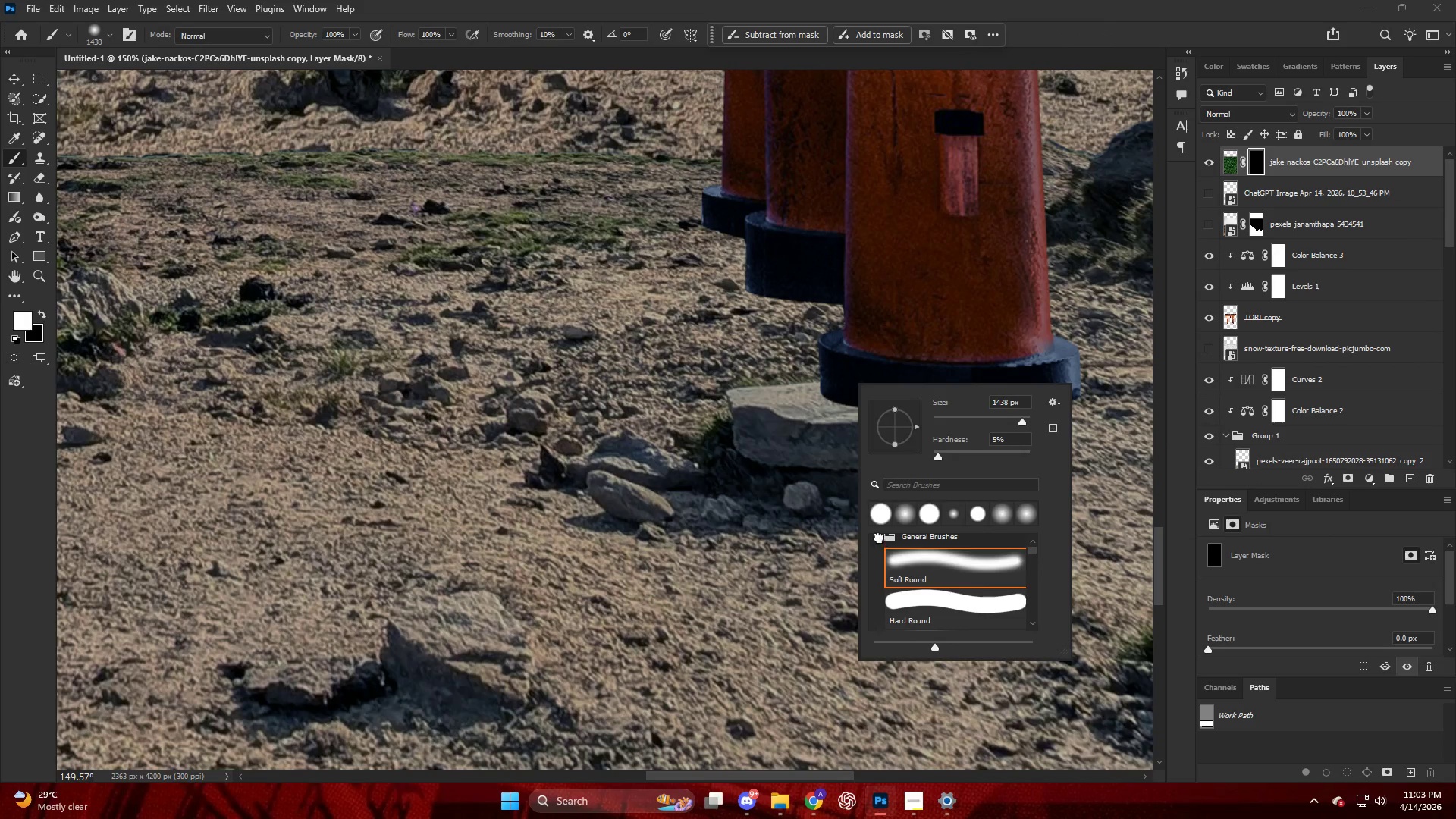 
scroll: coordinate [887, 555], scroll_direction: down, amount: 4.0
 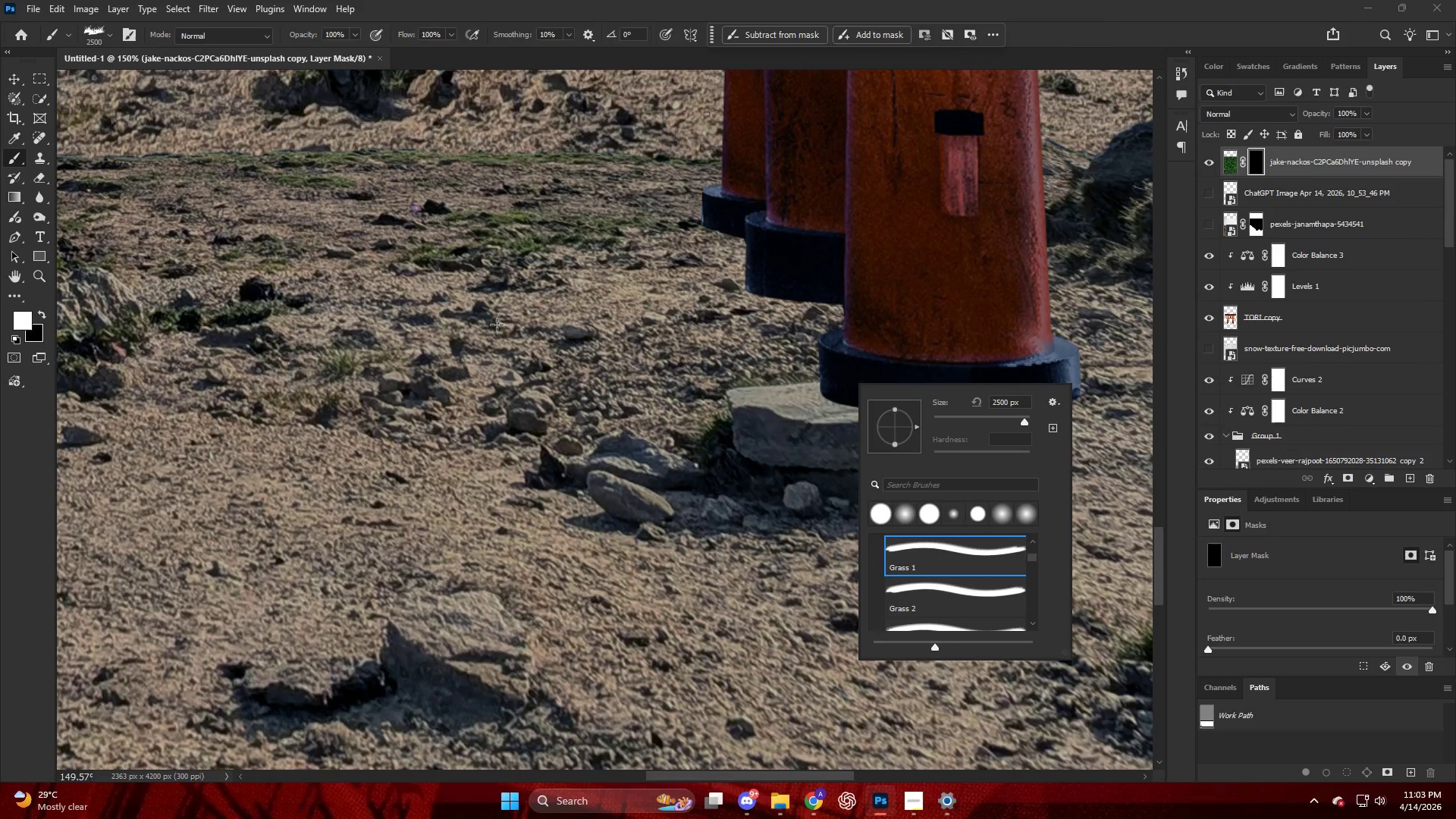 
hold_key(key=AltLeft, duration=0.52)
 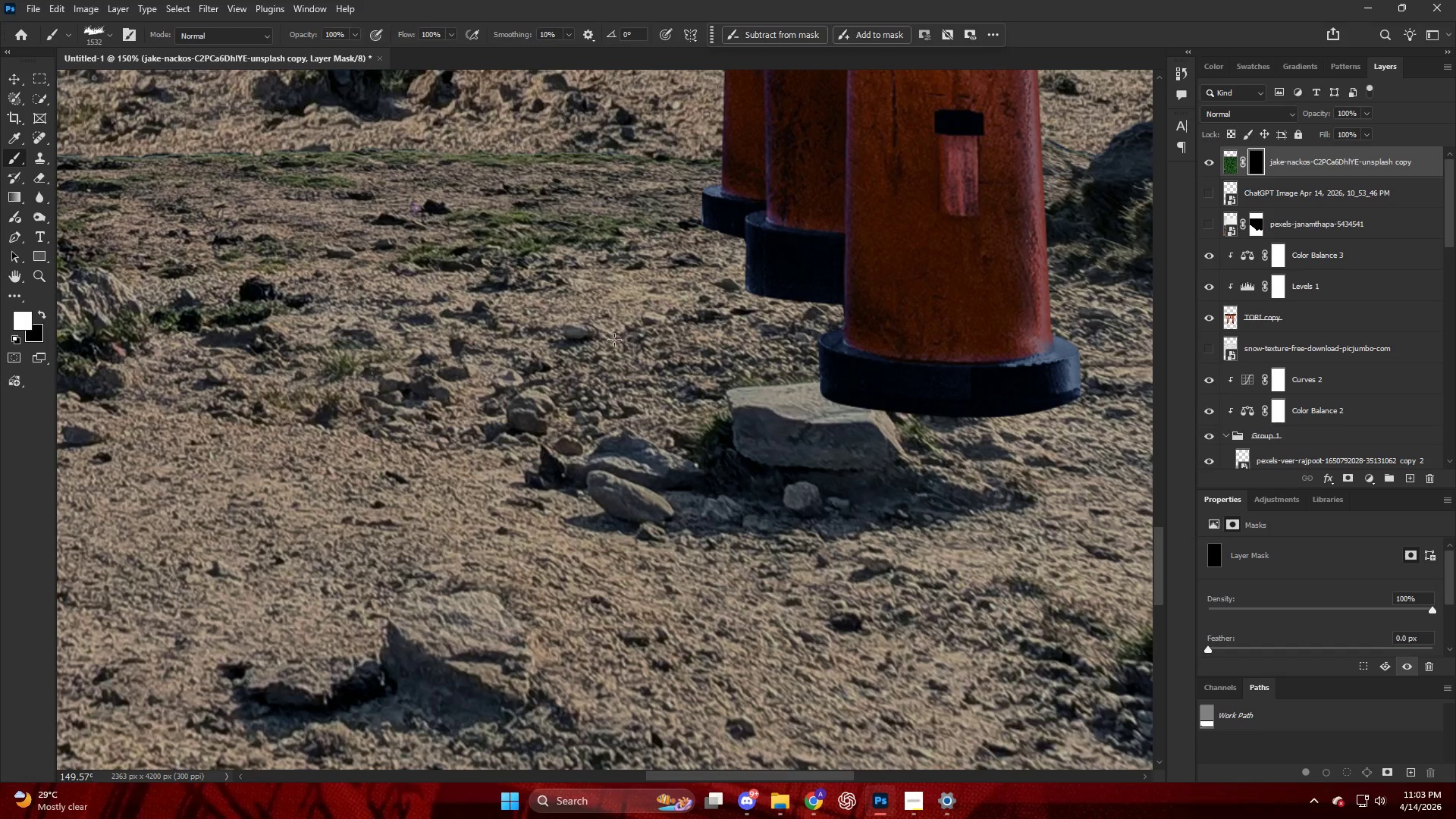 
hold_key(key=AltLeft, duration=0.44)
 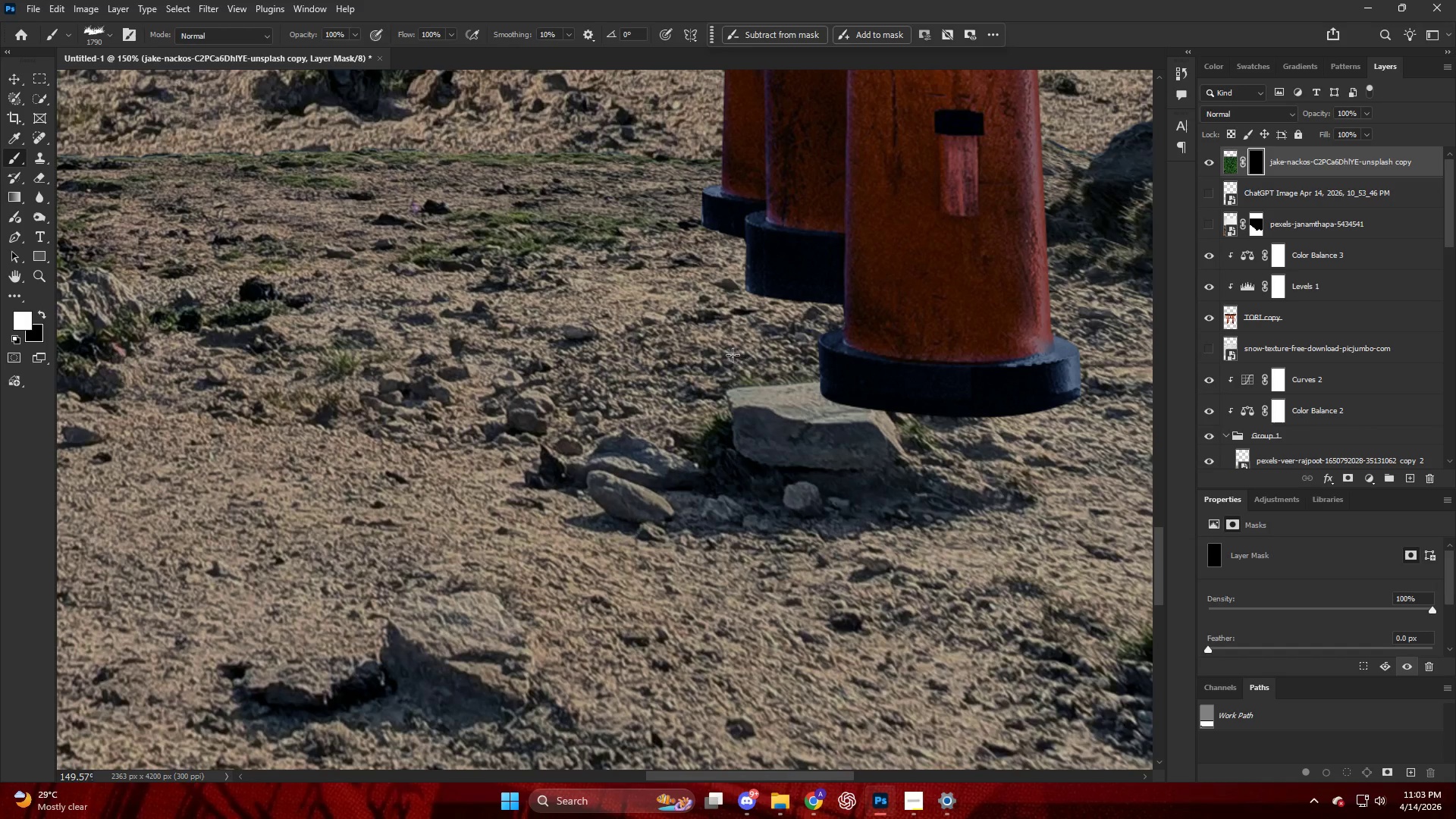 
key(CapsLock)
 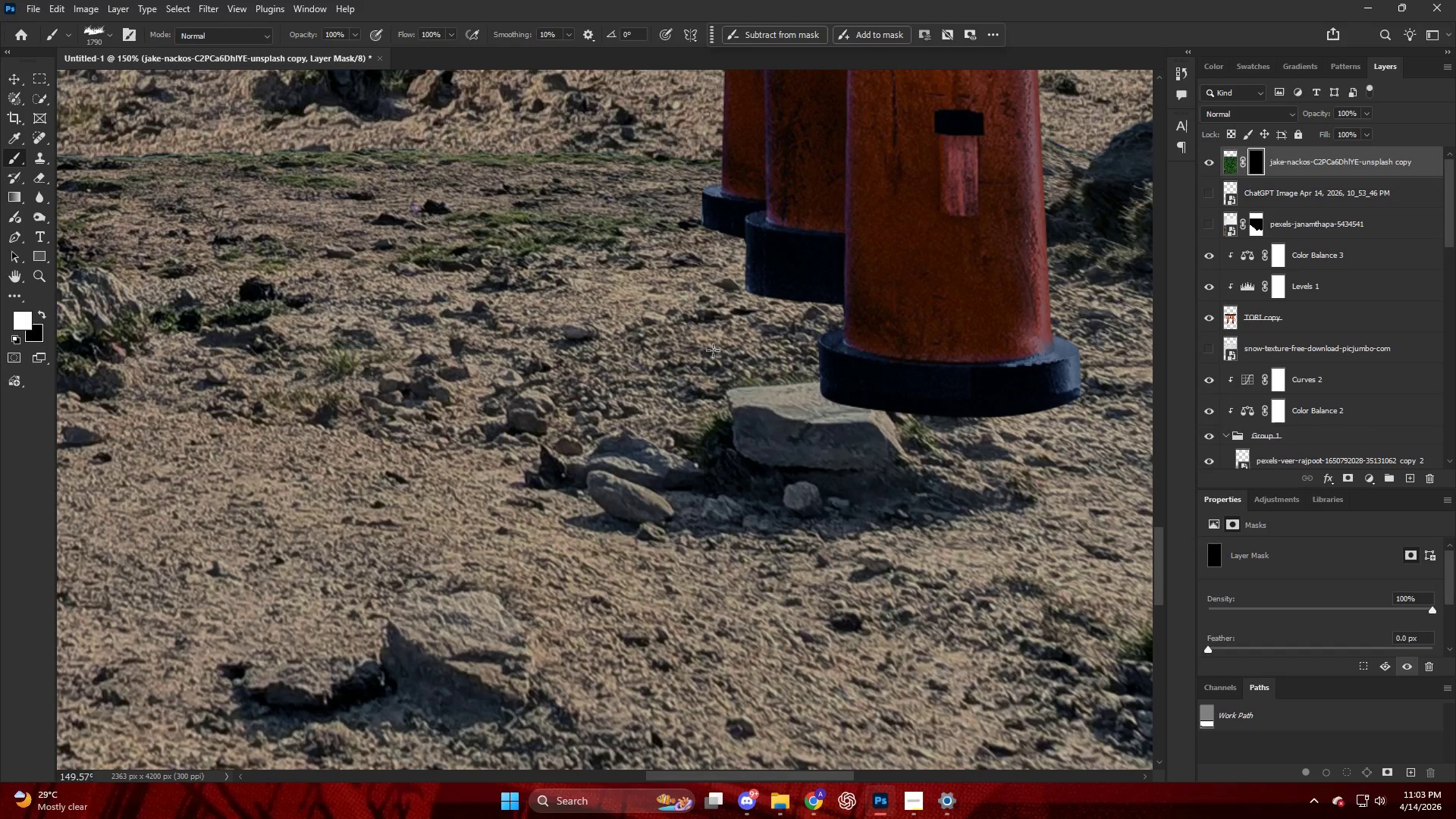 
key(CapsLock)
 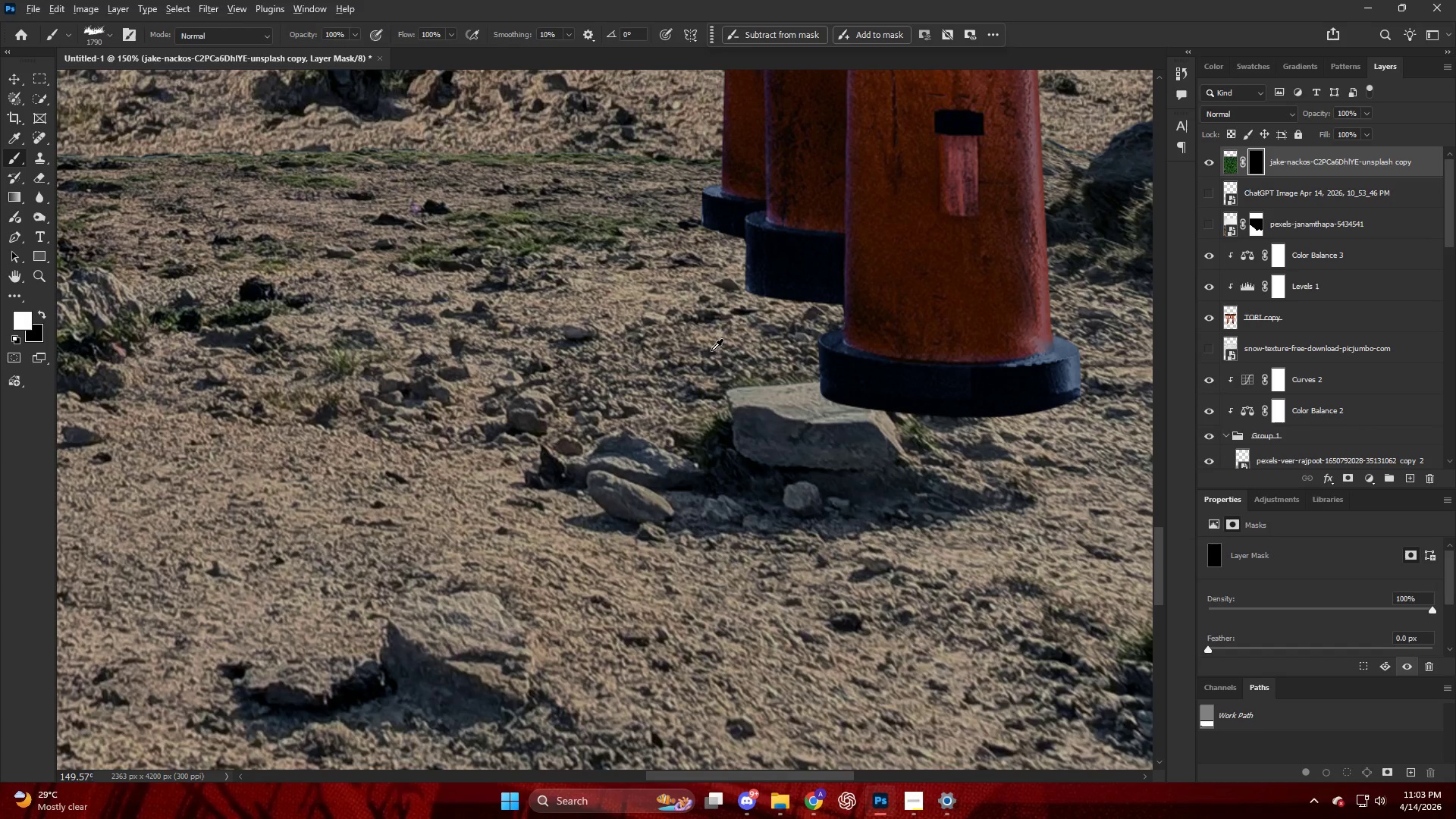 
hold_key(key=AltLeft, duration=0.72)
 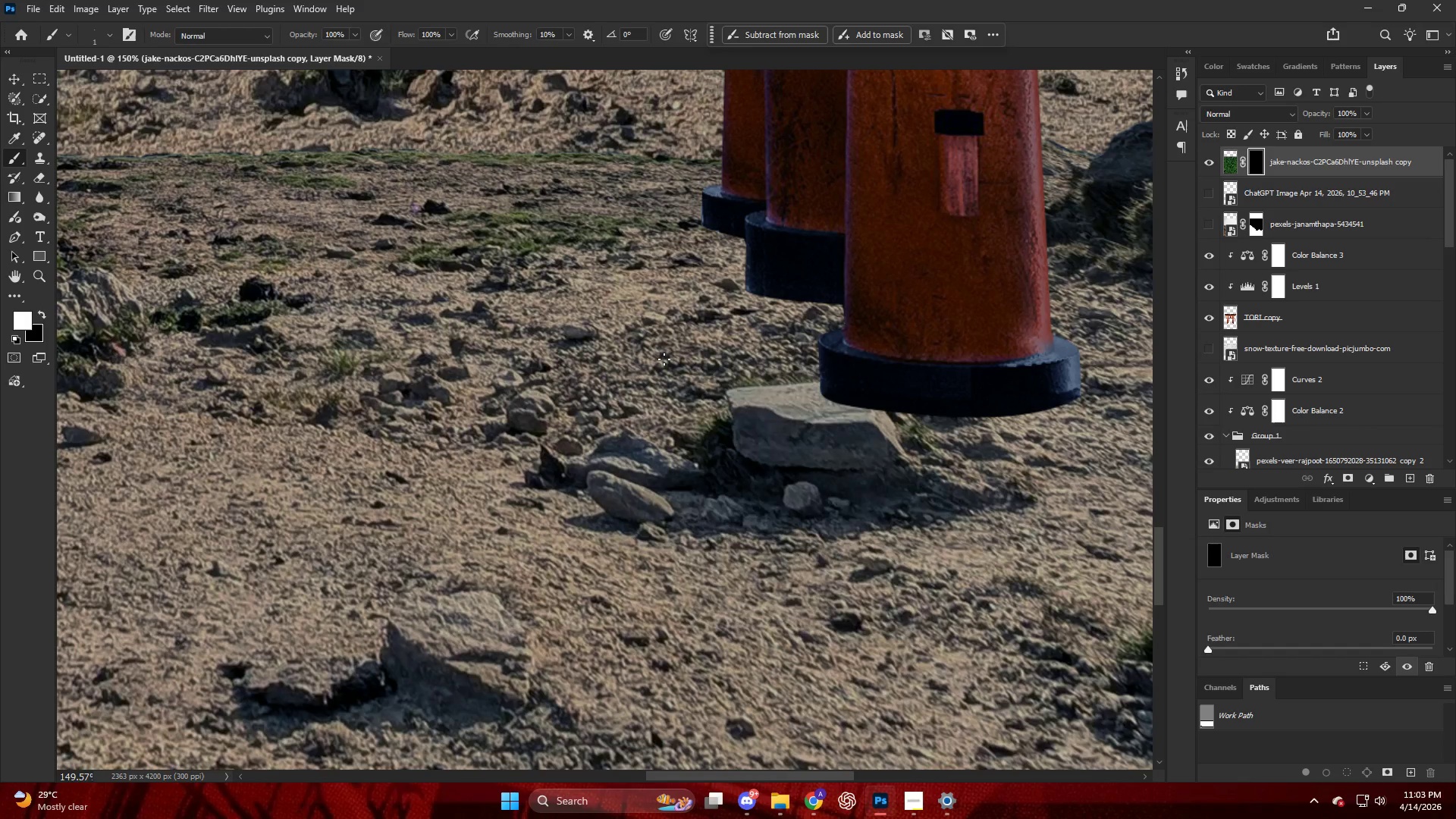 
key(Alt+AltLeft)
 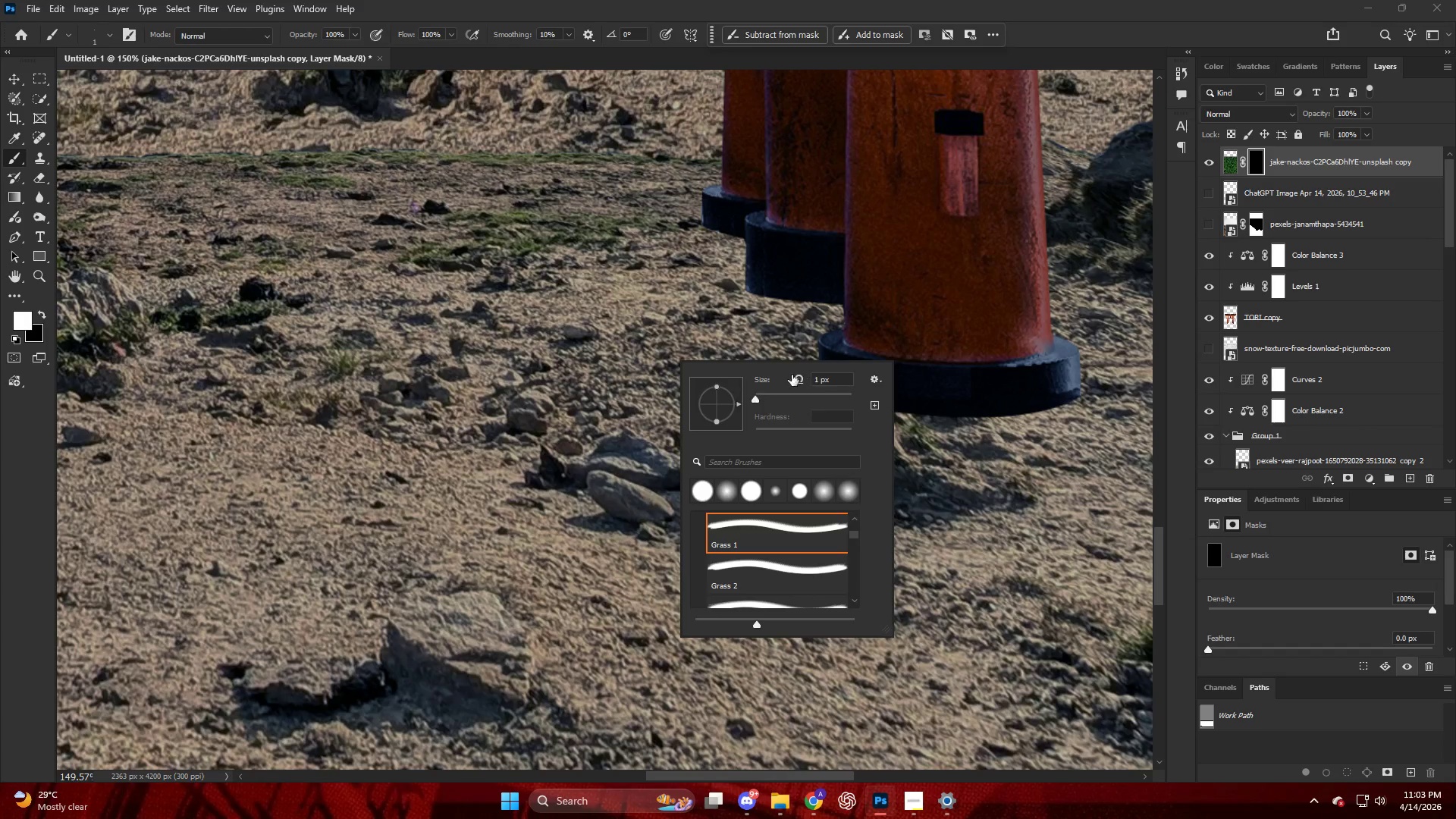 
hold_key(key=AltLeft, duration=0.39)
 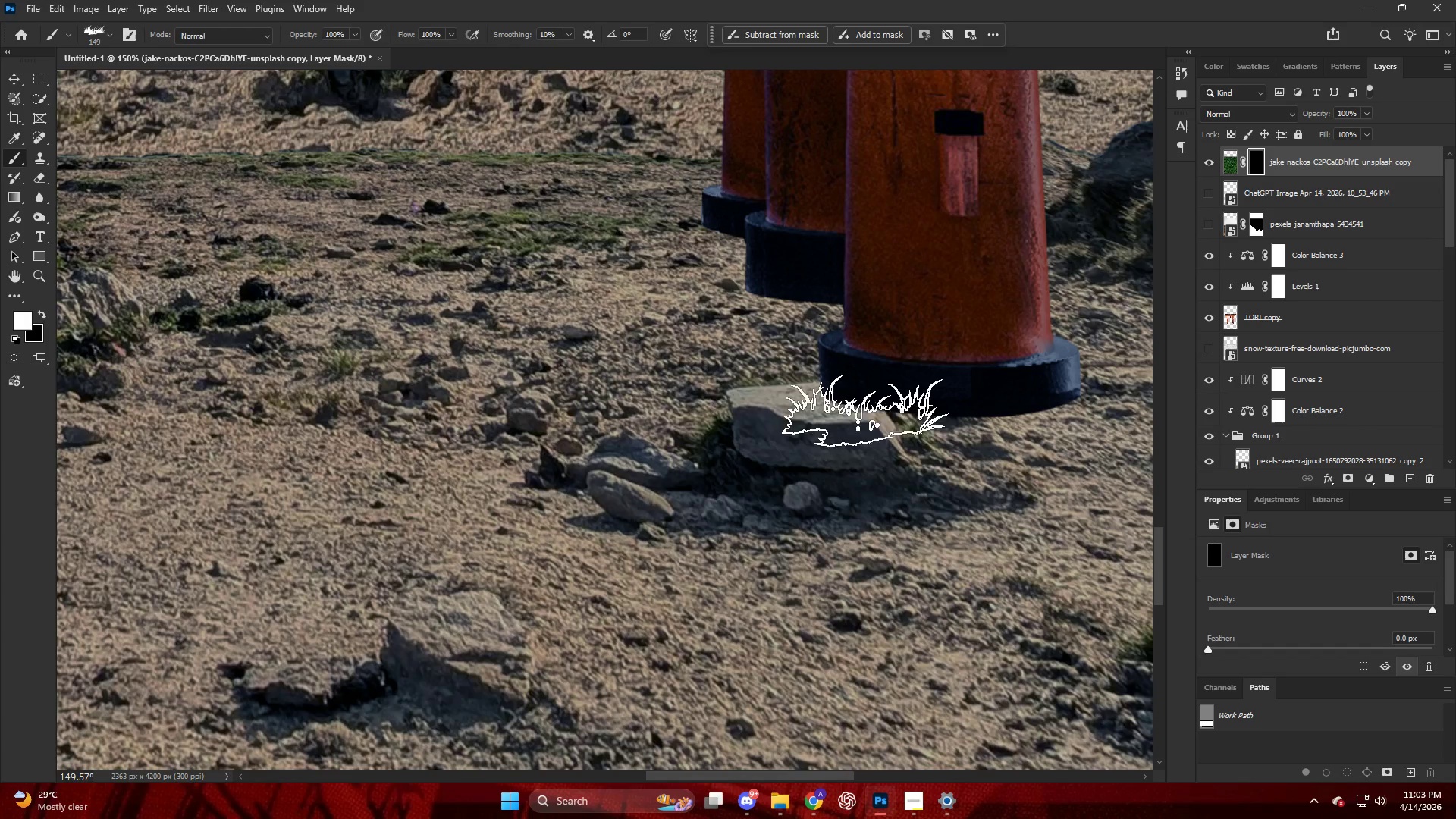 
hold_key(key=ControlLeft, duration=0.31)
 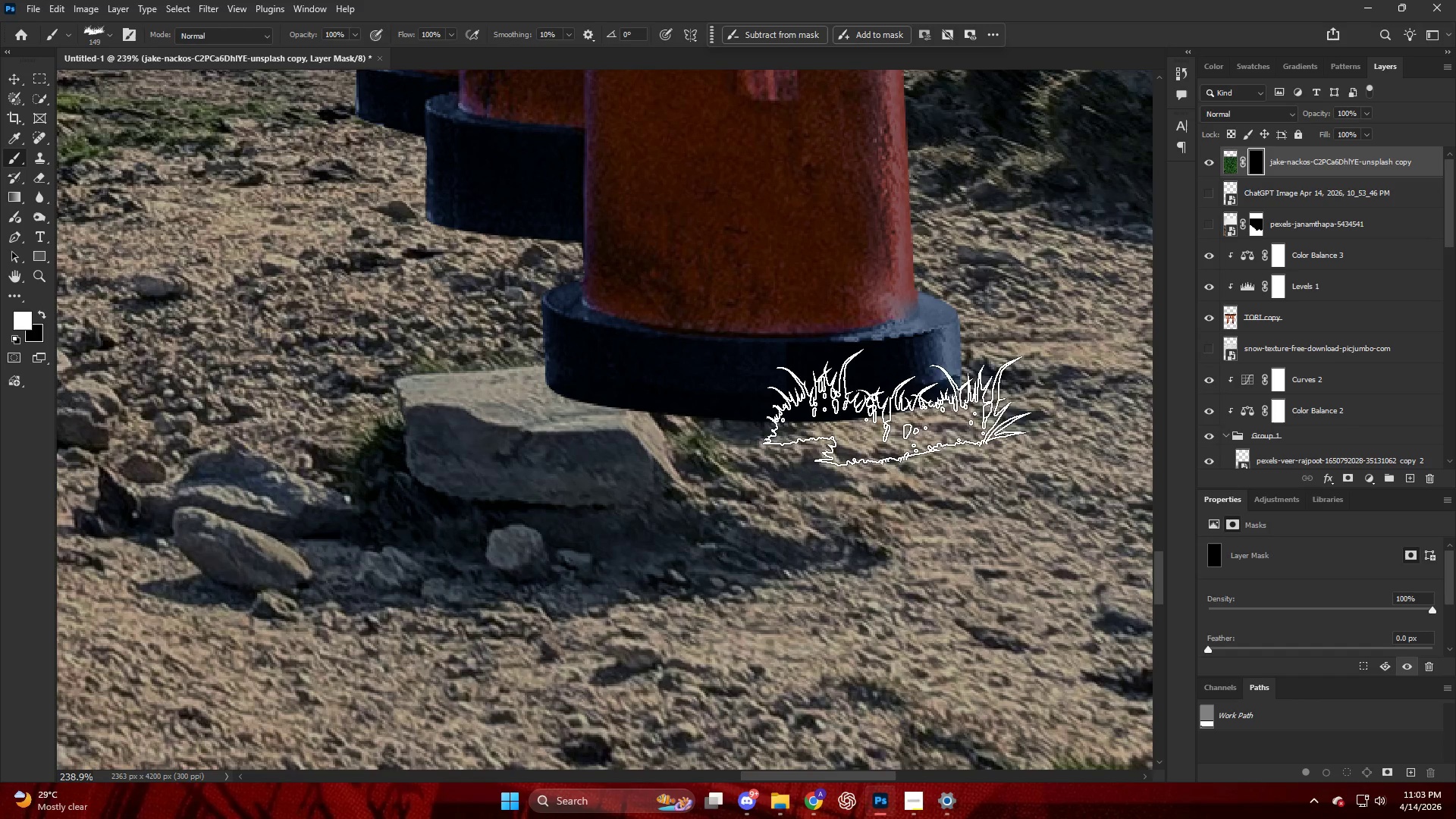 
key(Alt+AltLeft)
 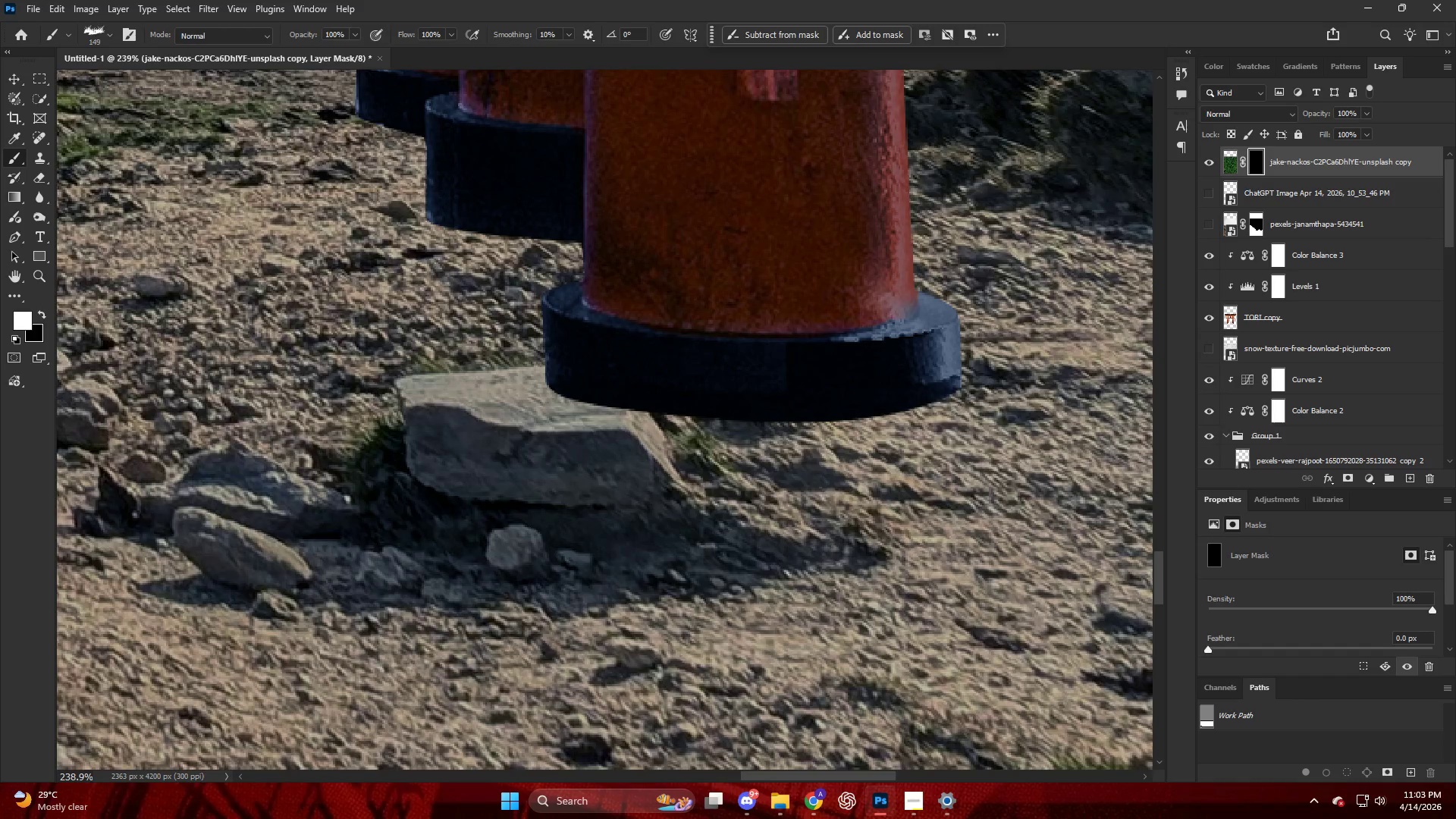 
left_click([897, 407])
 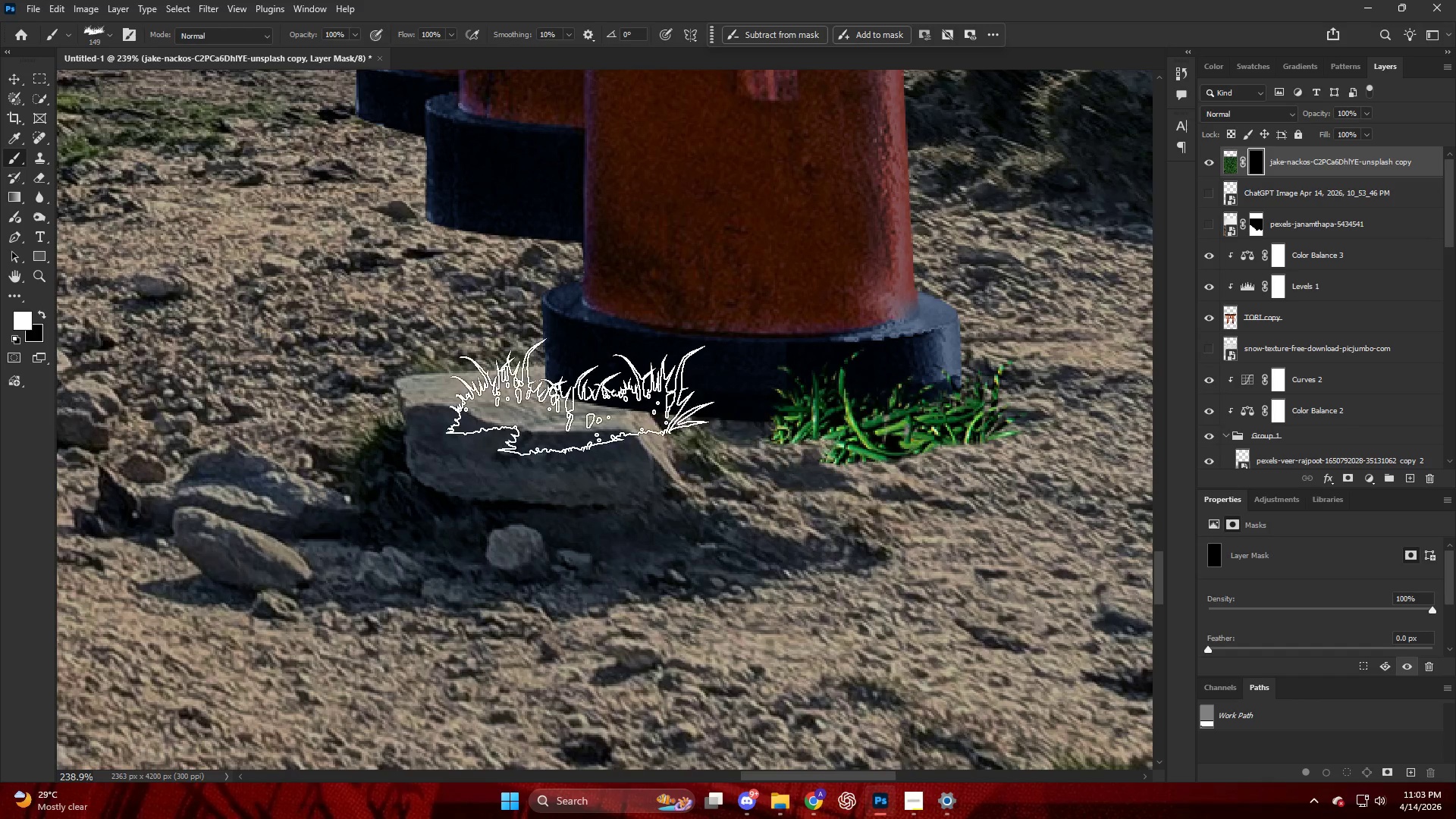 
scroll: coordinate [956, 410], scroll_direction: down, amount: 5.0
 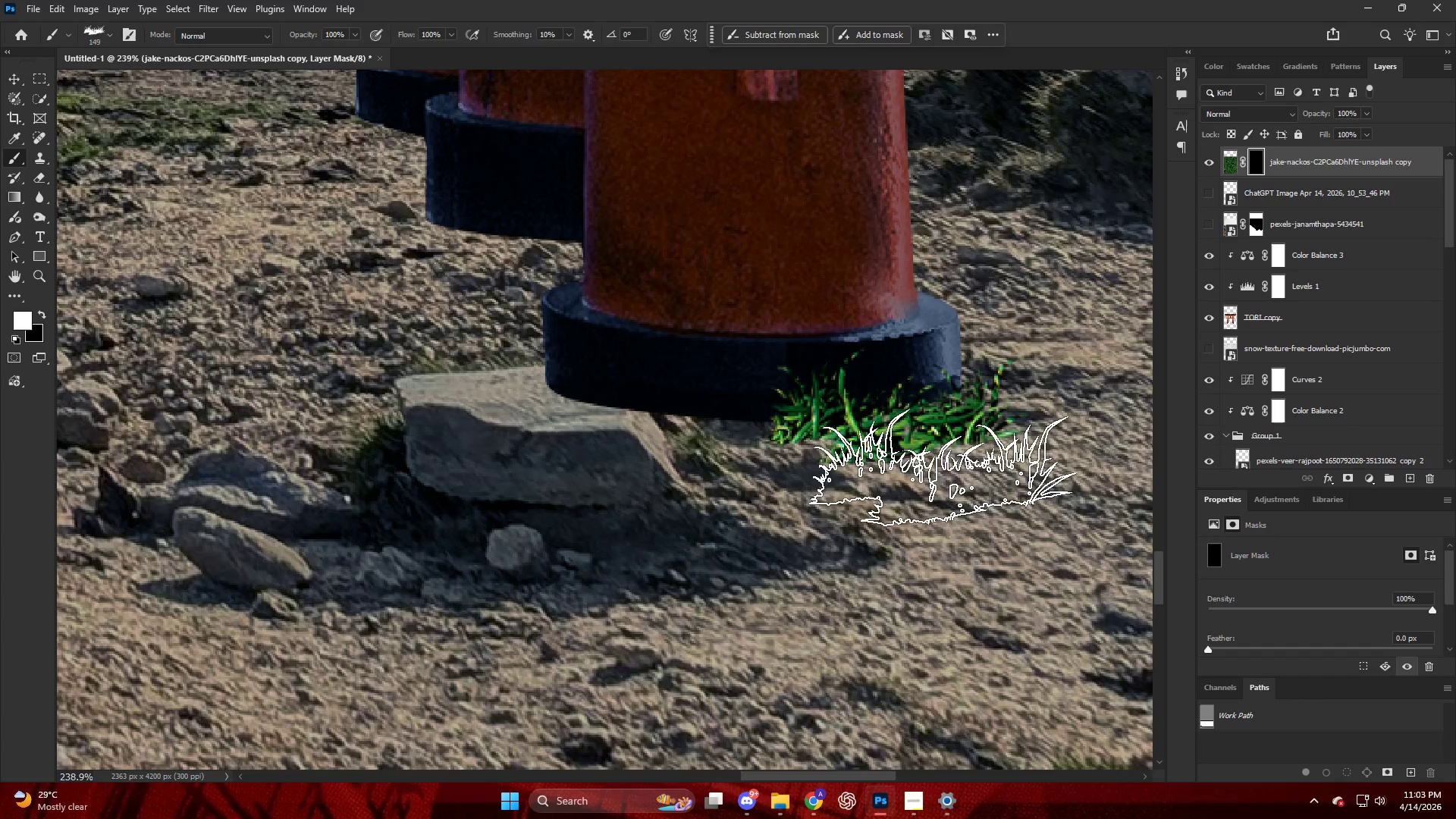 
hold_key(key=AltLeft, duration=0.66)
scroll: coordinate [785, 347], scroll_direction: down, amount: 17.0
 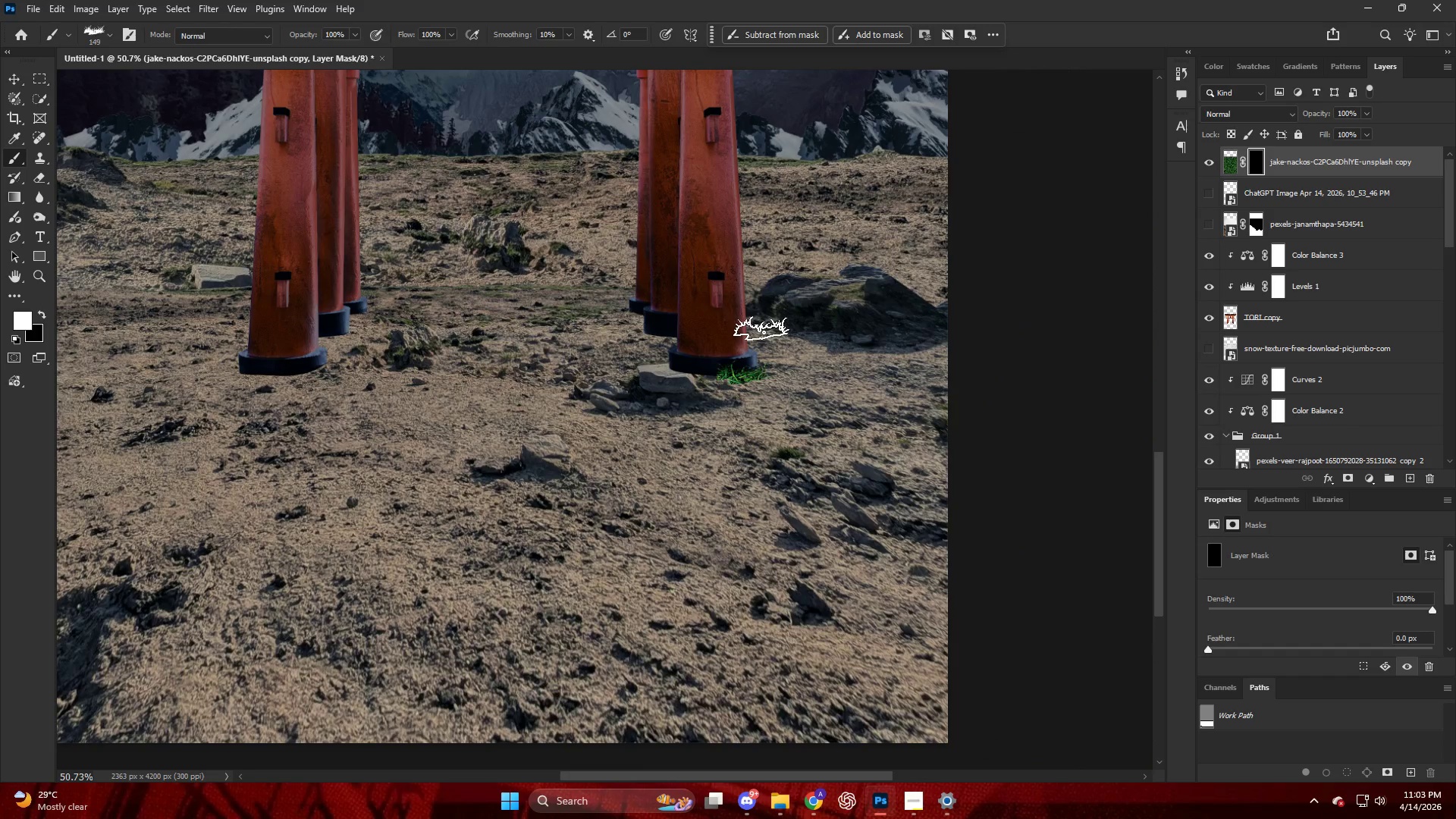 
hold_key(key=AltLeft, duration=0.47)
 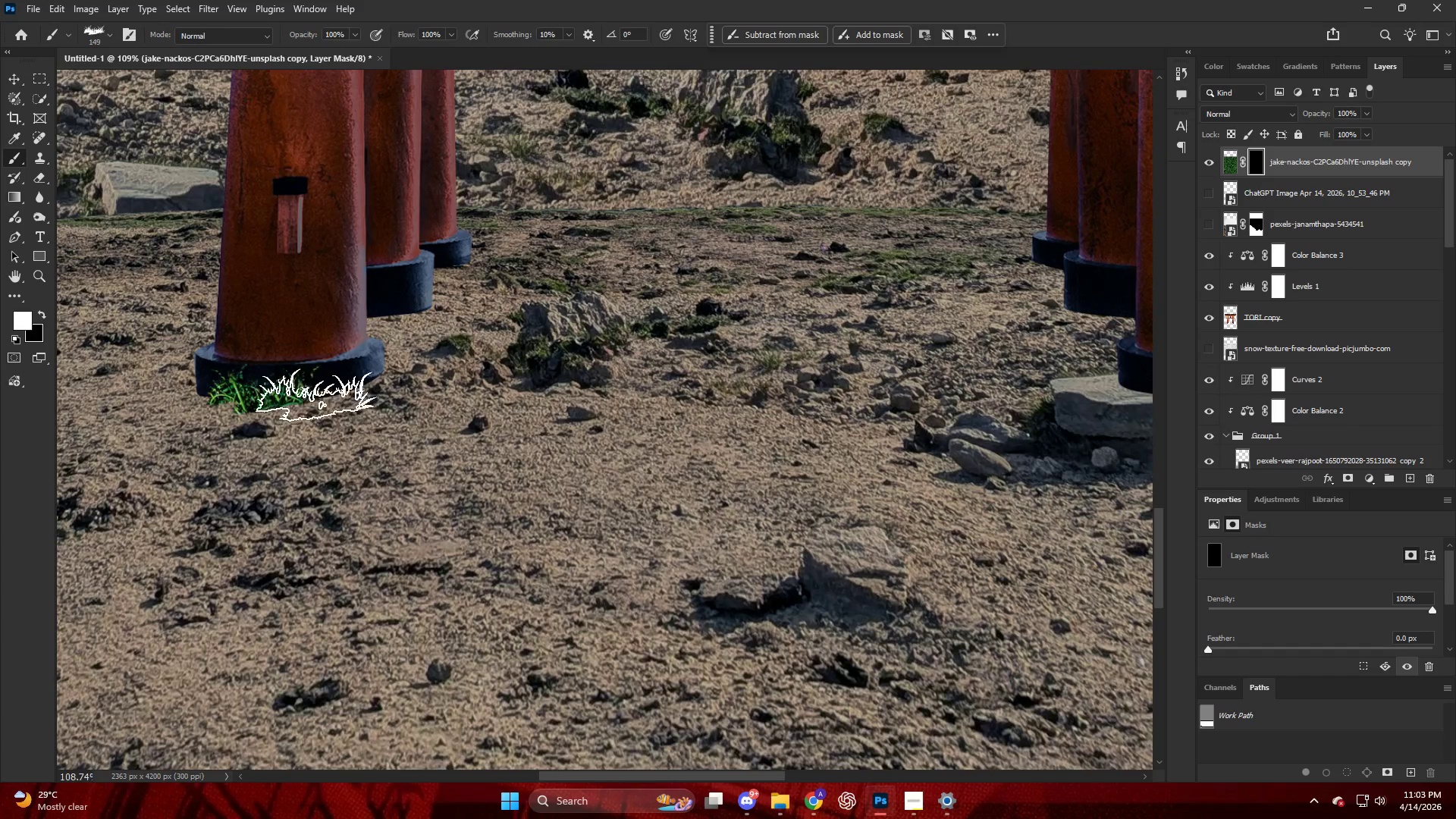 
left_click_drag(start_coordinate=[266, 388], to_coordinate=[275, 389])
 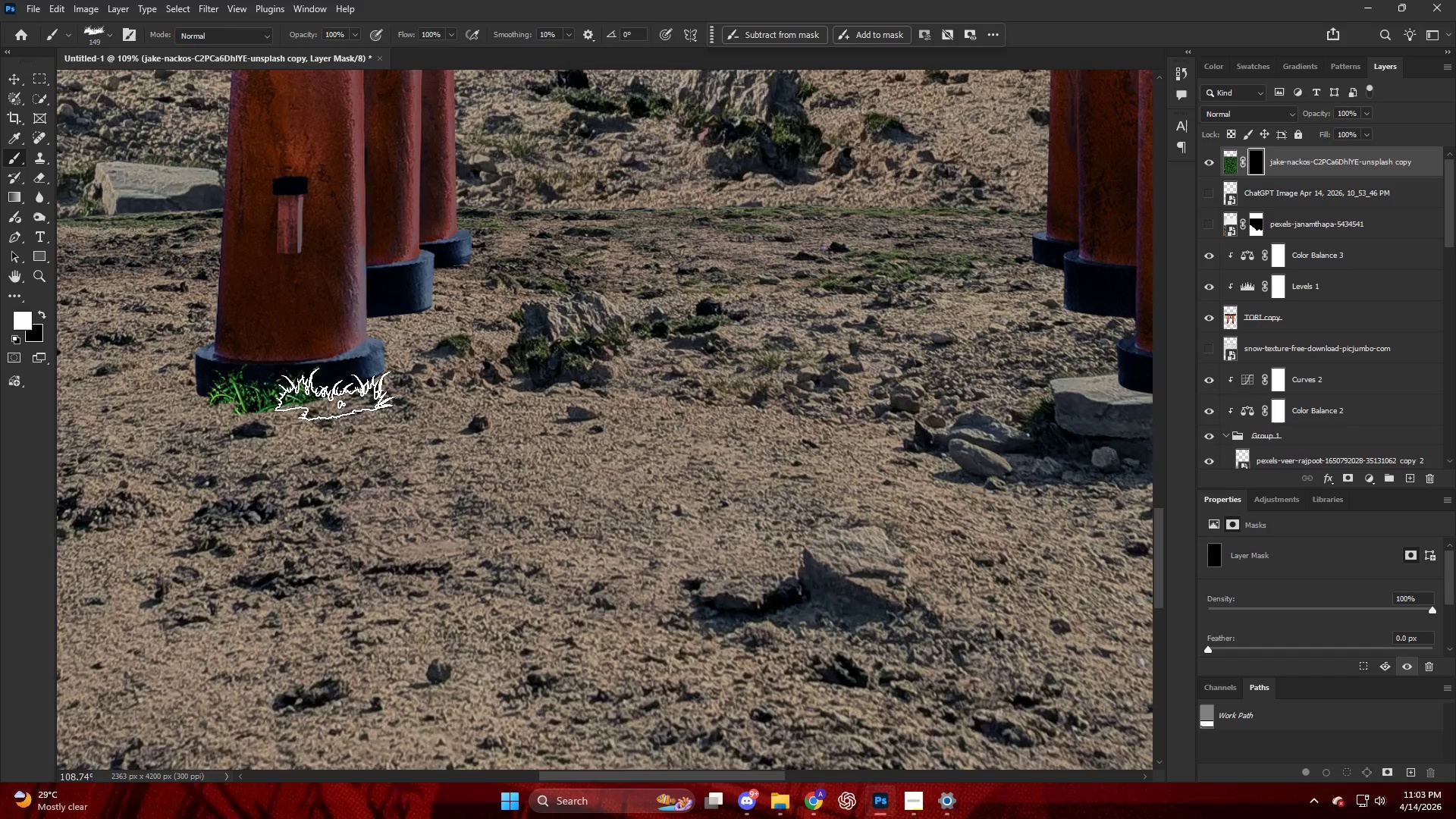 
scroll: coordinate [213, 410], scroll_direction: up, amount: 8.0
 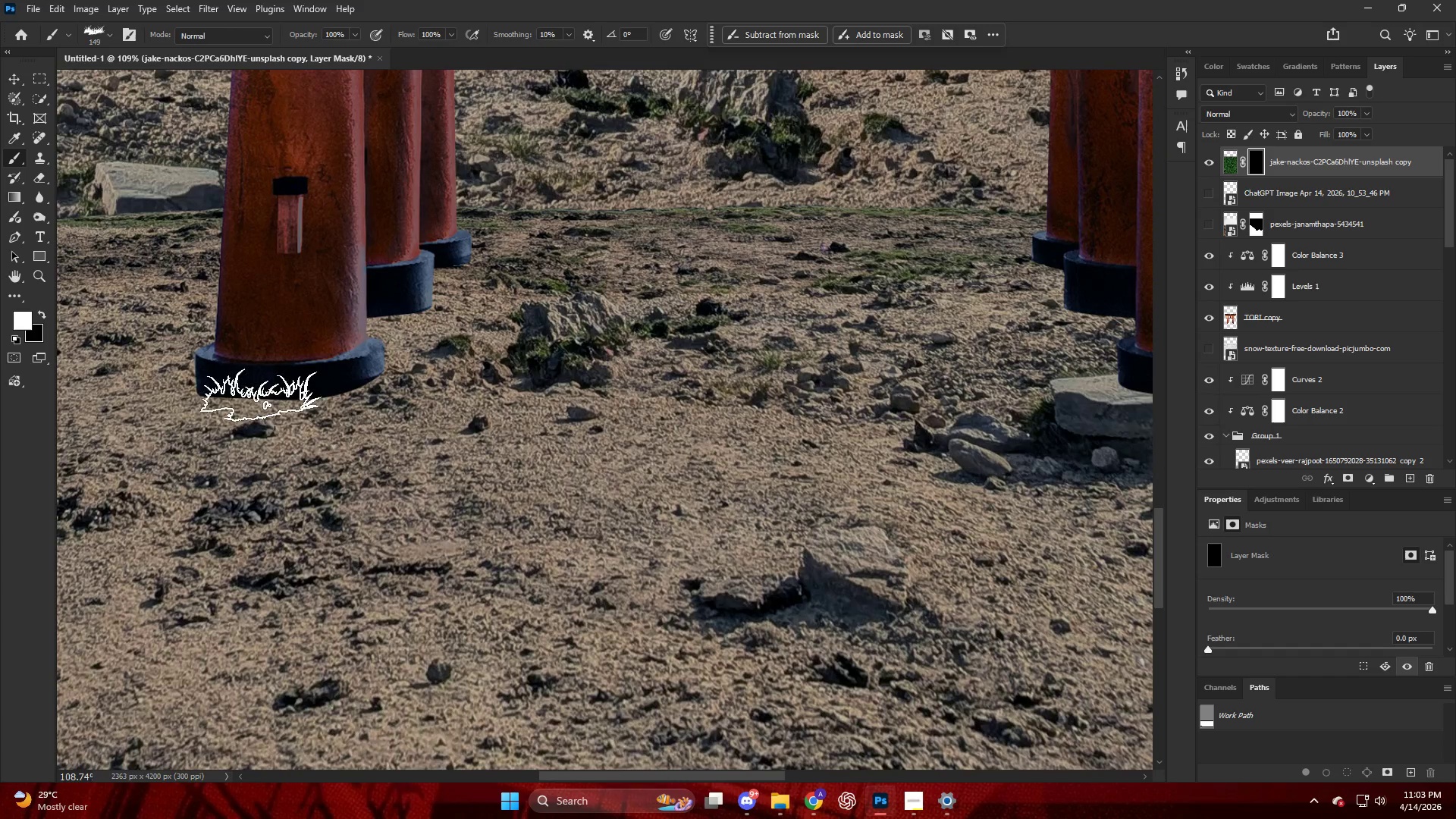 
left_click_drag(start_coordinate=[335, 393], to_coordinate=[344, 388])
 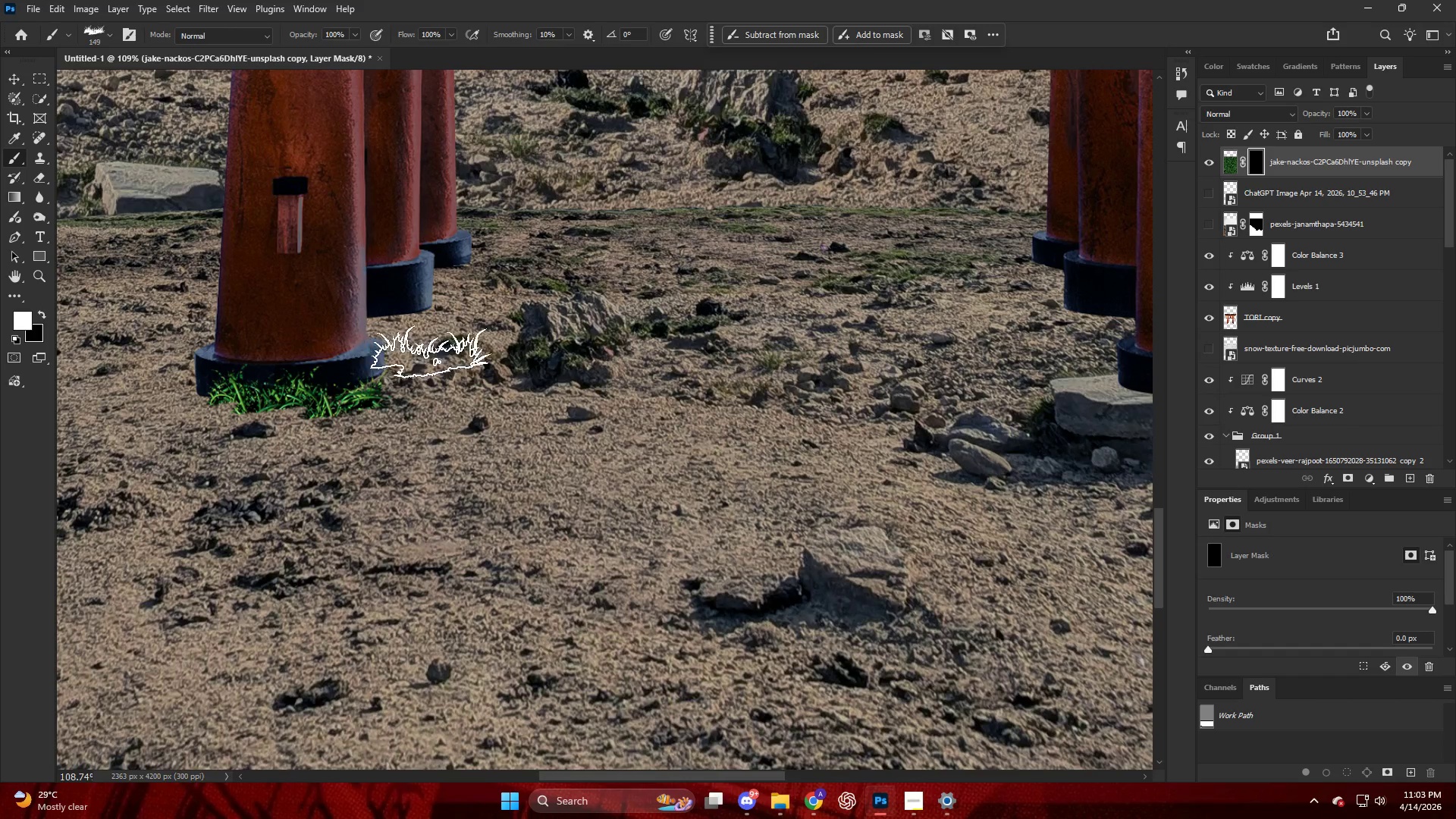 
hold_key(key=AltLeft, duration=0.7)
 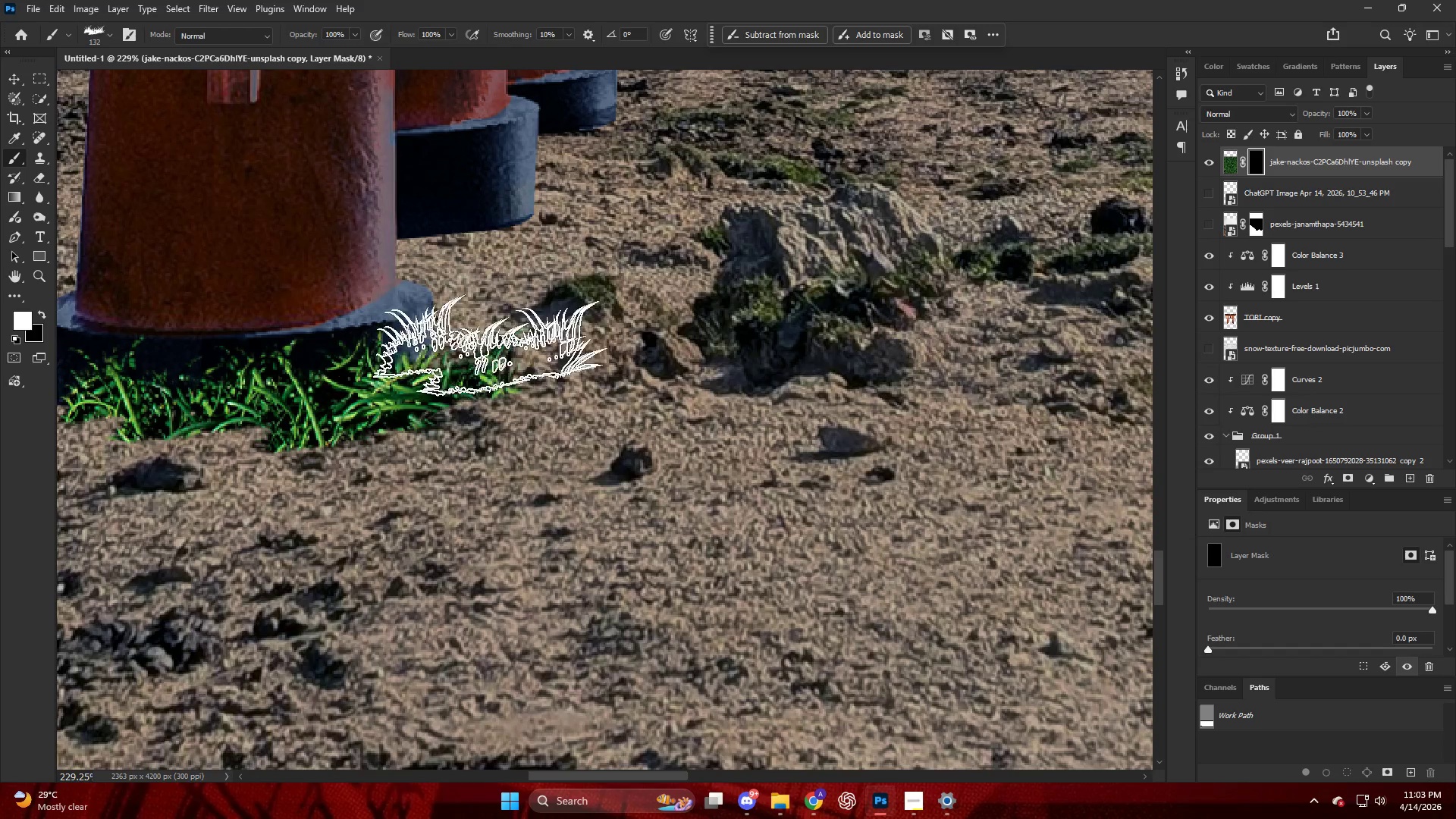 
left_click_drag(start_coordinate=[335, 384], to_coordinate=[364, 378])
 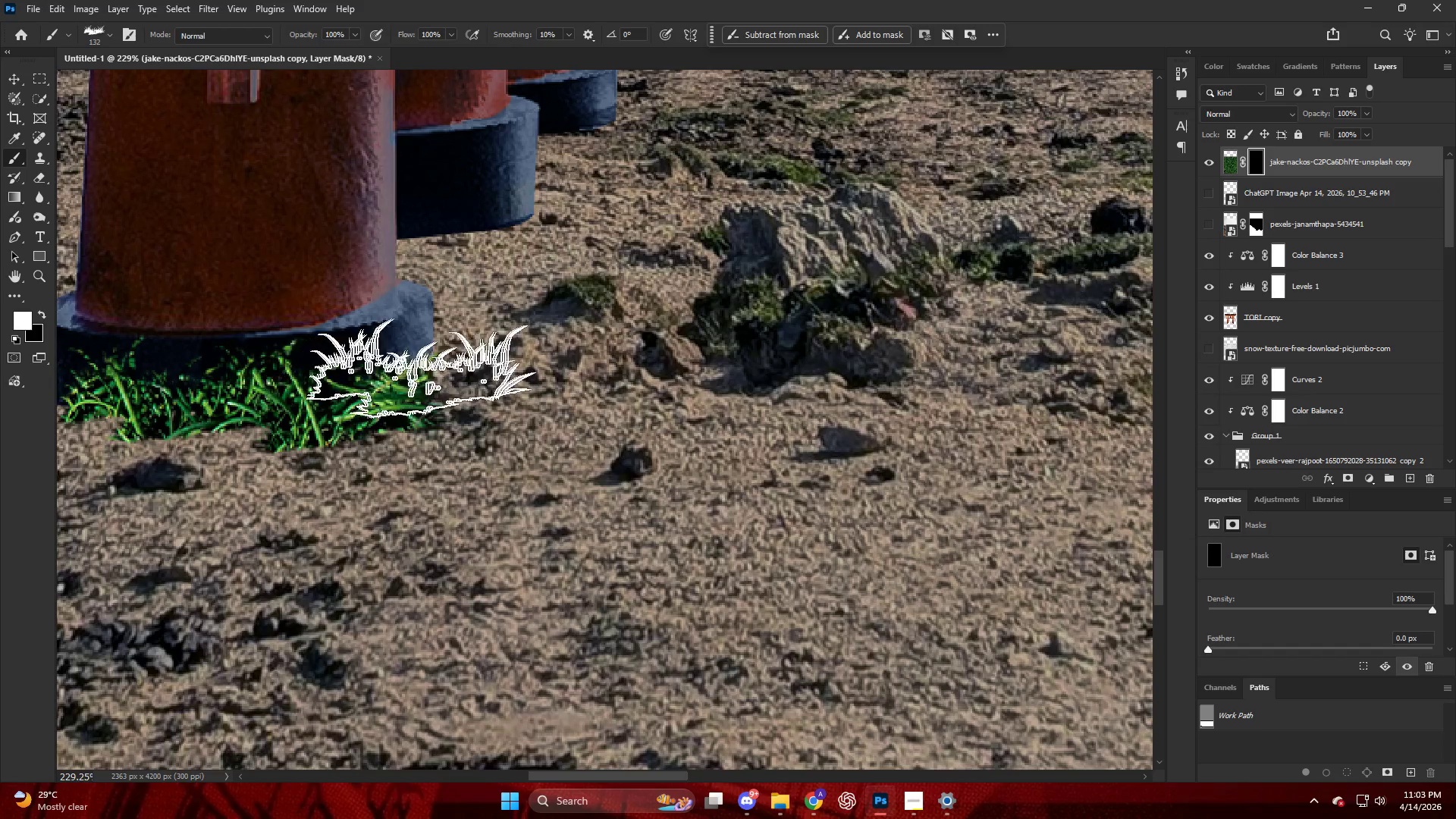 
scroll: coordinate [353, 386], scroll_direction: up, amount: 8.0
 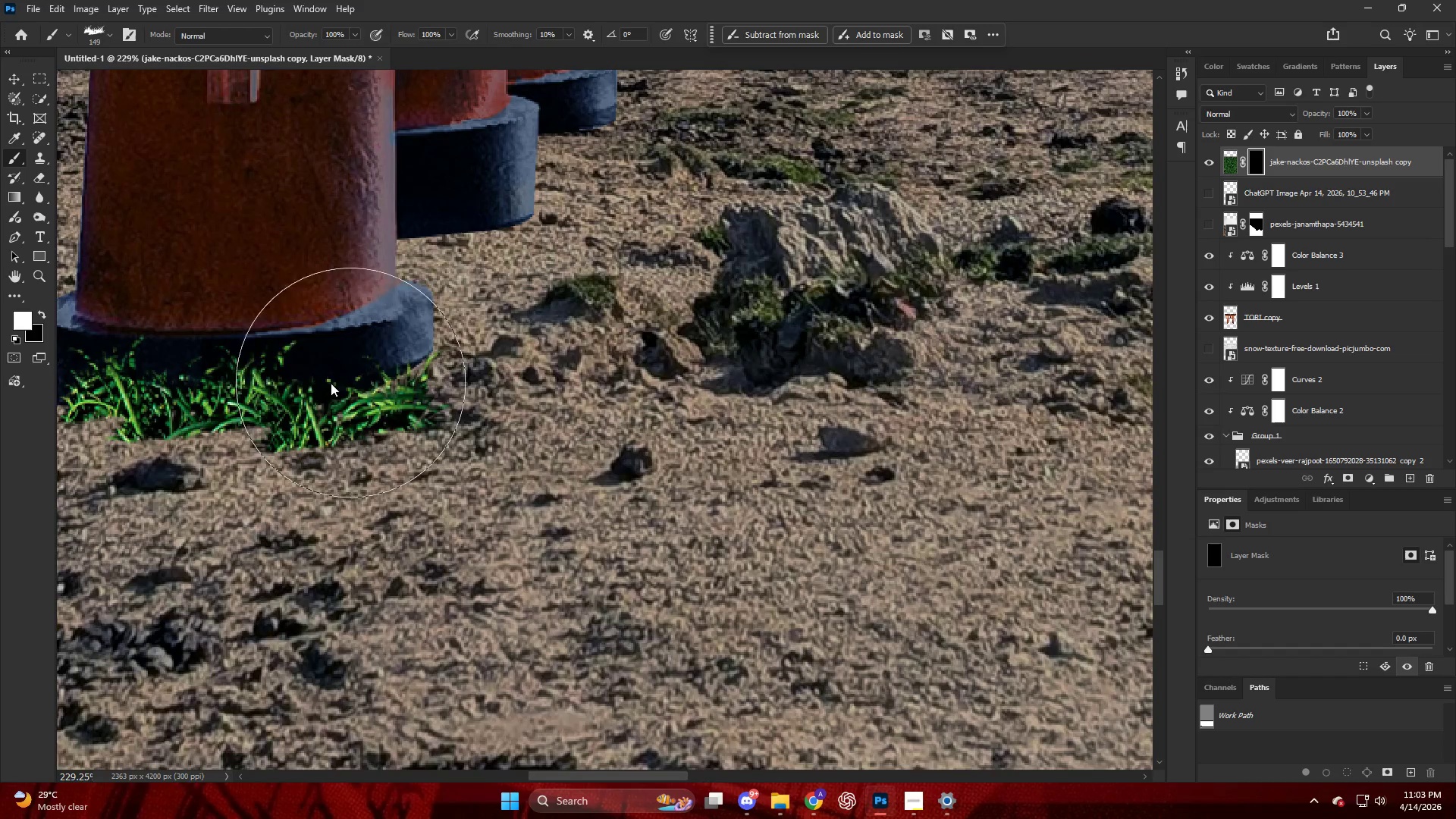 
left_click_drag(start_coordinate=[426, 368], to_coordinate=[449, 359])
 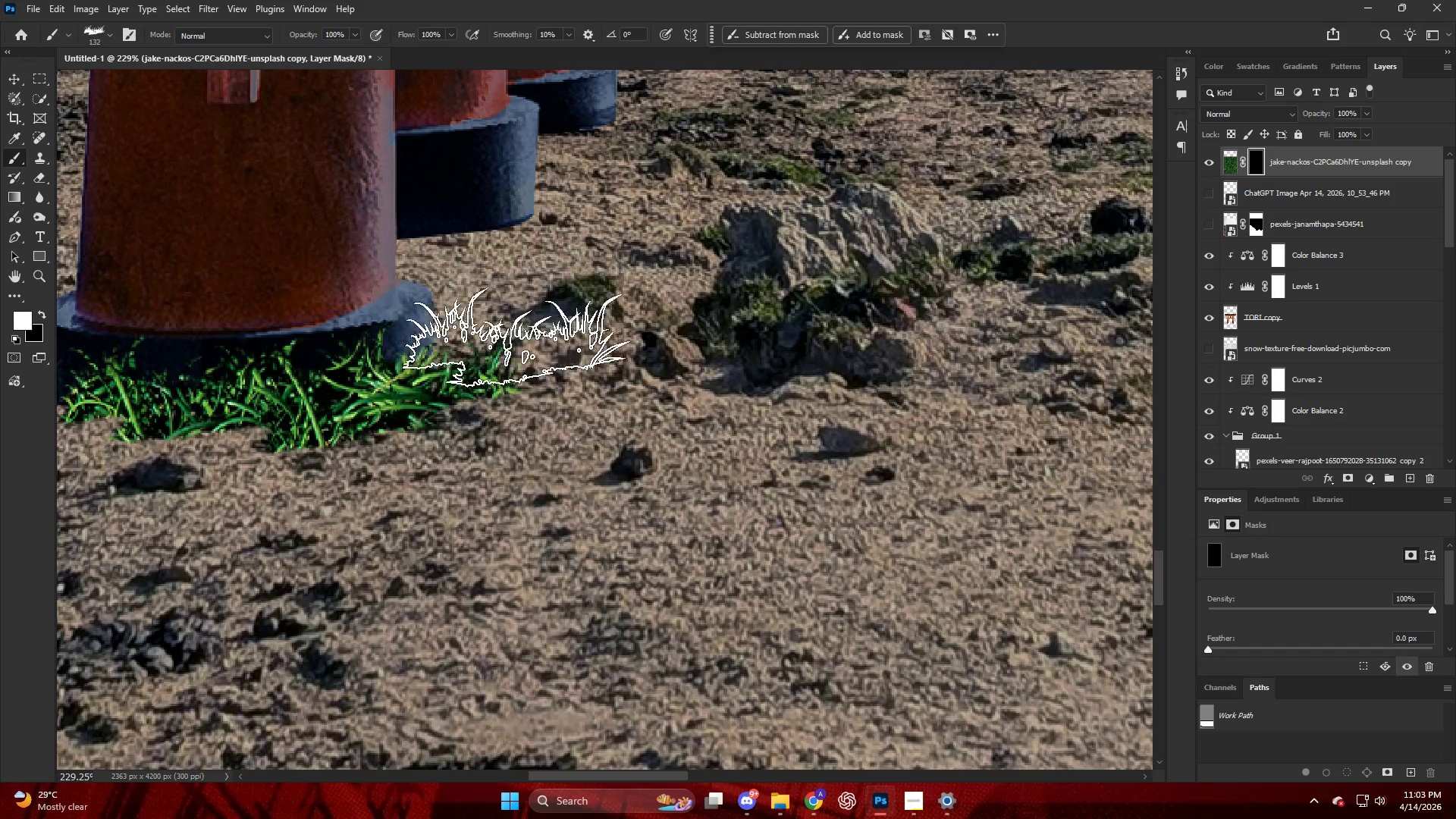 
left_click_drag(start_coordinate=[516, 337], to_coordinate=[516, 321])
 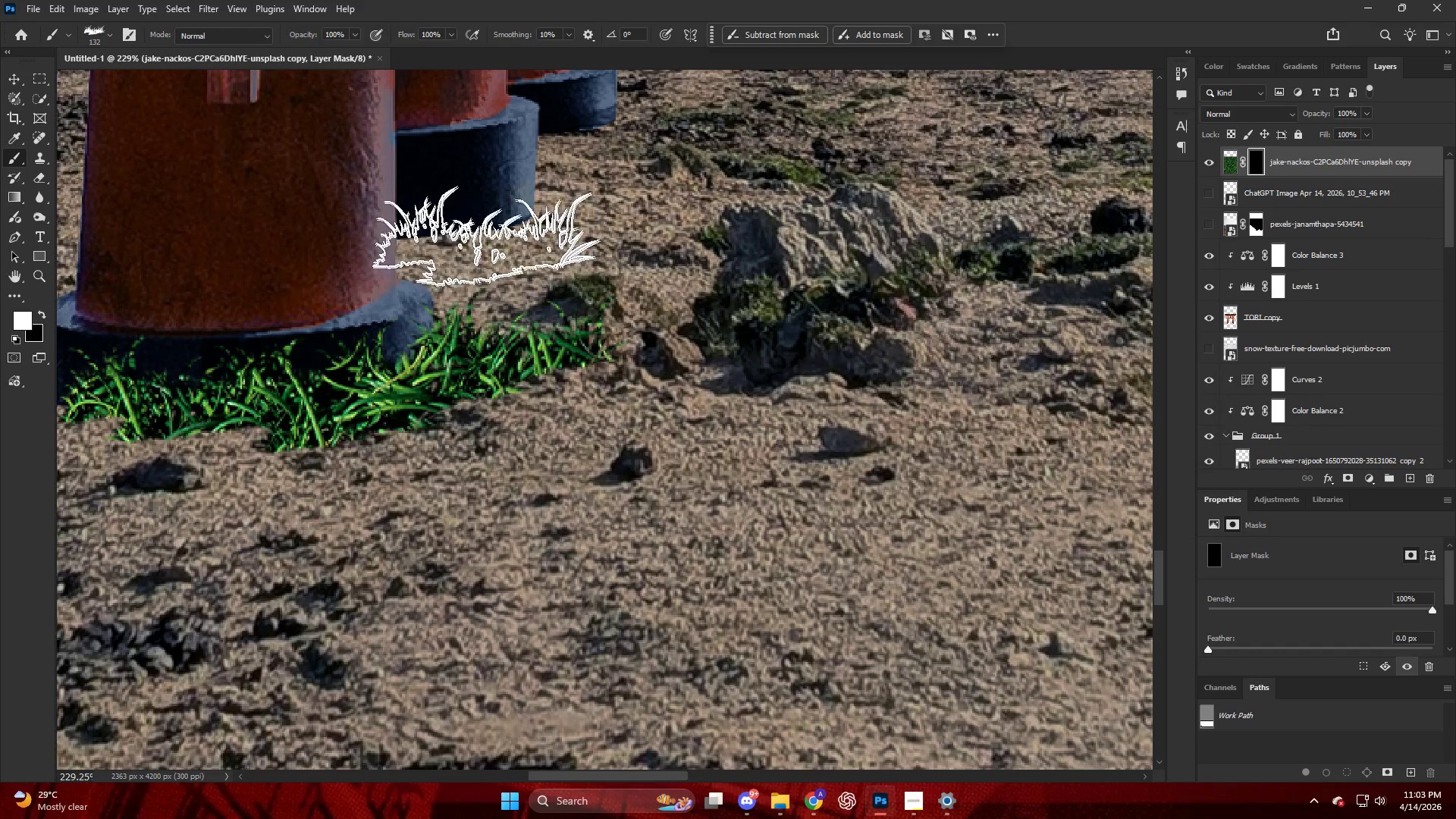 
left_click_drag(start_coordinate=[483, 230], to_coordinate=[489, 228])
 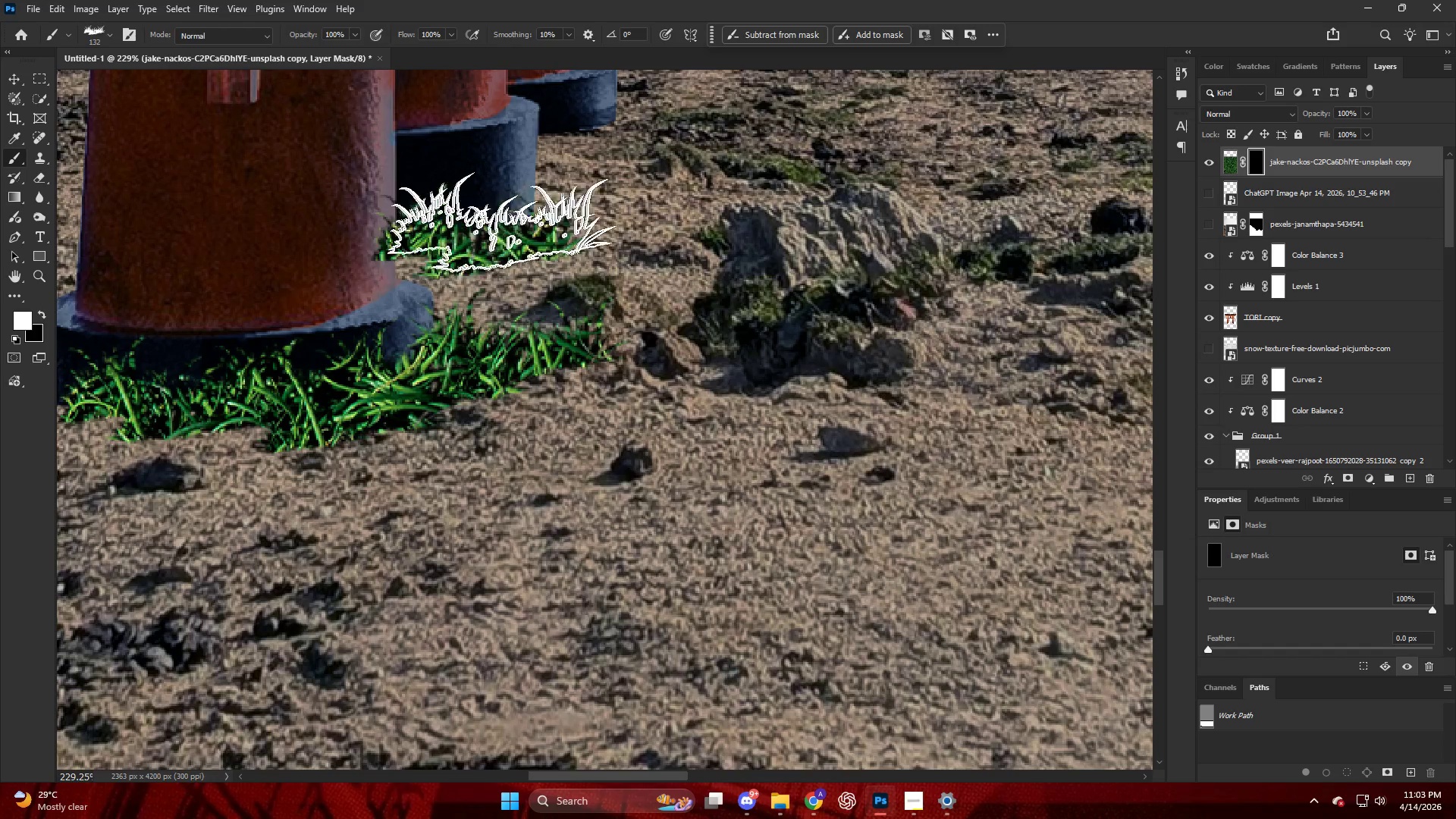 
left_click_drag(start_coordinate=[505, 219], to_coordinate=[526, 203])
 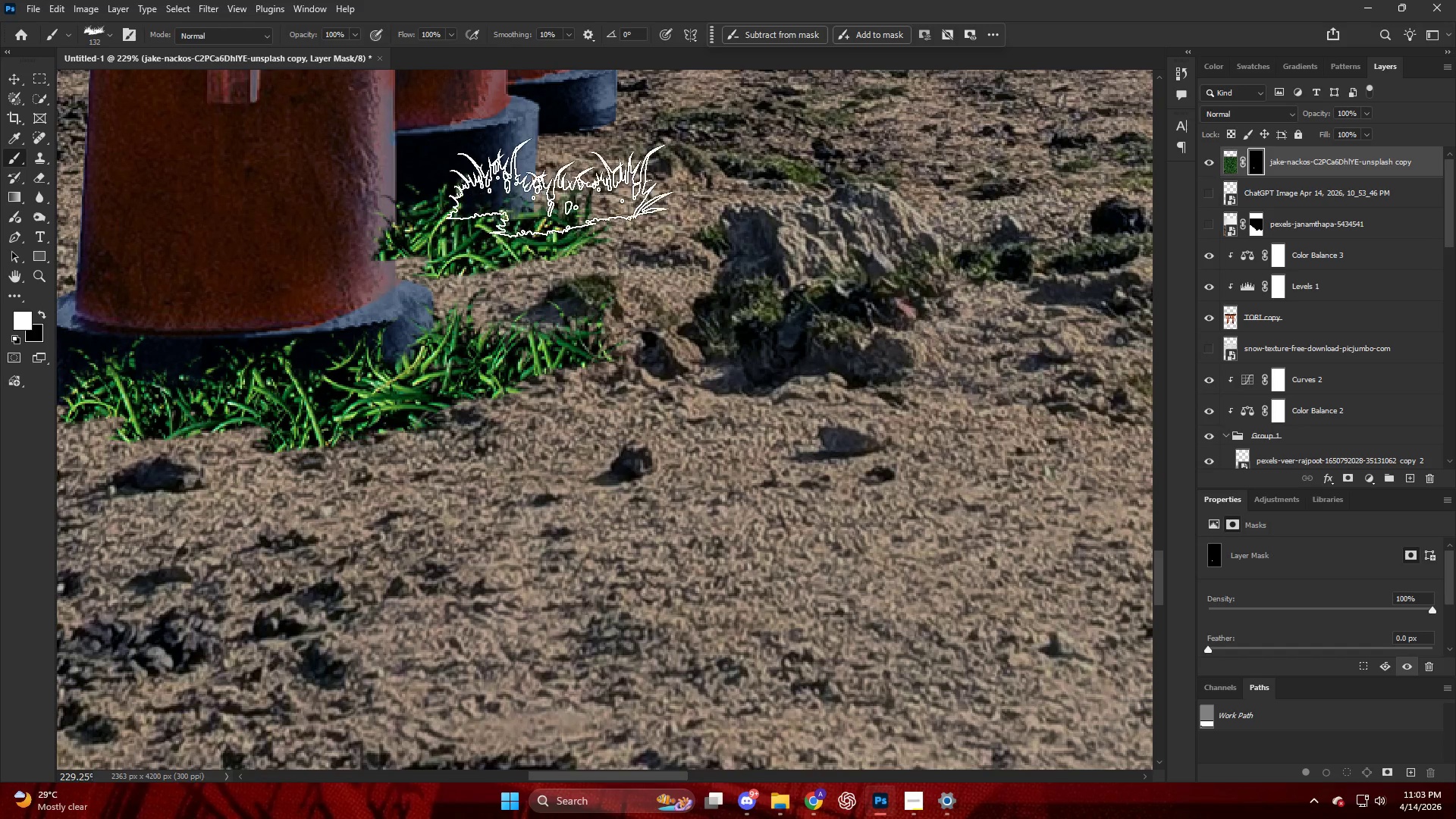 
left_click_drag(start_coordinate=[560, 187], to_coordinate=[576, 177])
 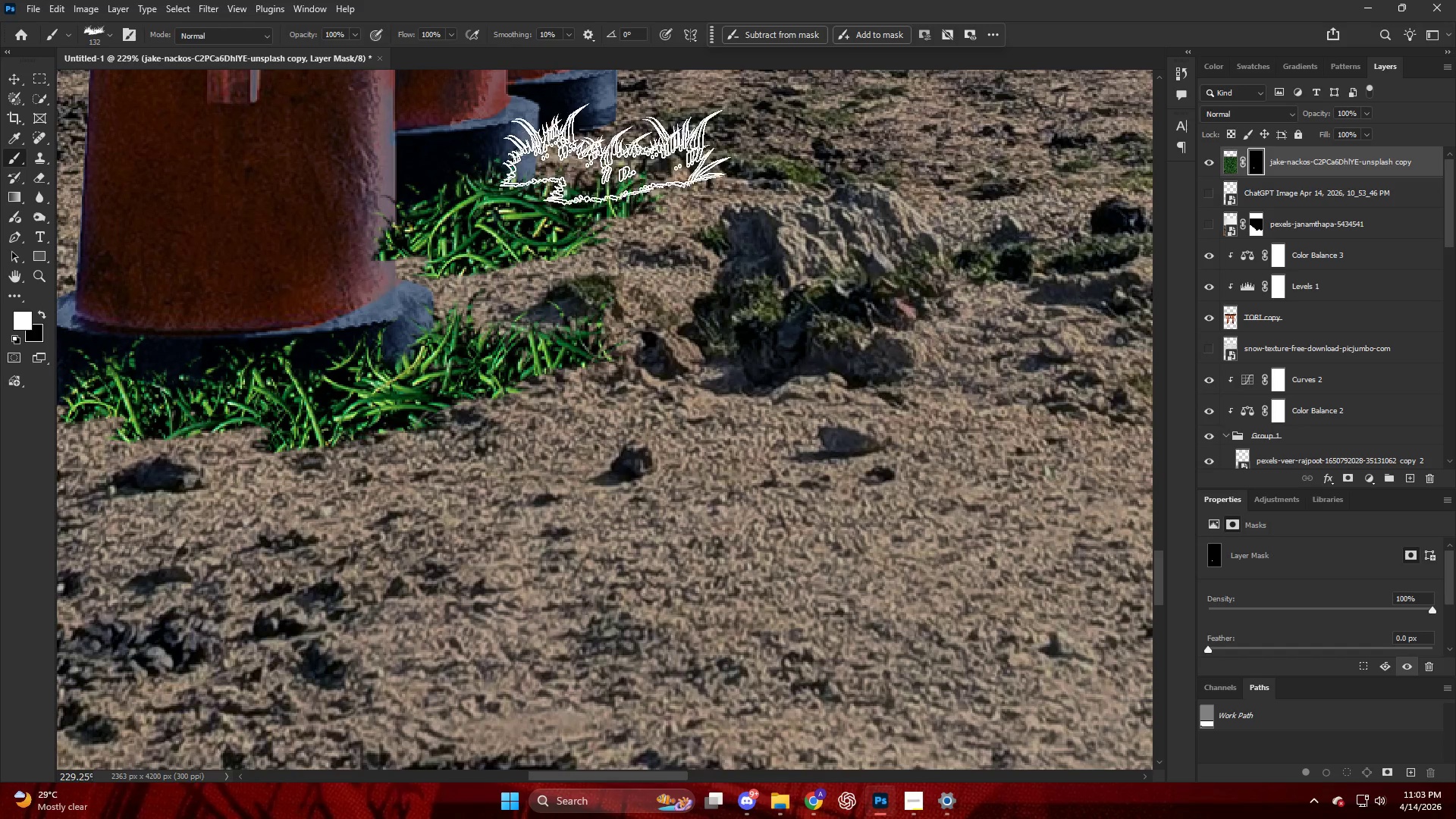 
left_click_drag(start_coordinate=[620, 151], to_coordinate=[627, 145])
 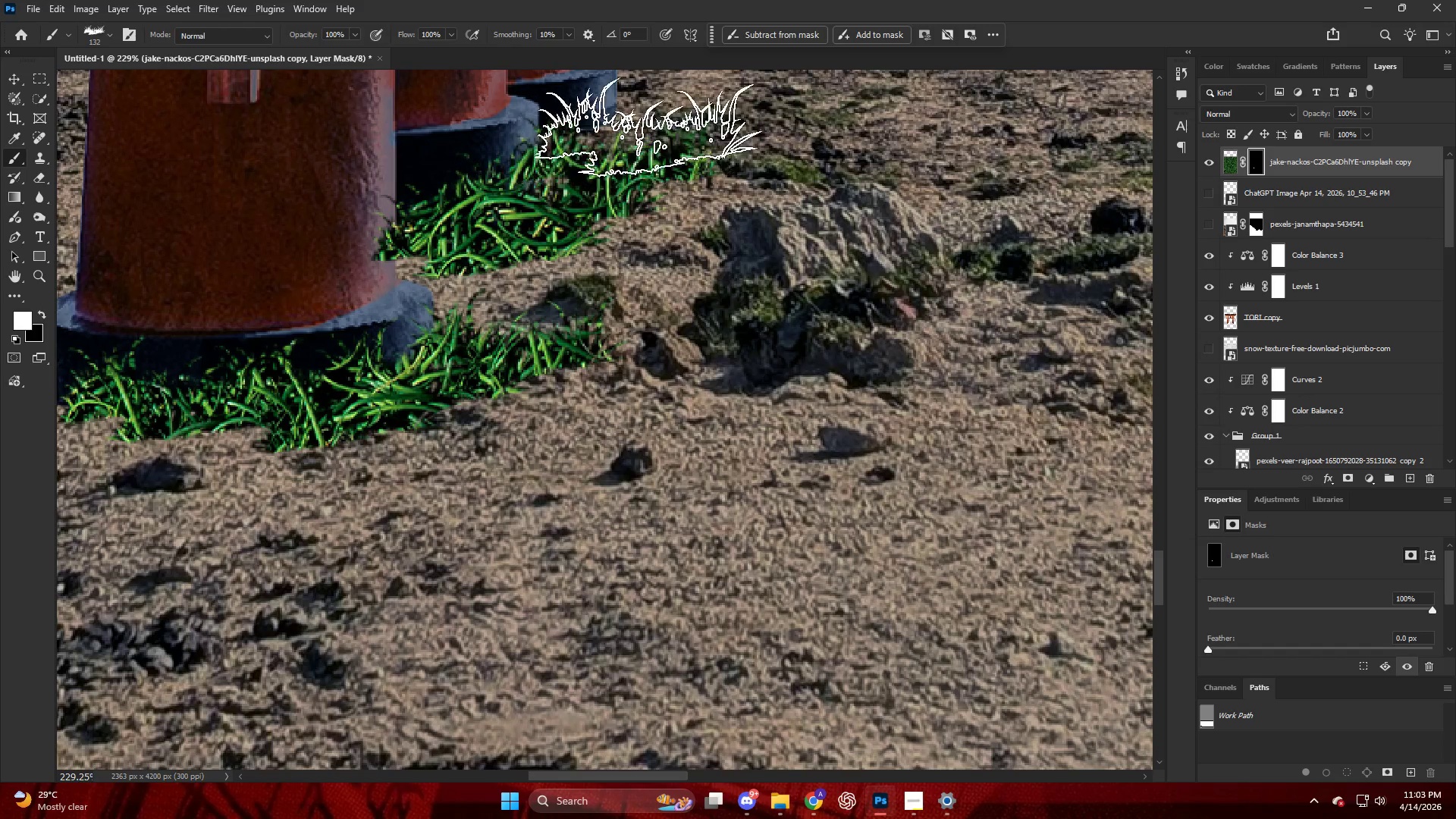 
left_click_drag(start_coordinate=[648, 127], to_coordinate=[657, 121])
 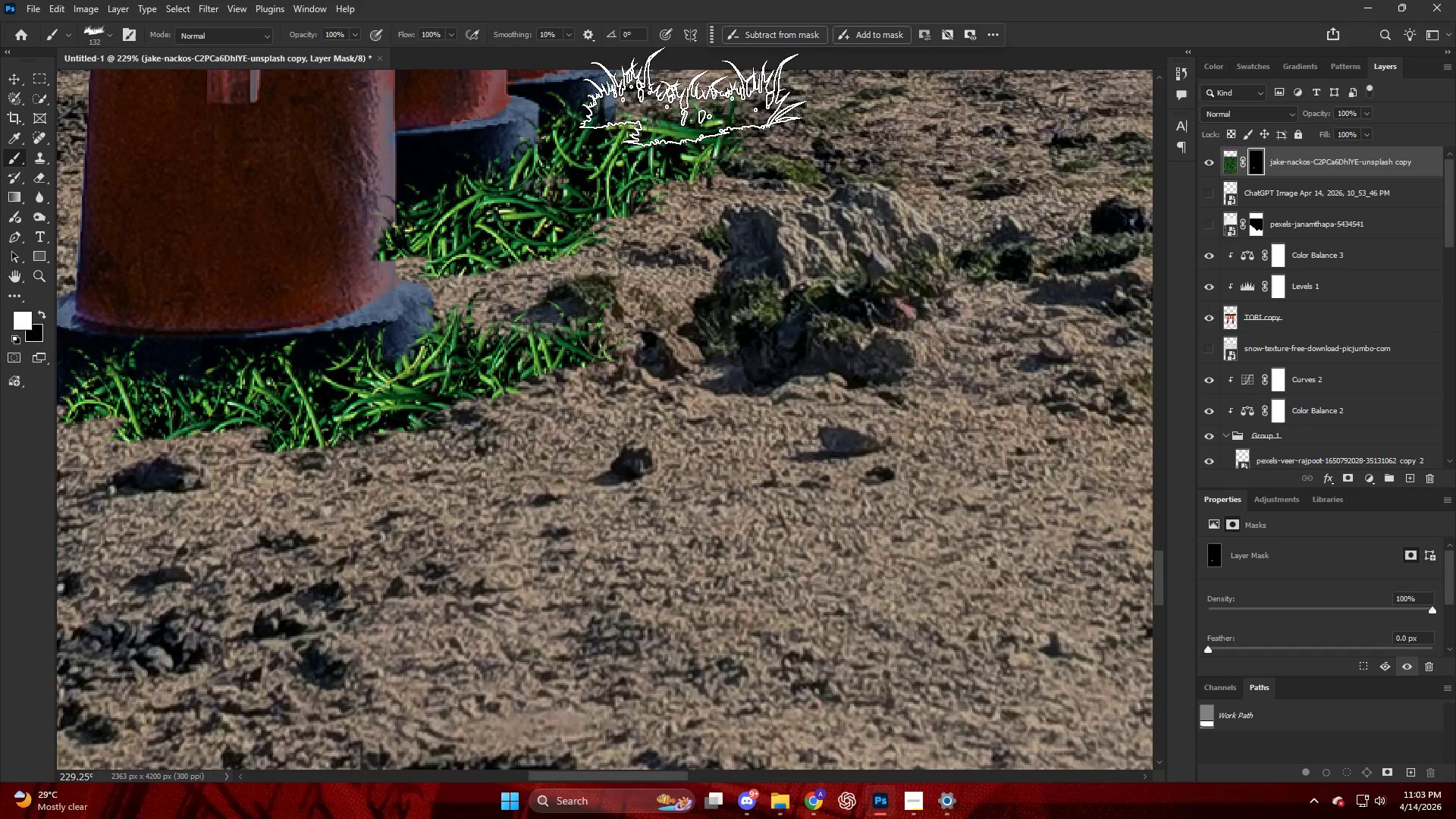 
hold_key(key=AltLeft, duration=0.52)
 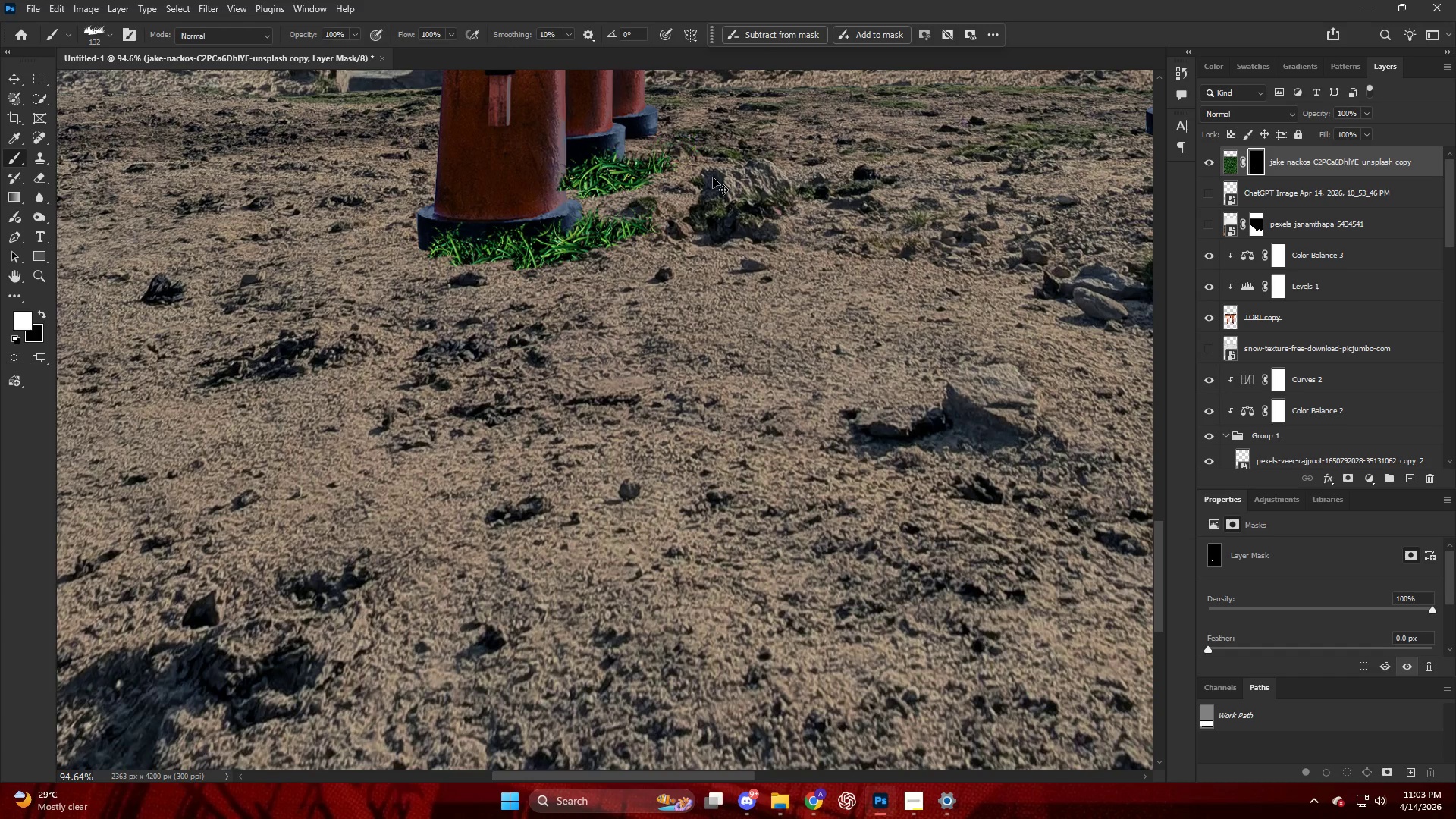 
key(Control+Z)
 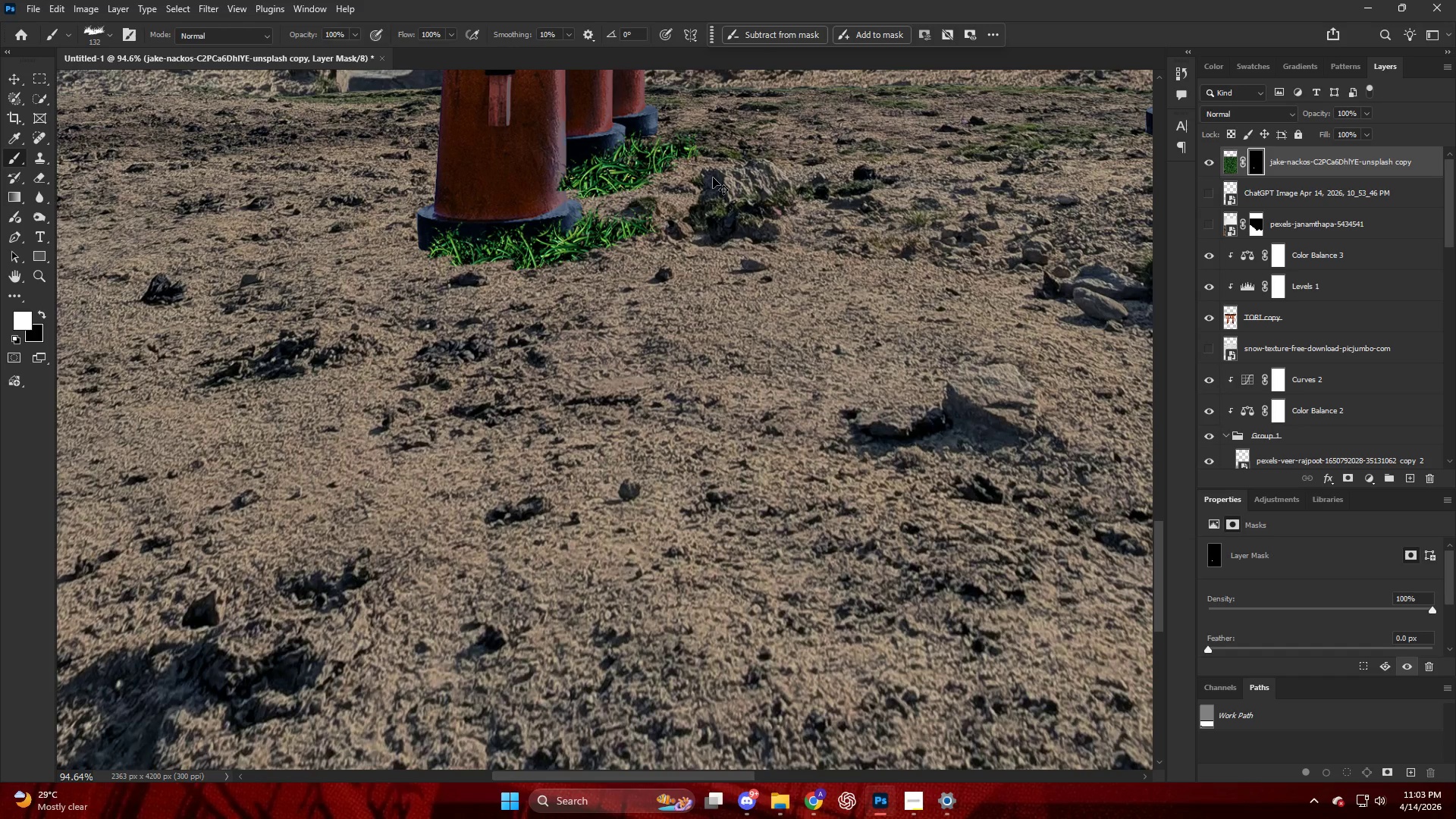 
scroll: coordinate [682, 161], scroll_direction: down, amount: 10.0
 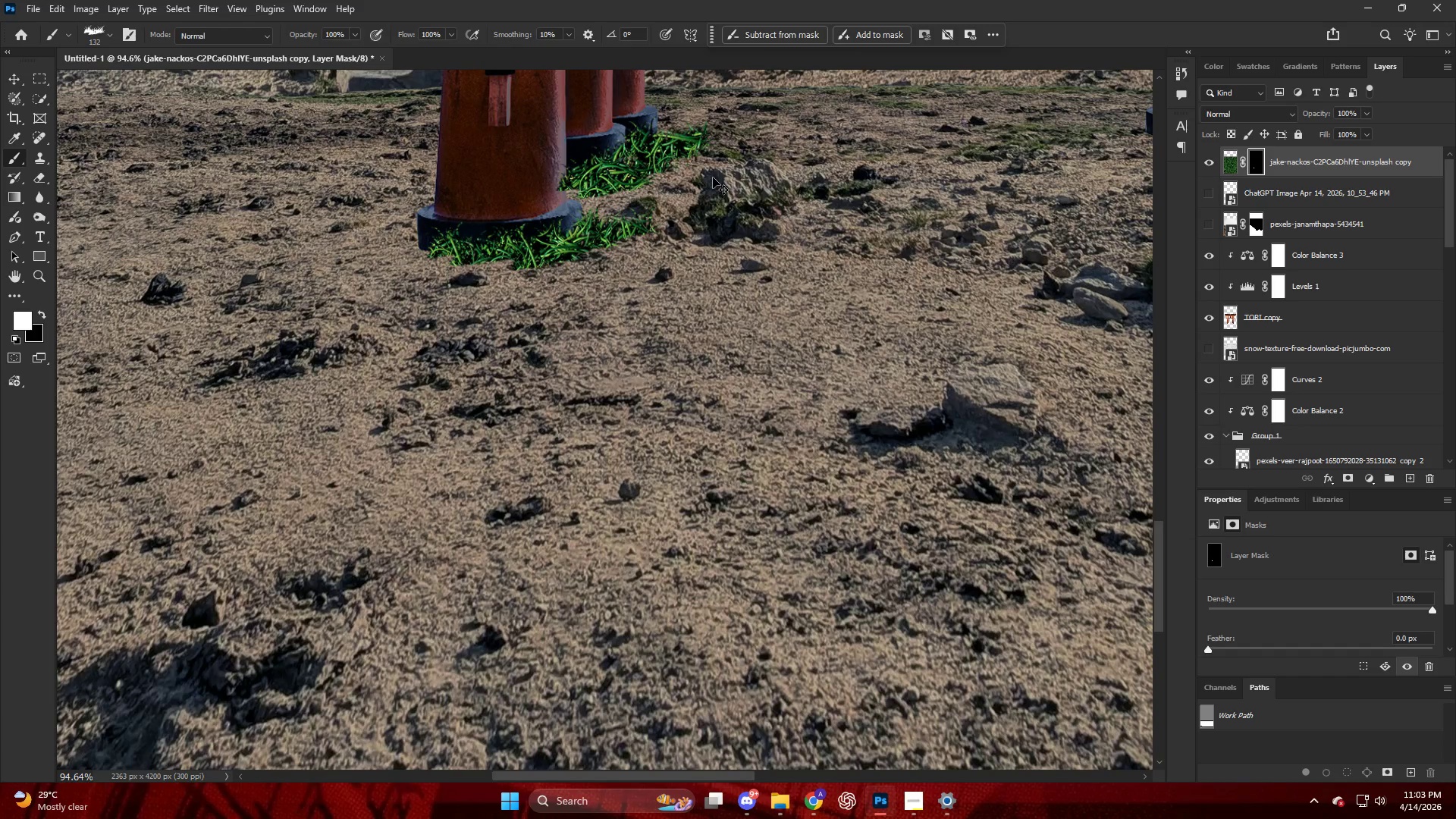 
key(Control+Z)
 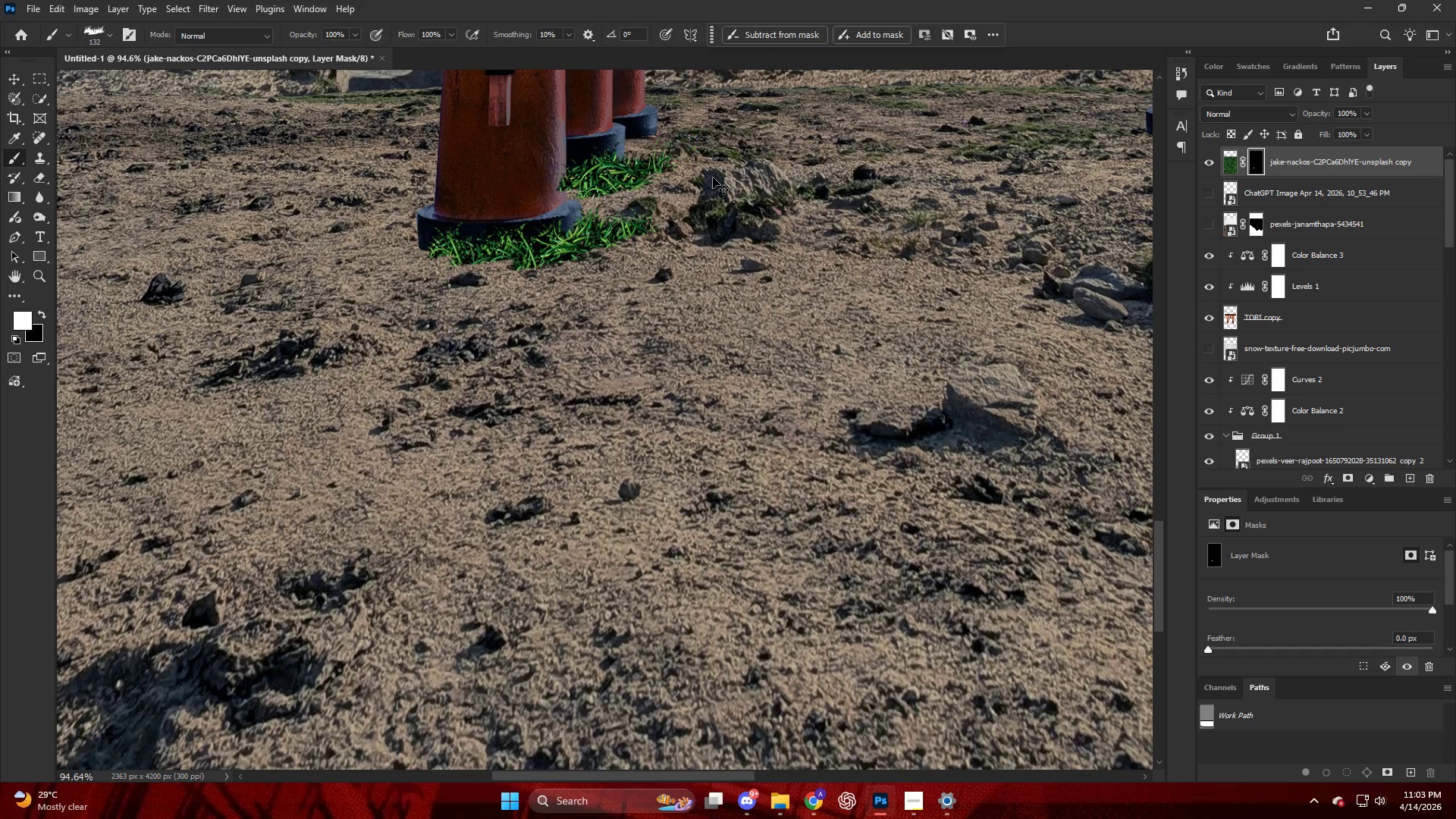 
key(Control+Z)
 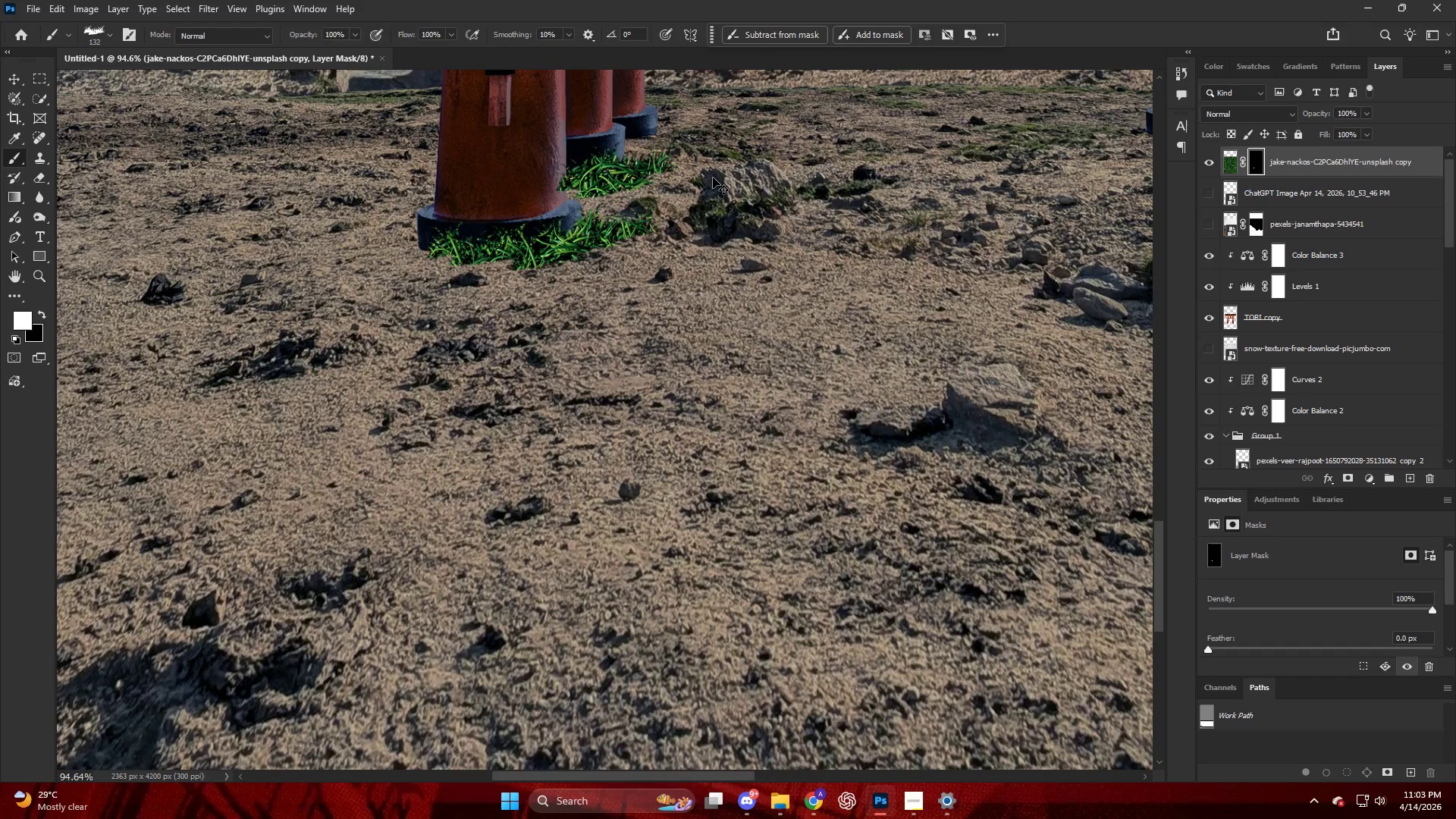 
key(Control+Z)
 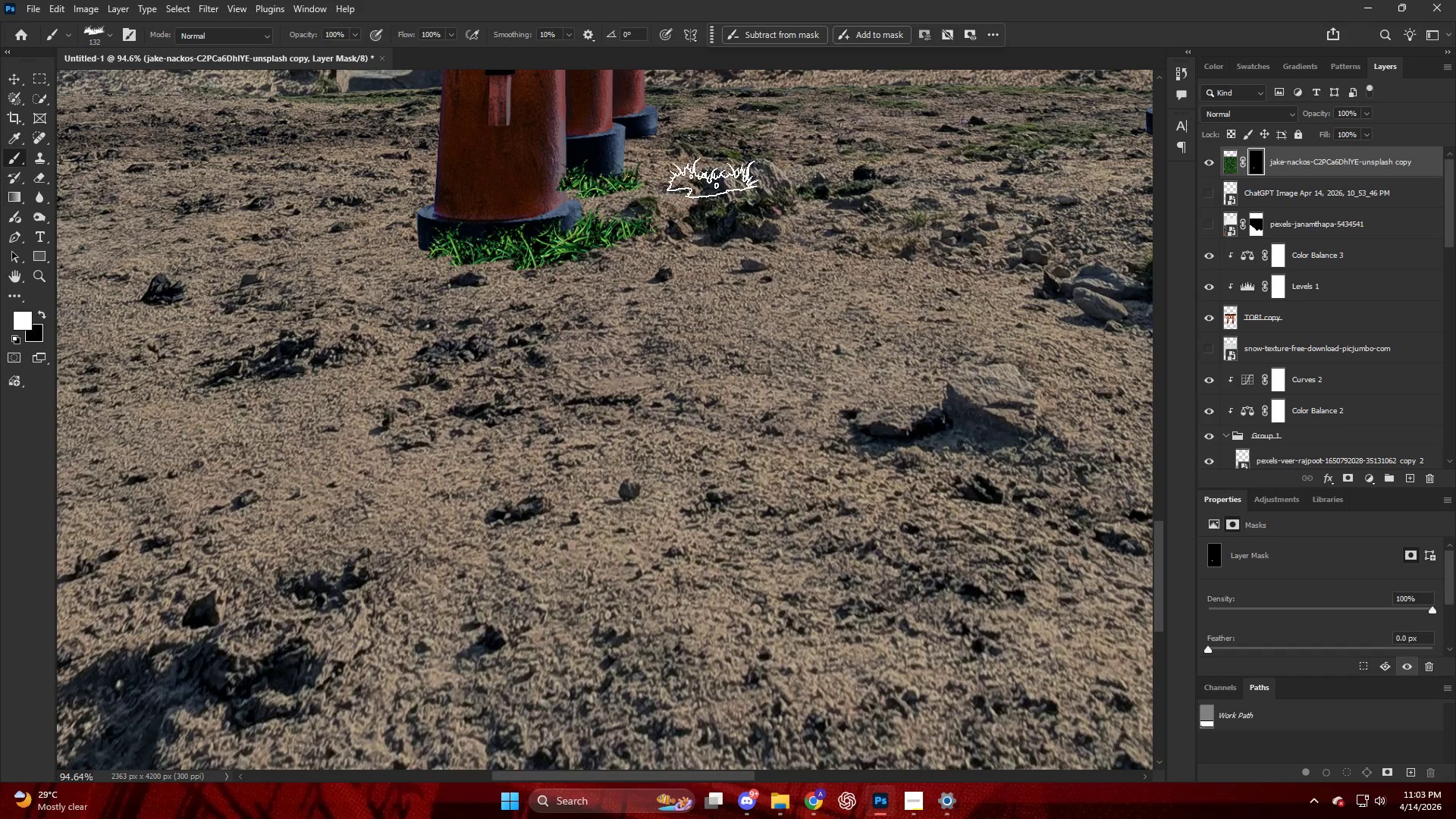 
hold_key(key=AltLeft, duration=0.41)
 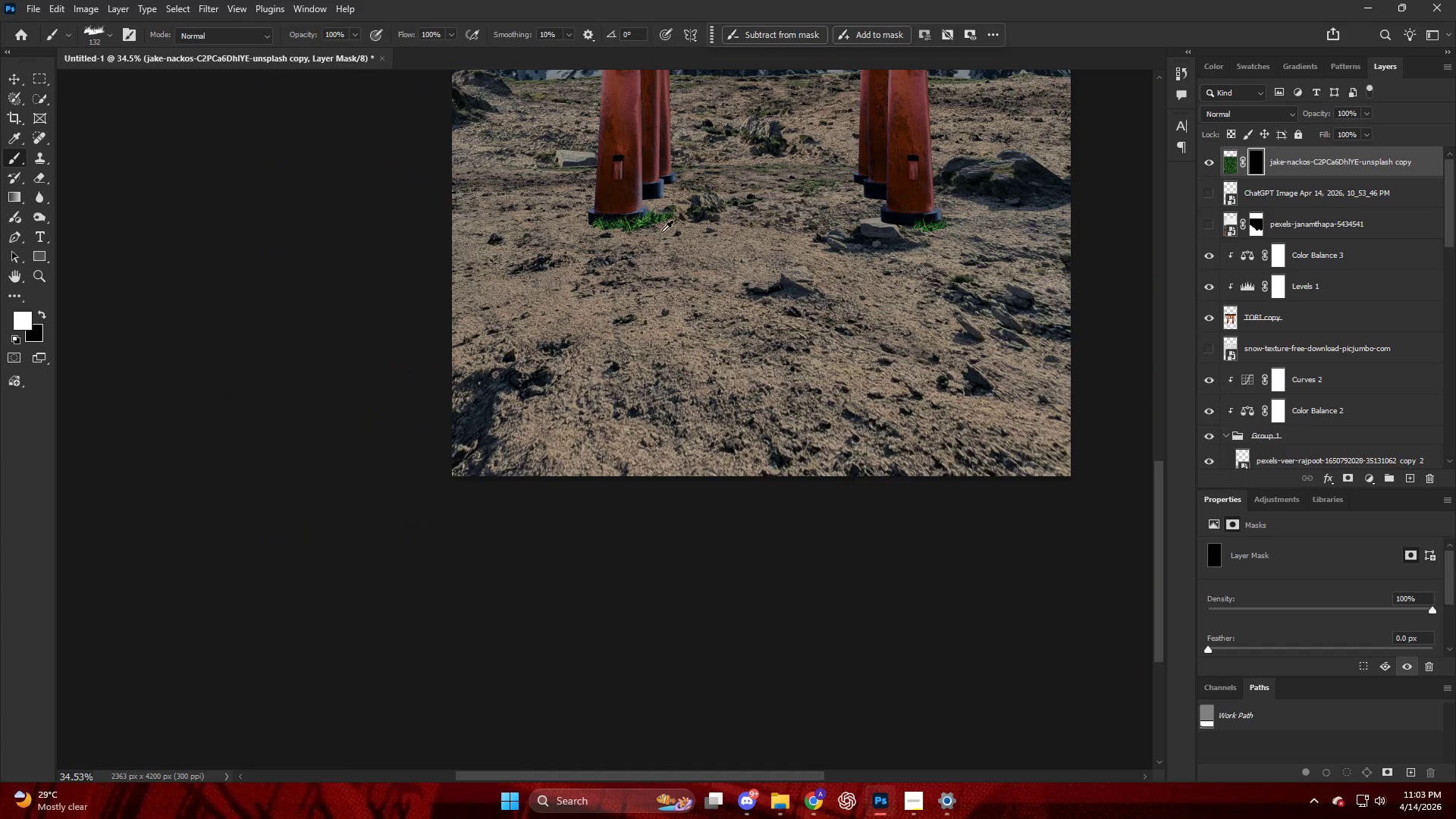 
key(Control+ControlLeft)
 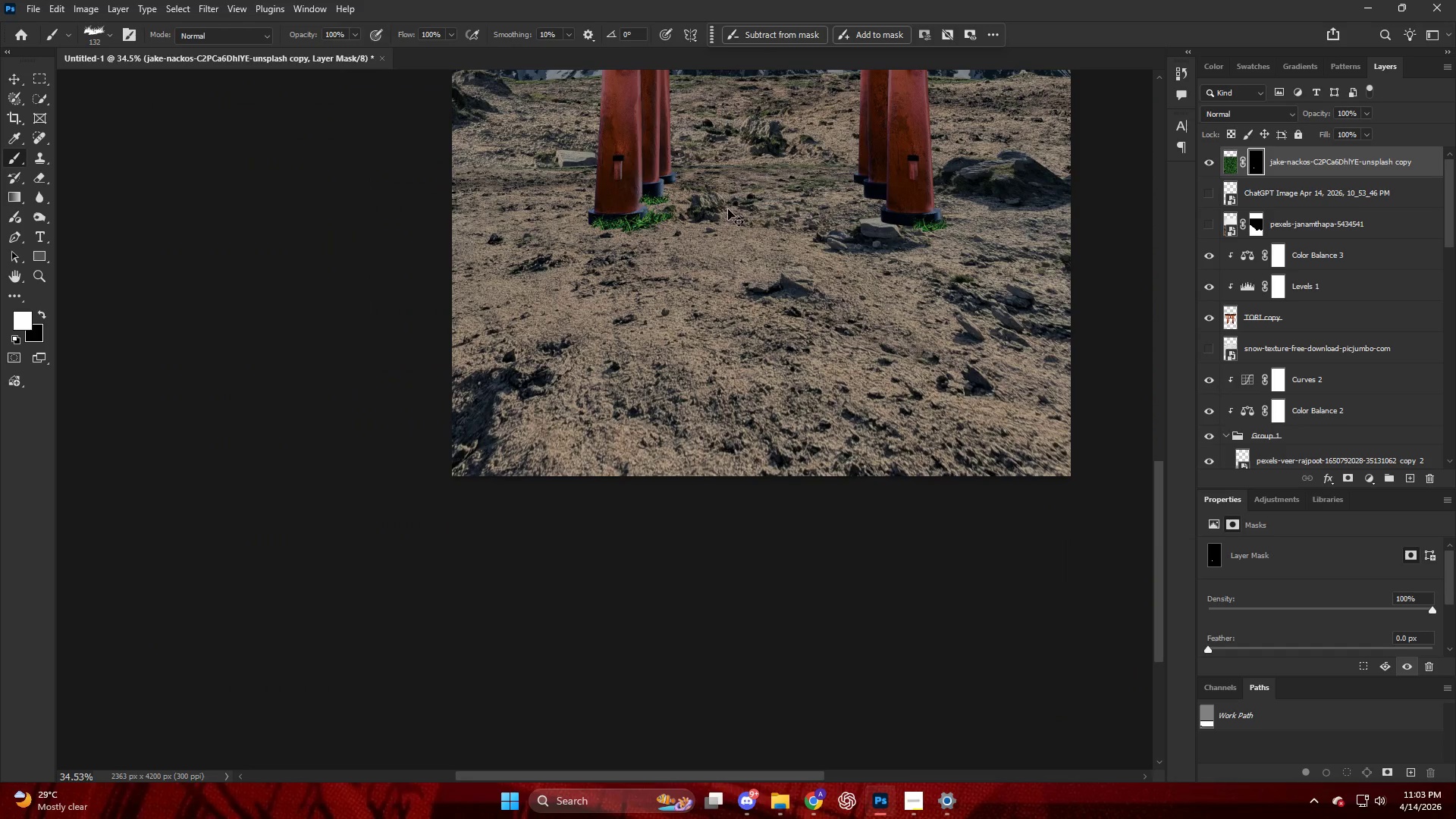 
key(Control+Z)
 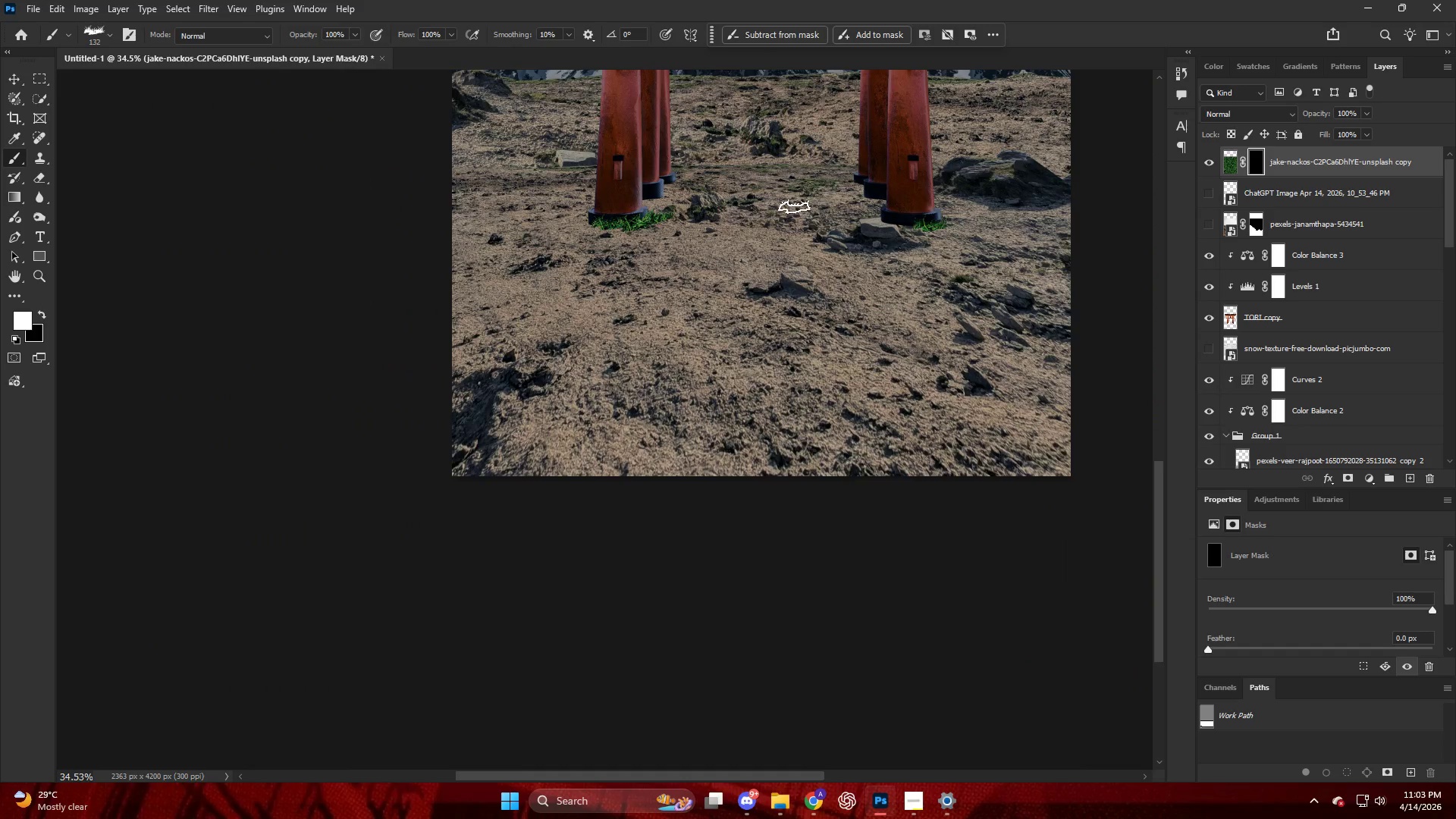 
scroll: coordinate [684, 215], scroll_direction: down, amount: 11.0
 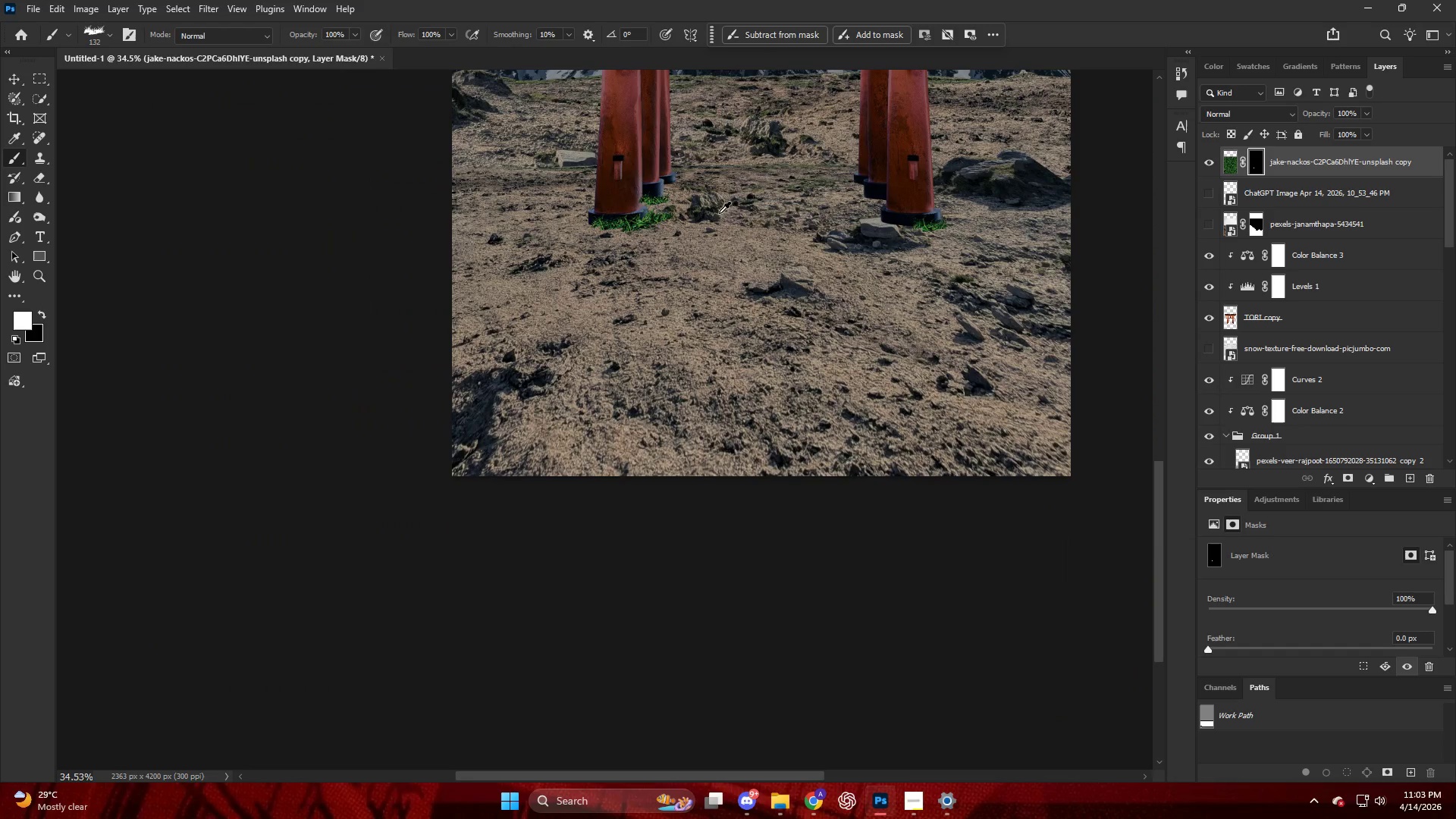 
hold_key(key=AltLeft, duration=0.7)
 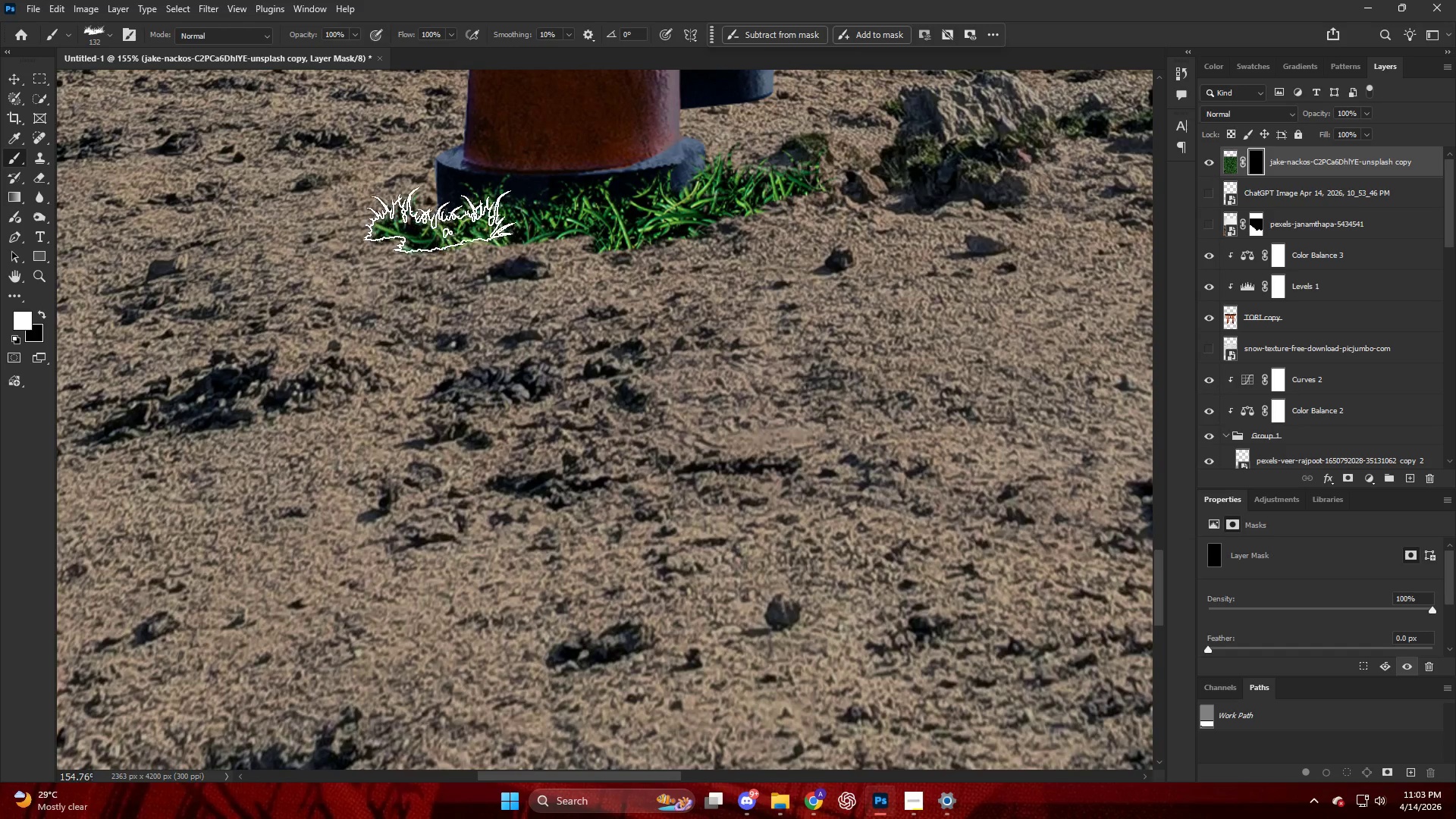 
left_click_drag(start_coordinate=[444, 221], to_coordinate=[439, 218])
 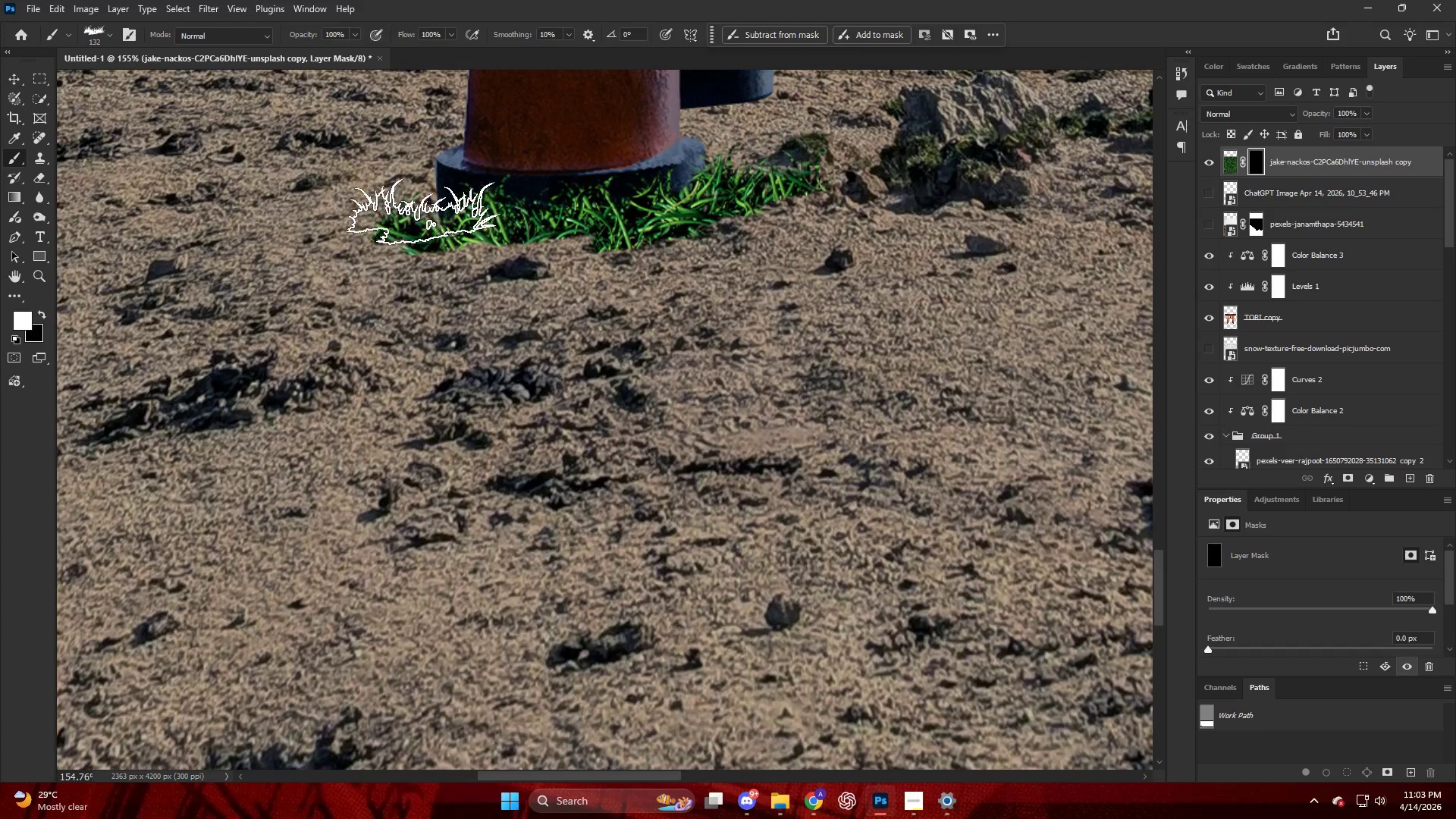 
scroll: coordinate [578, 211], scroll_direction: up, amount: 16.0
 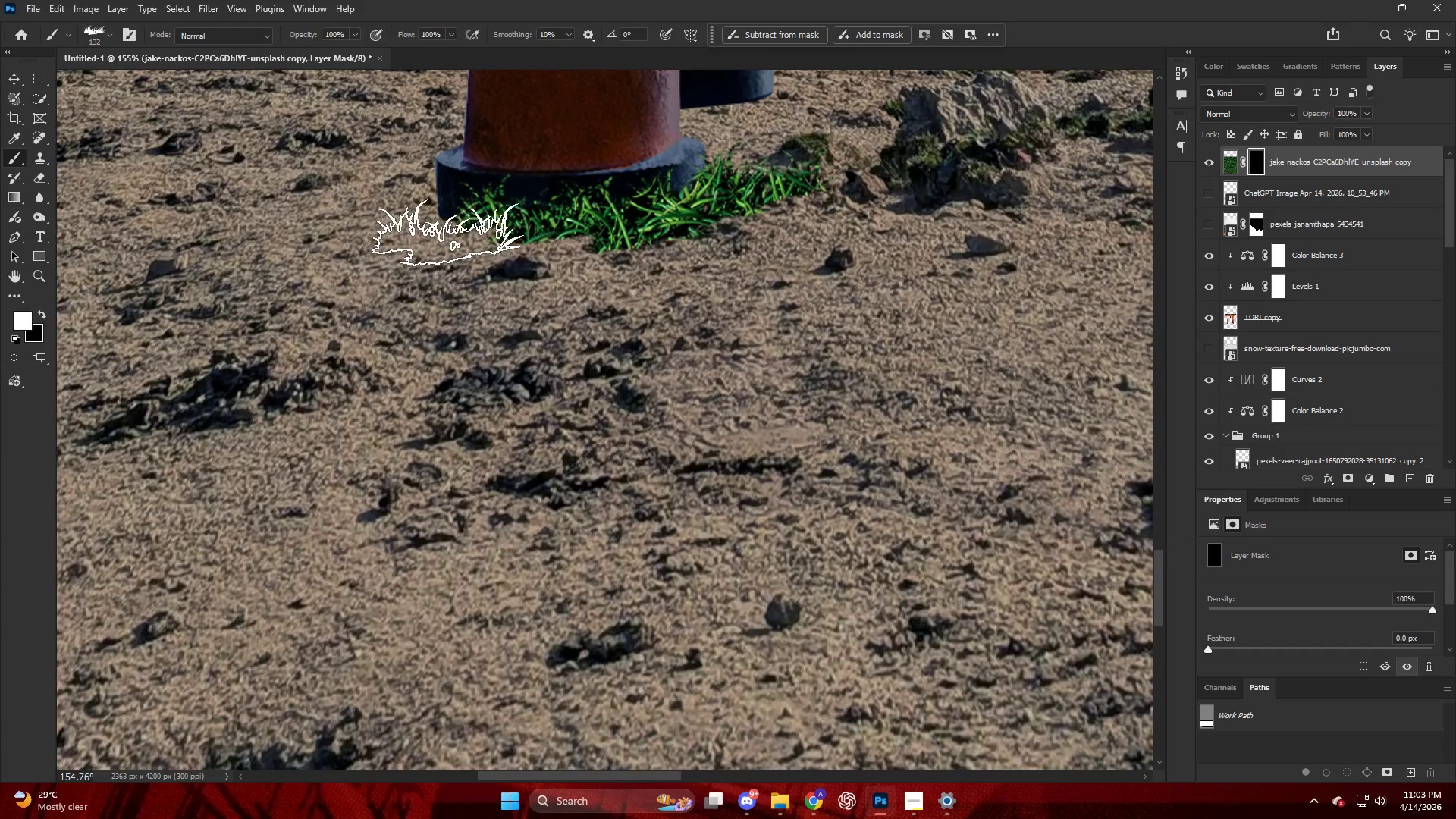 
left_click_drag(start_coordinate=[421, 210], to_coordinate=[401, 196])
 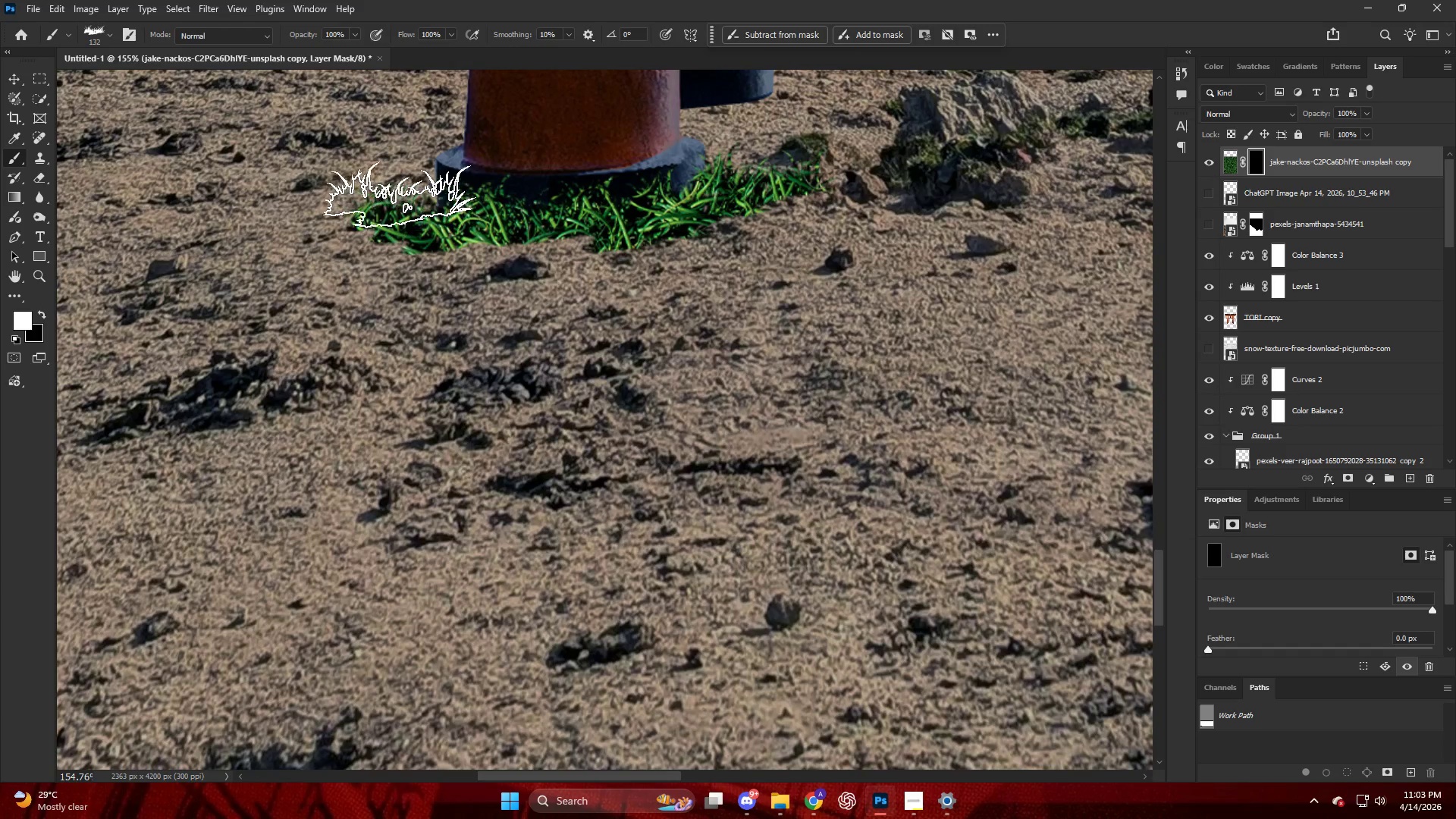 
triple_click([399, 192])
 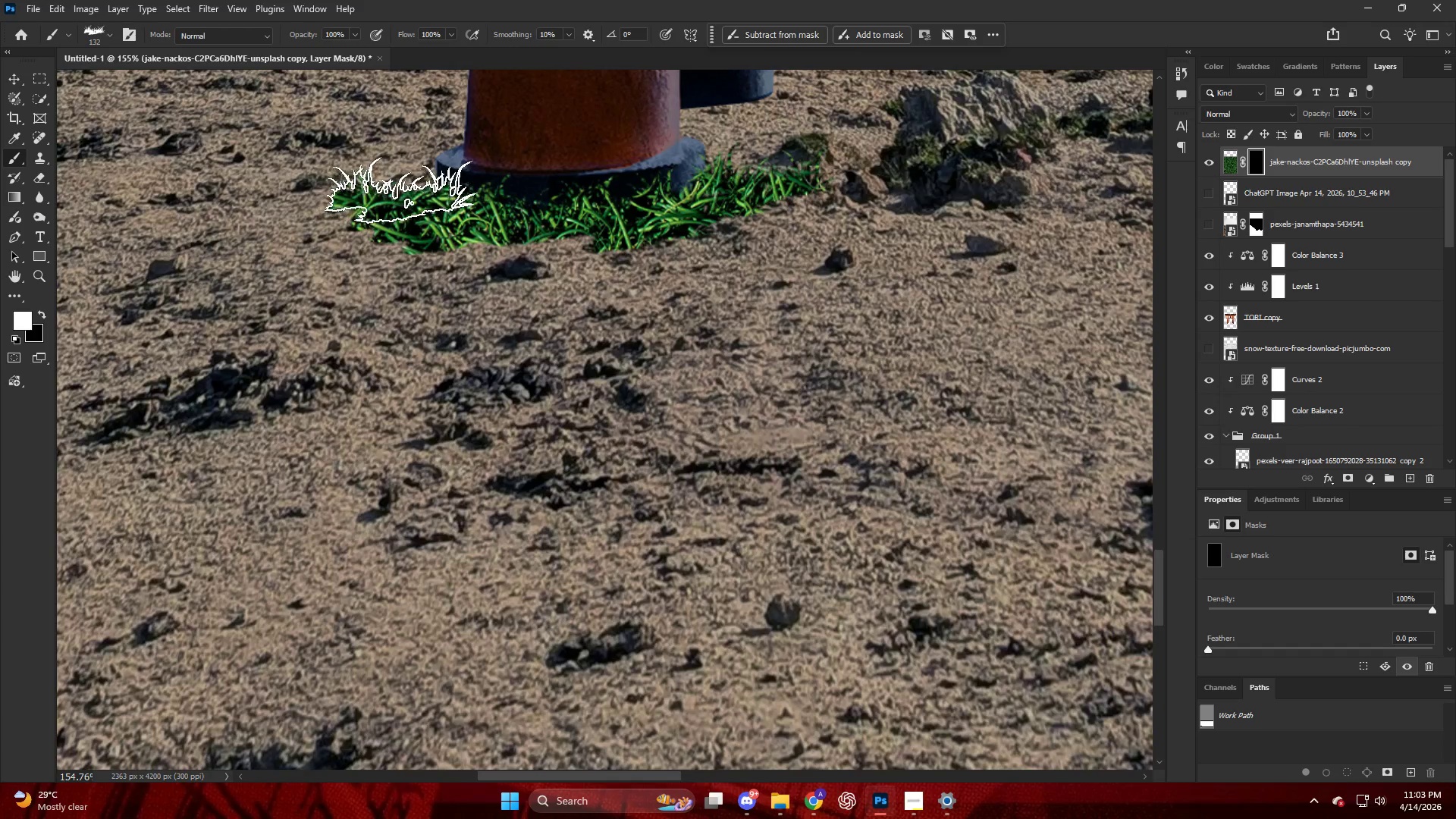 
hold_key(key=AltLeft, duration=0.44)
hold_key(key=AltLeft, duration=0.77)
scroll: coordinate [1009, 267], scroll_direction: up, amount: 6.0
 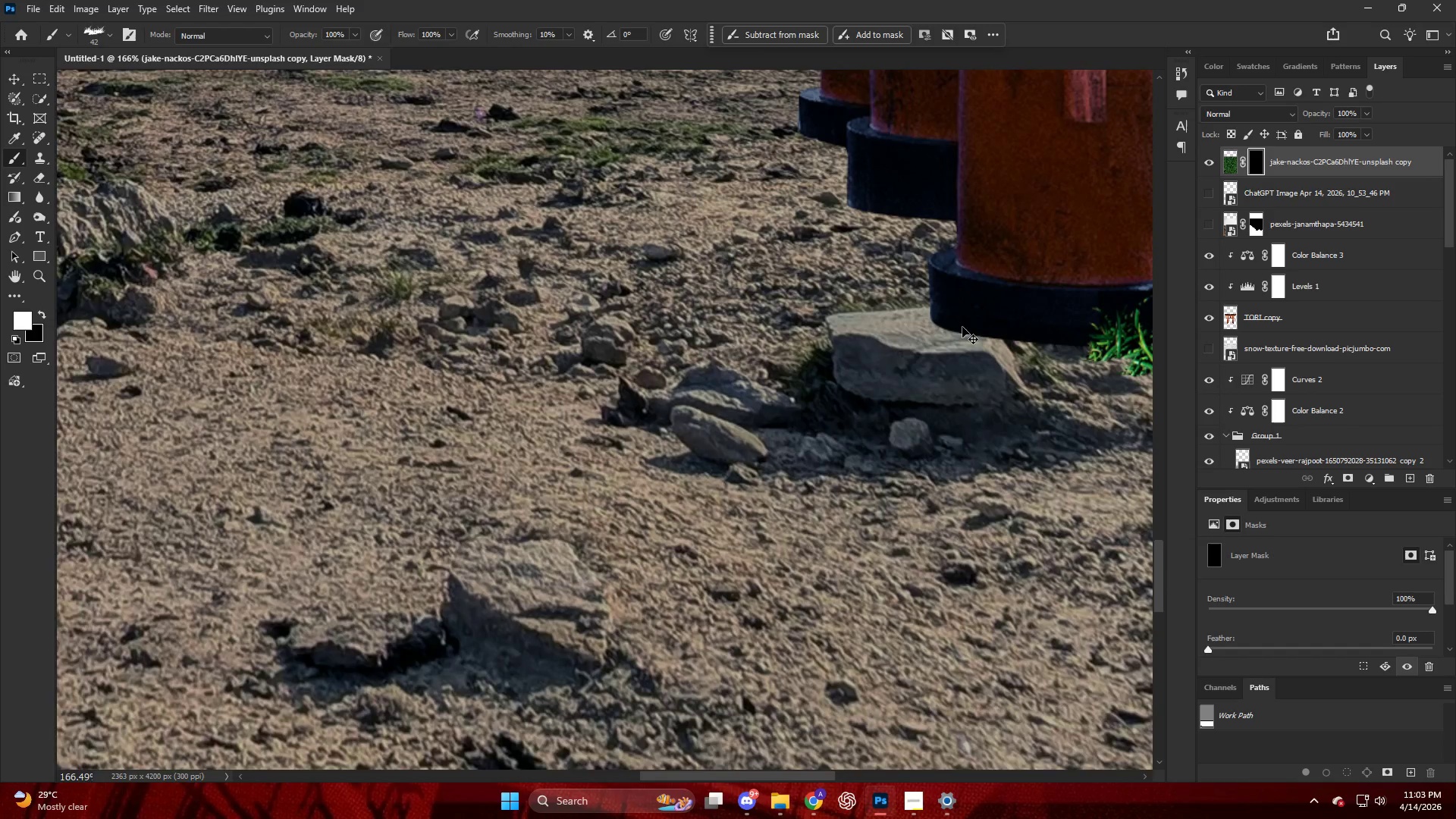 
key(Control+ControlLeft)
 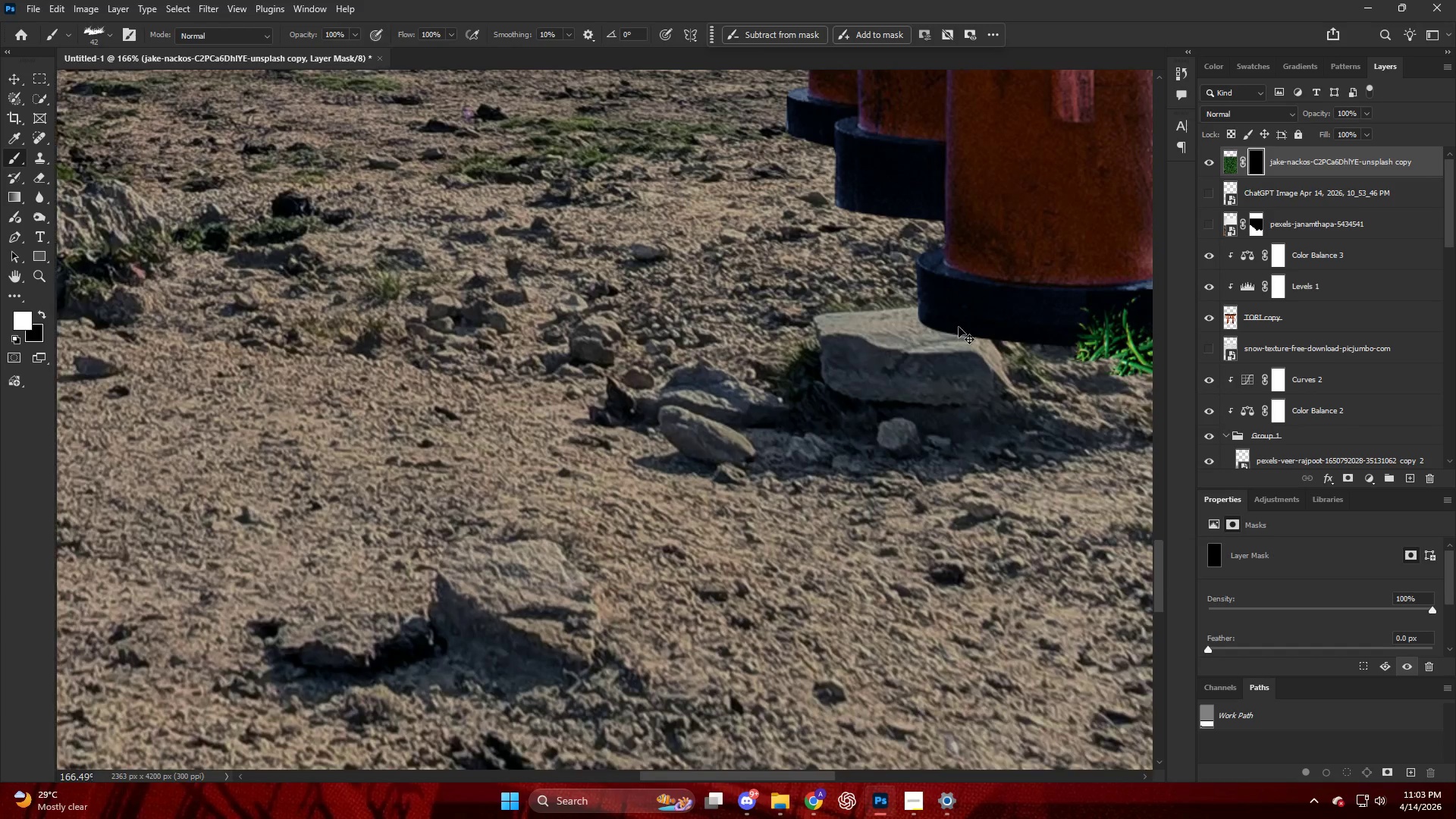 
hold_key(key=AltLeft, duration=0.62)
scroll: coordinate [989, 352], scroll_direction: up, amount: 1.0
 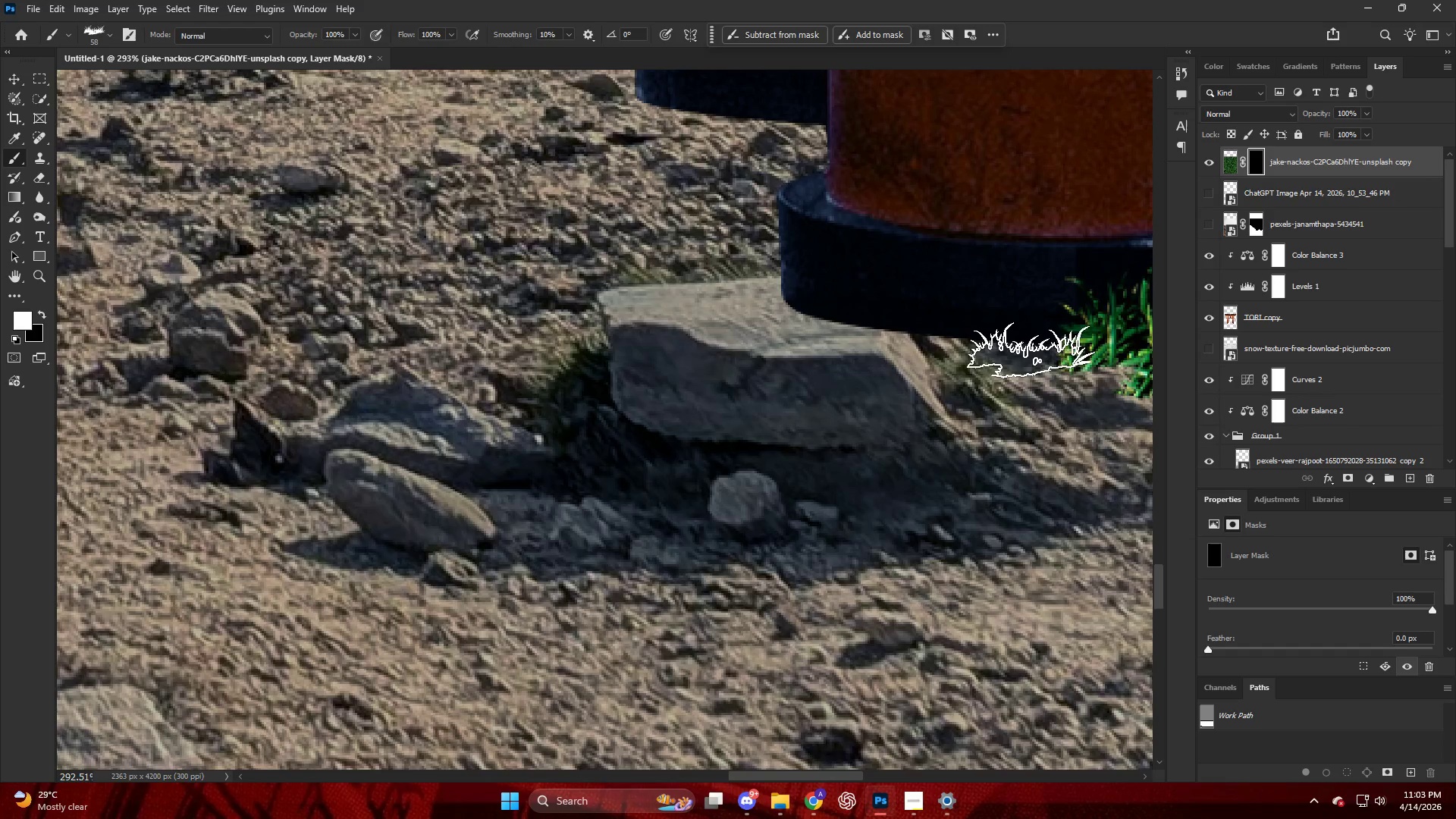 
left_click_drag(start_coordinate=[1031, 350], to_coordinate=[1025, 349])
 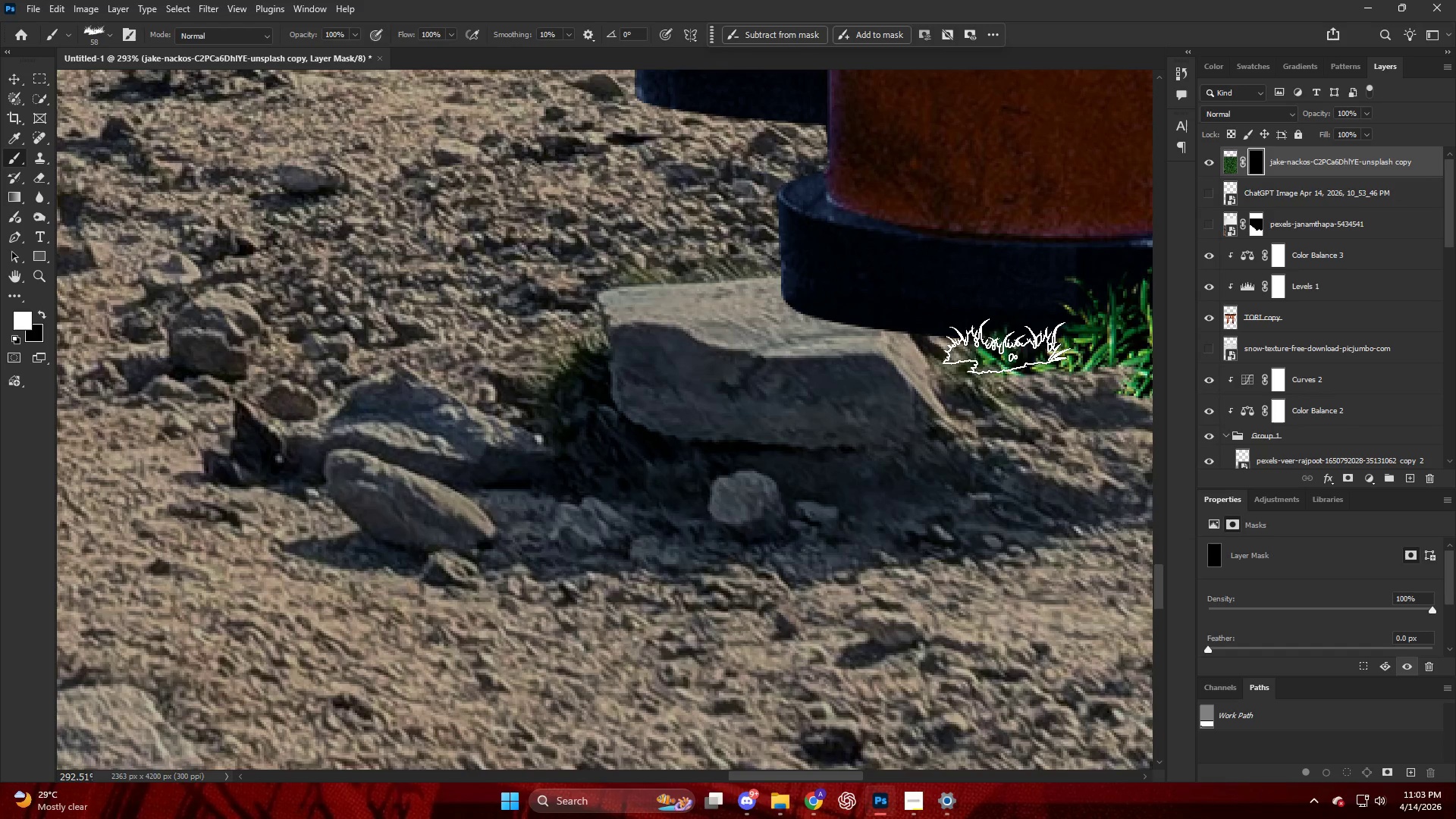 
left_click_drag(start_coordinate=[1006, 346], to_coordinate=[987, 341])
 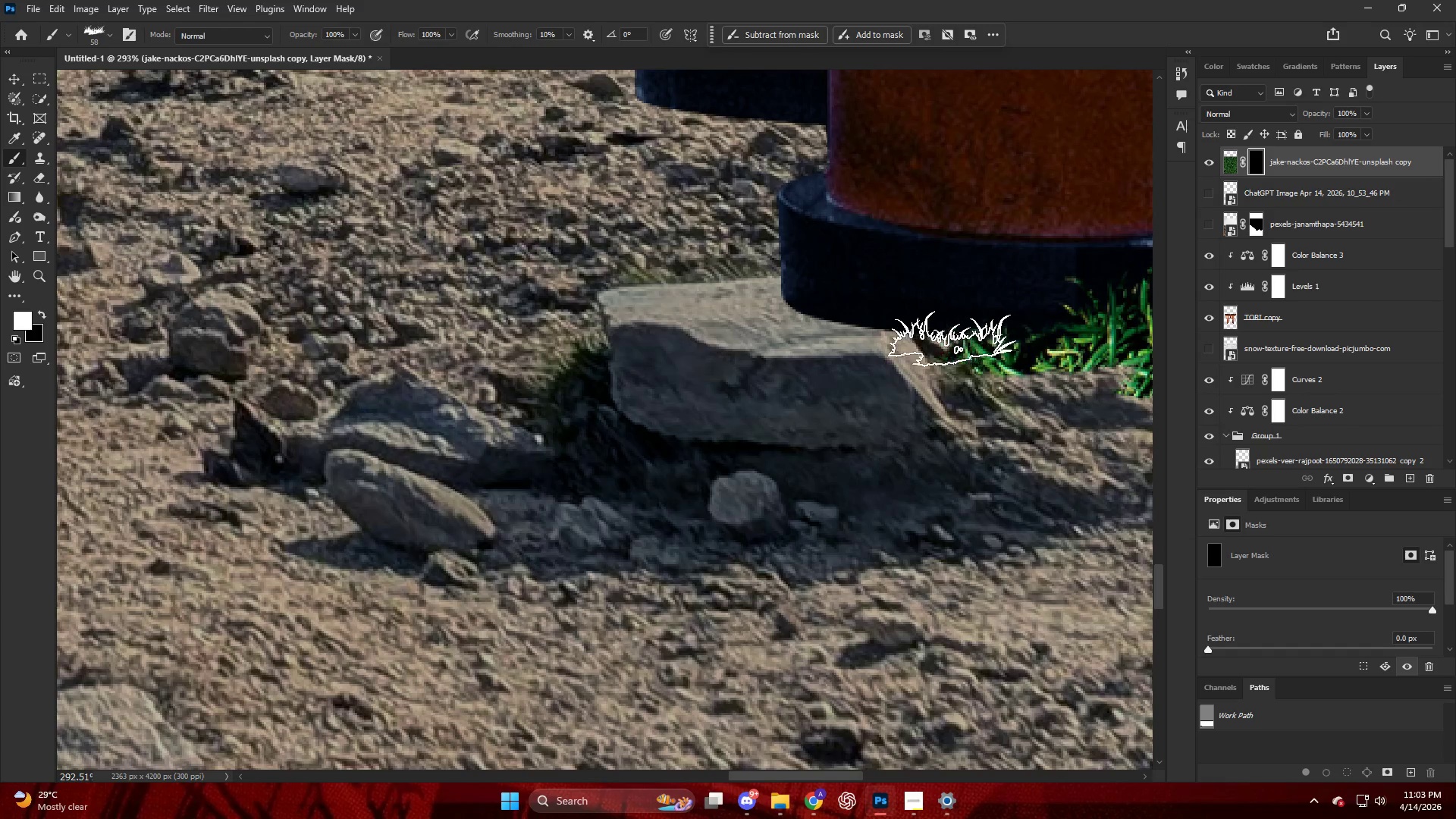 
left_click_drag(start_coordinate=[955, 338], to_coordinate=[941, 340])
 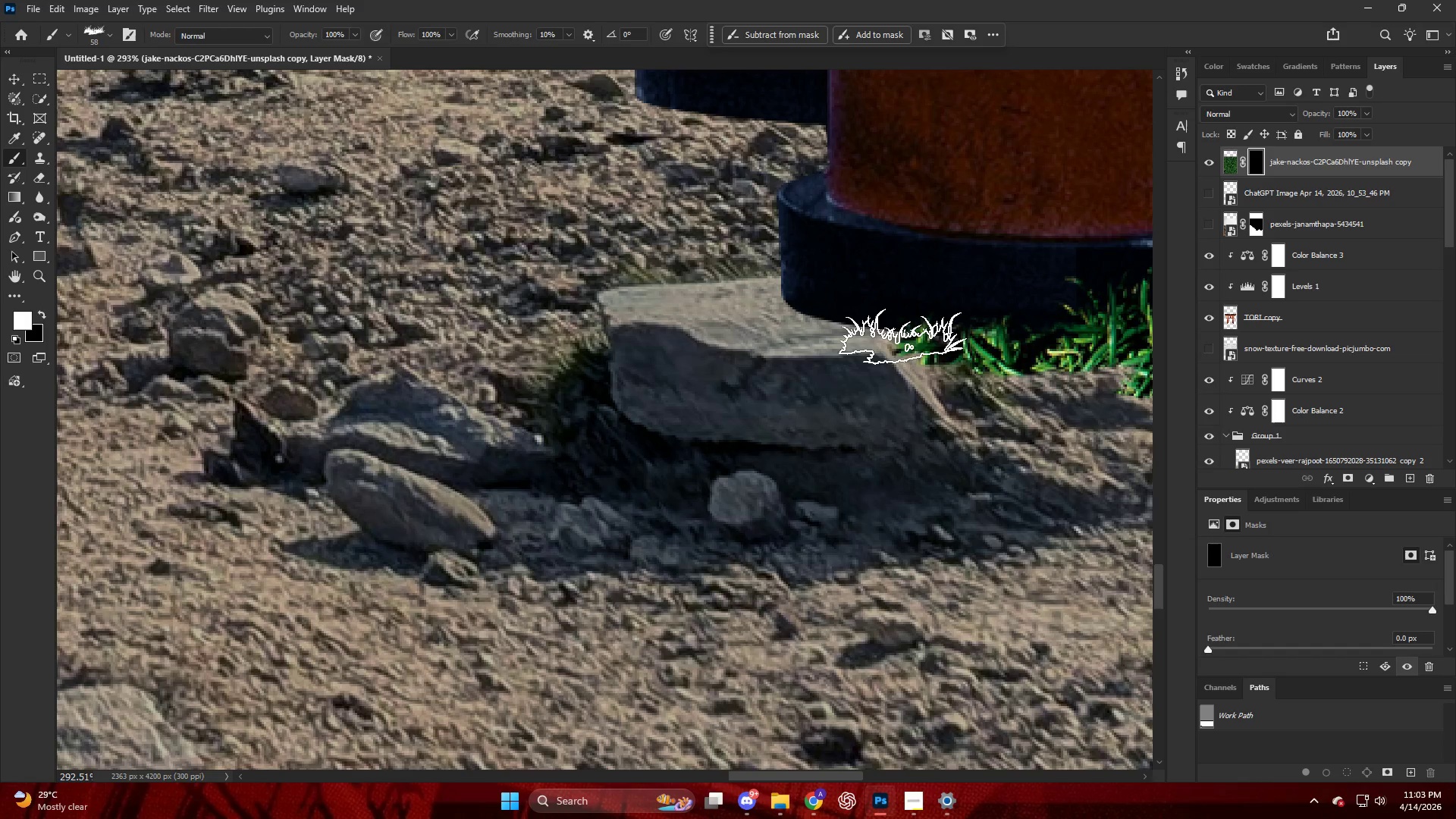 
key(Alt+AltLeft)
 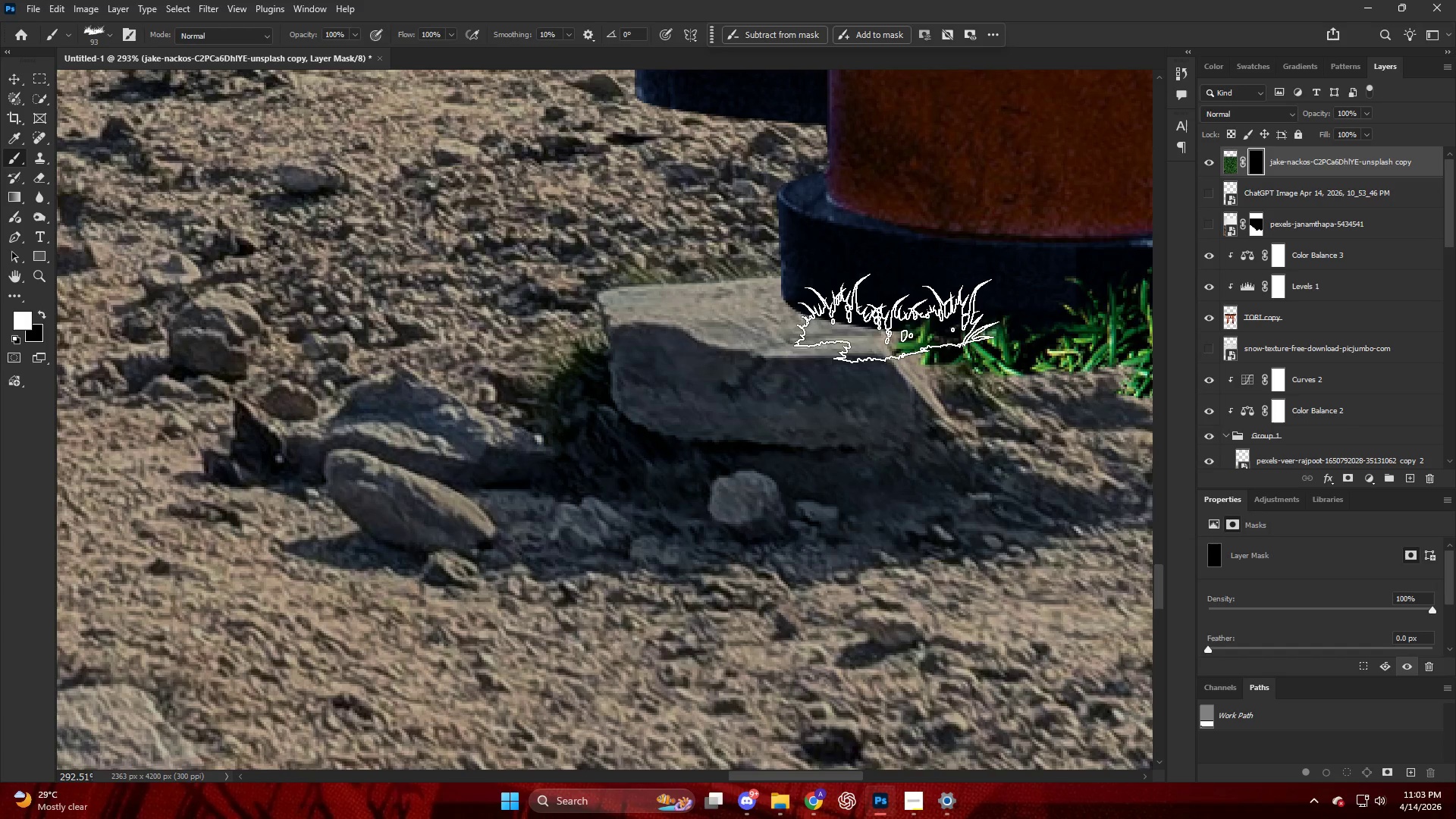 
left_click_drag(start_coordinate=[858, 311], to_coordinate=[847, 312])
 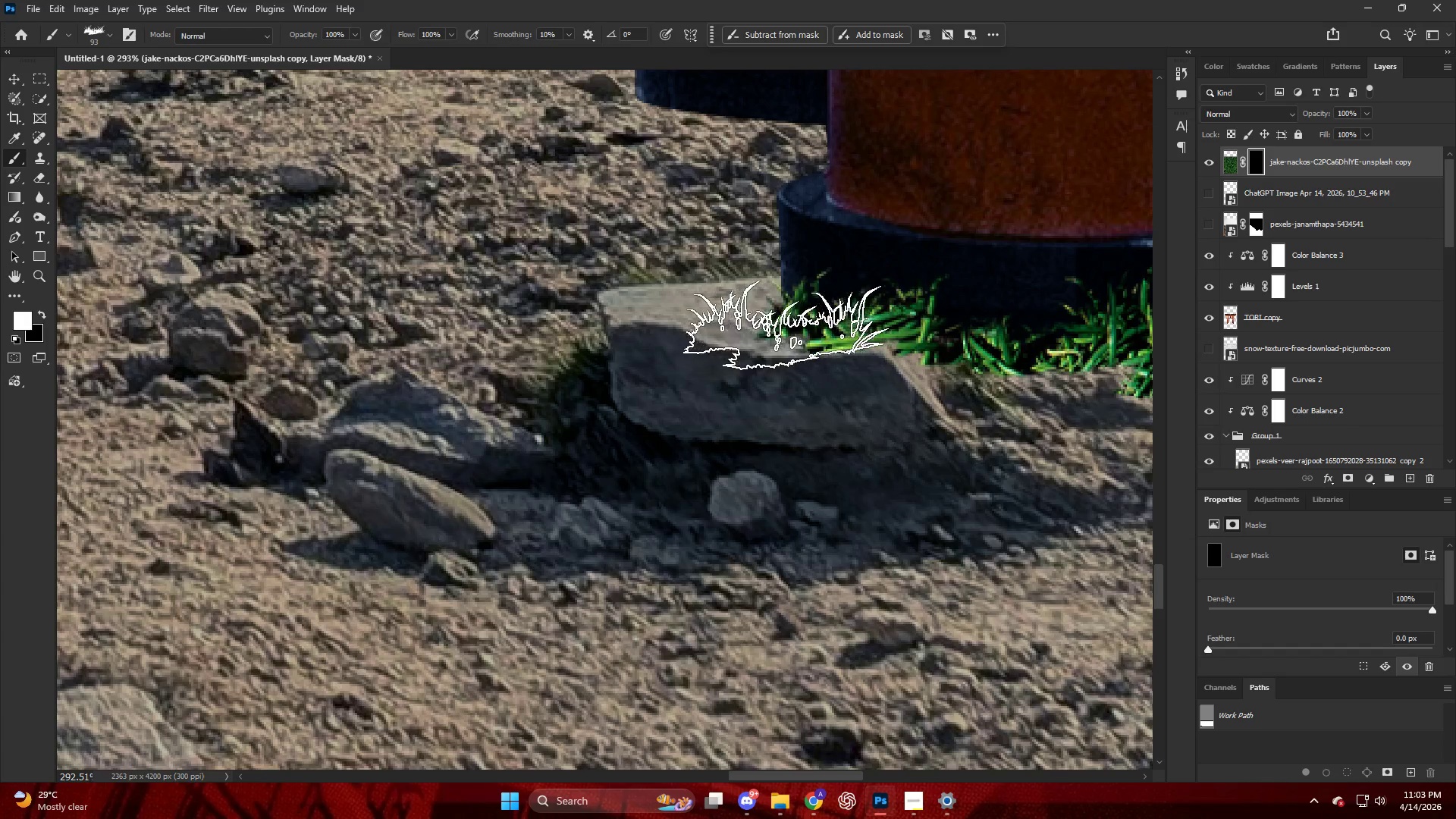 
left_click_drag(start_coordinate=[786, 326], to_coordinate=[792, 329])
 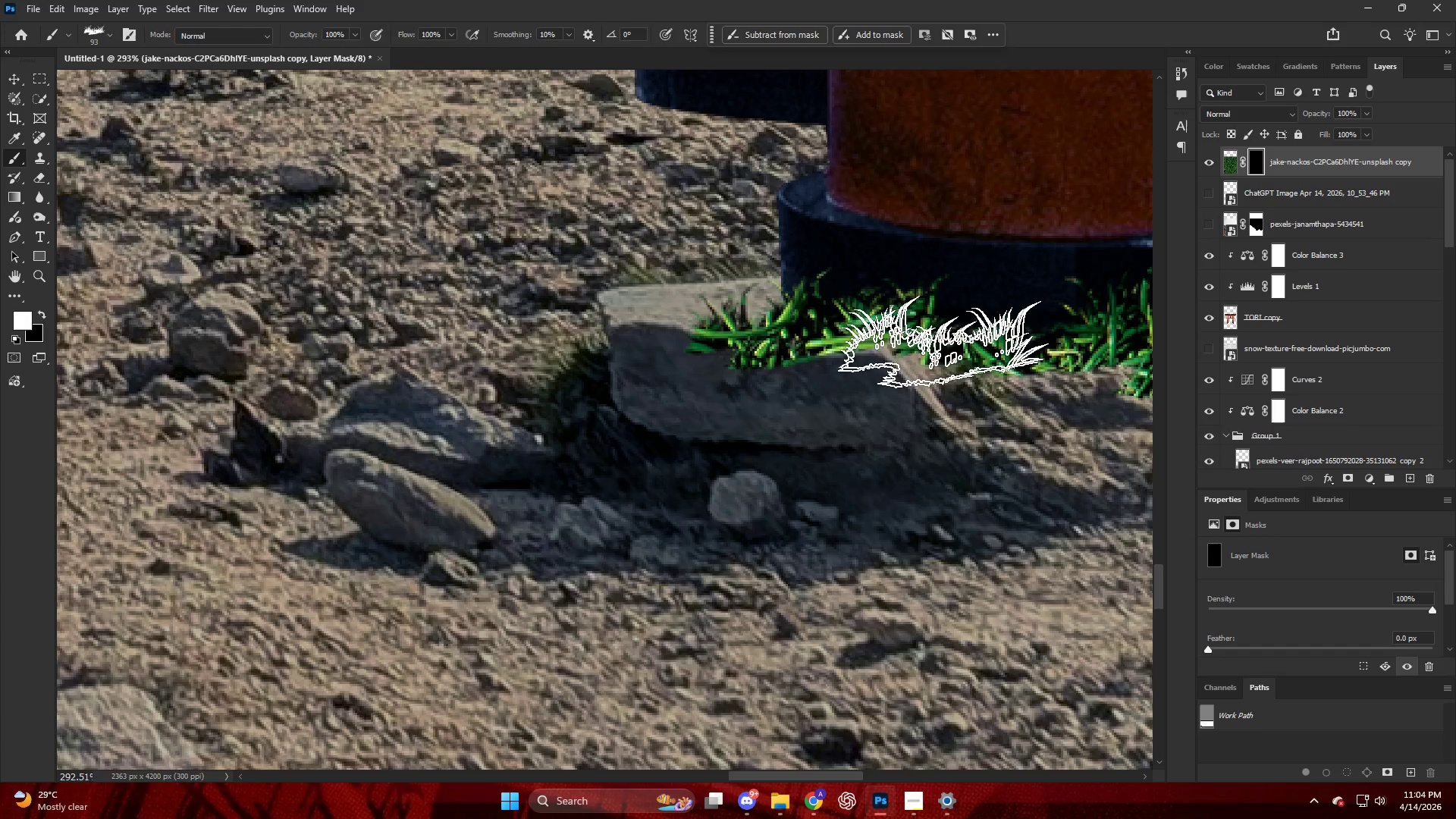 
left_click_drag(start_coordinate=[947, 337], to_coordinate=[930, 336])
 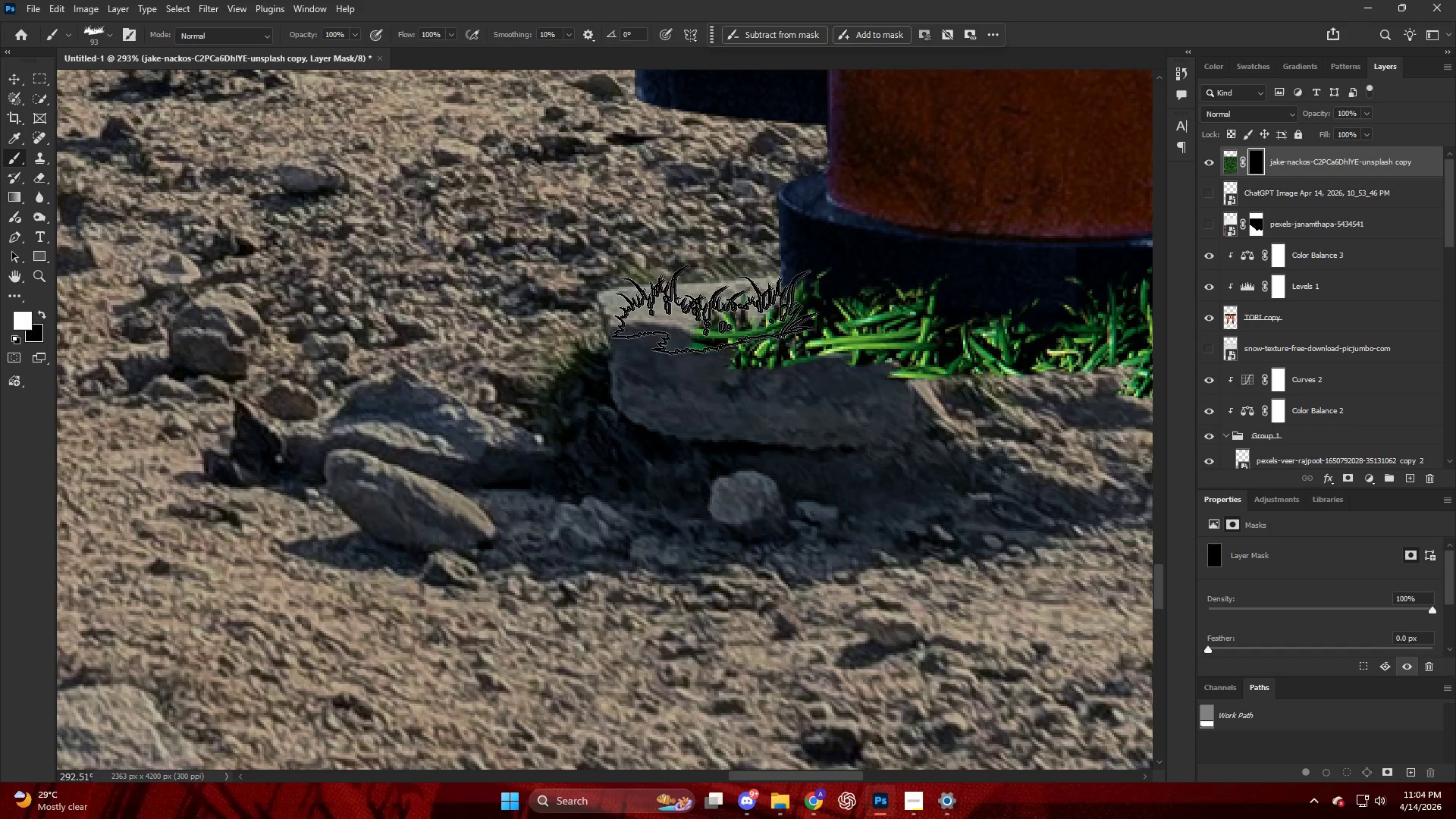 
left_click_drag(start_coordinate=[722, 299], to_coordinate=[718, 297])
 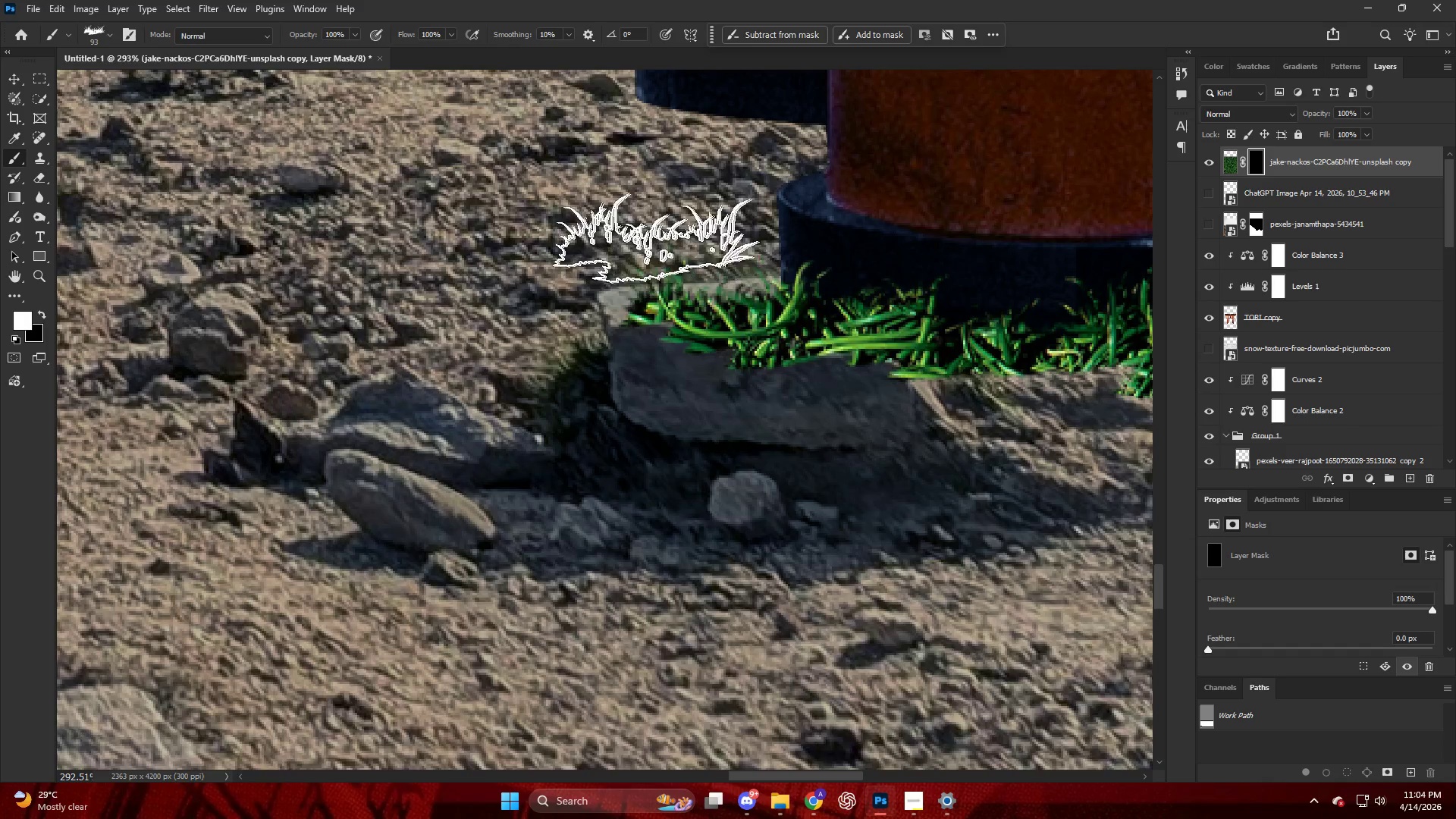 
hold_key(key=AltLeft, duration=0.53)
scroll: coordinate [713, 225], scroll_direction: up, amount: 9.0
 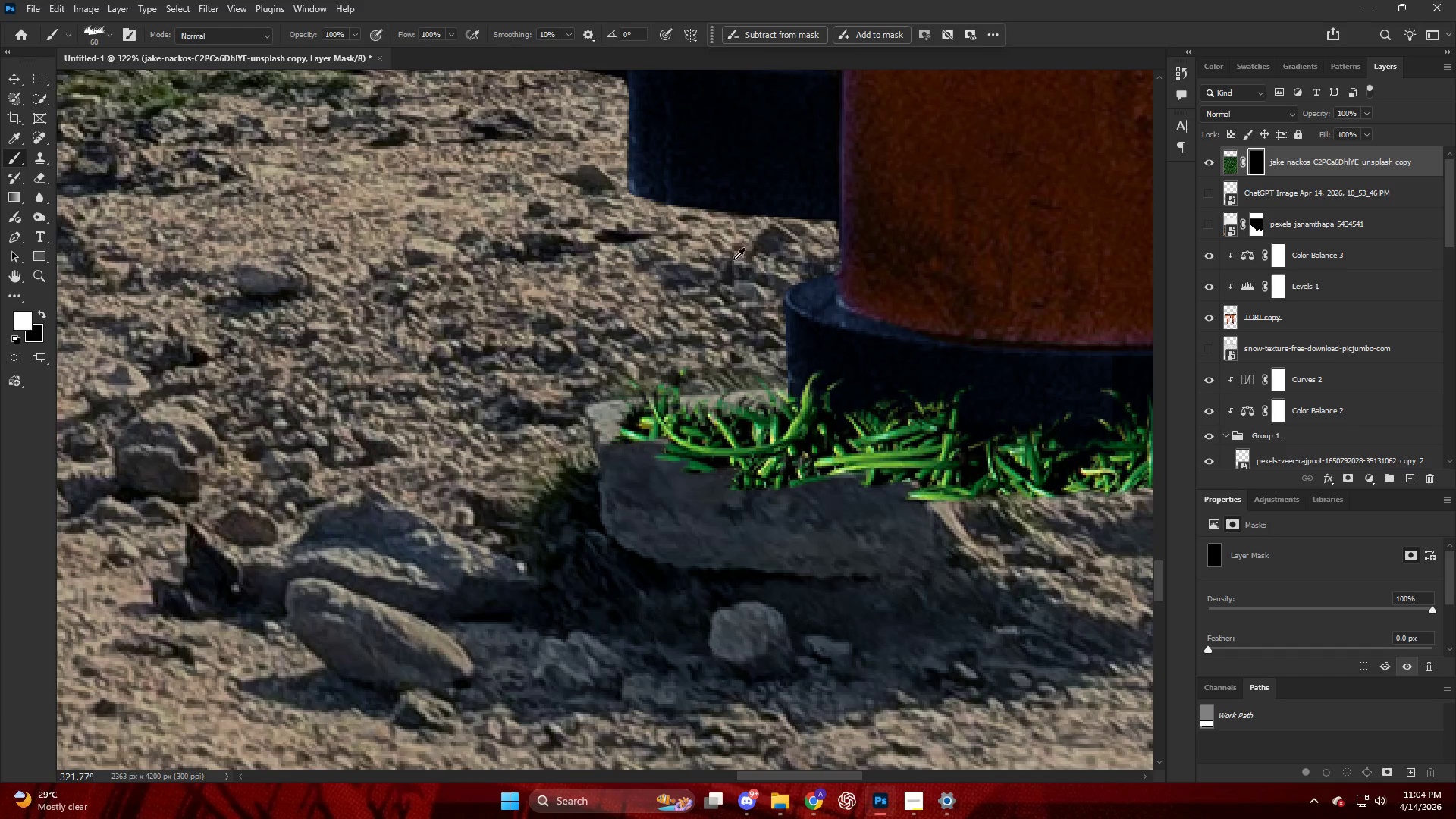 
left_click_drag(start_coordinate=[738, 359], to_coordinate=[734, 353])
 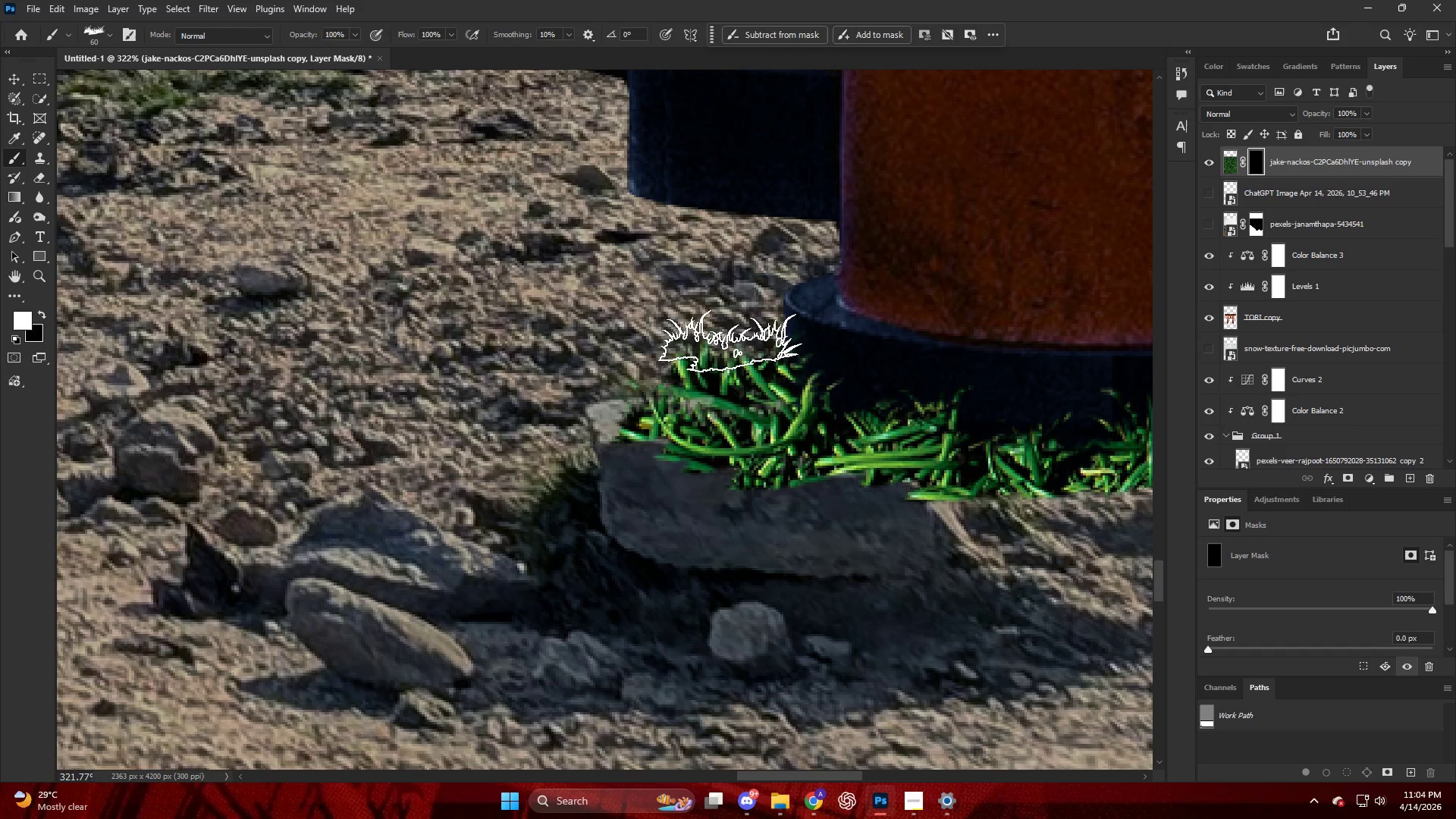 
left_click_drag(start_coordinate=[730, 340], to_coordinate=[726, 337])
 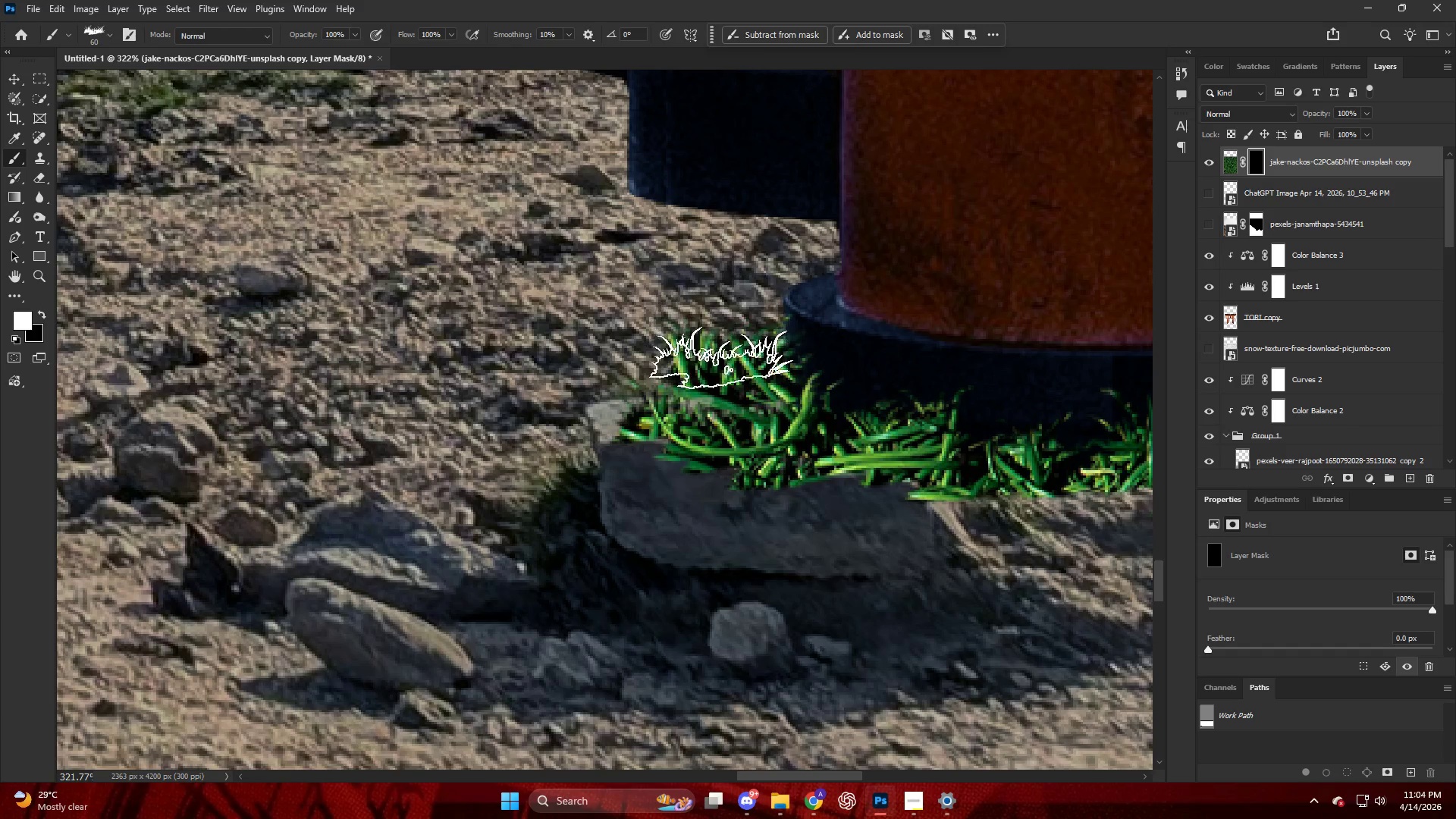 
left_click_drag(start_coordinate=[730, 380], to_coordinate=[744, 403])
 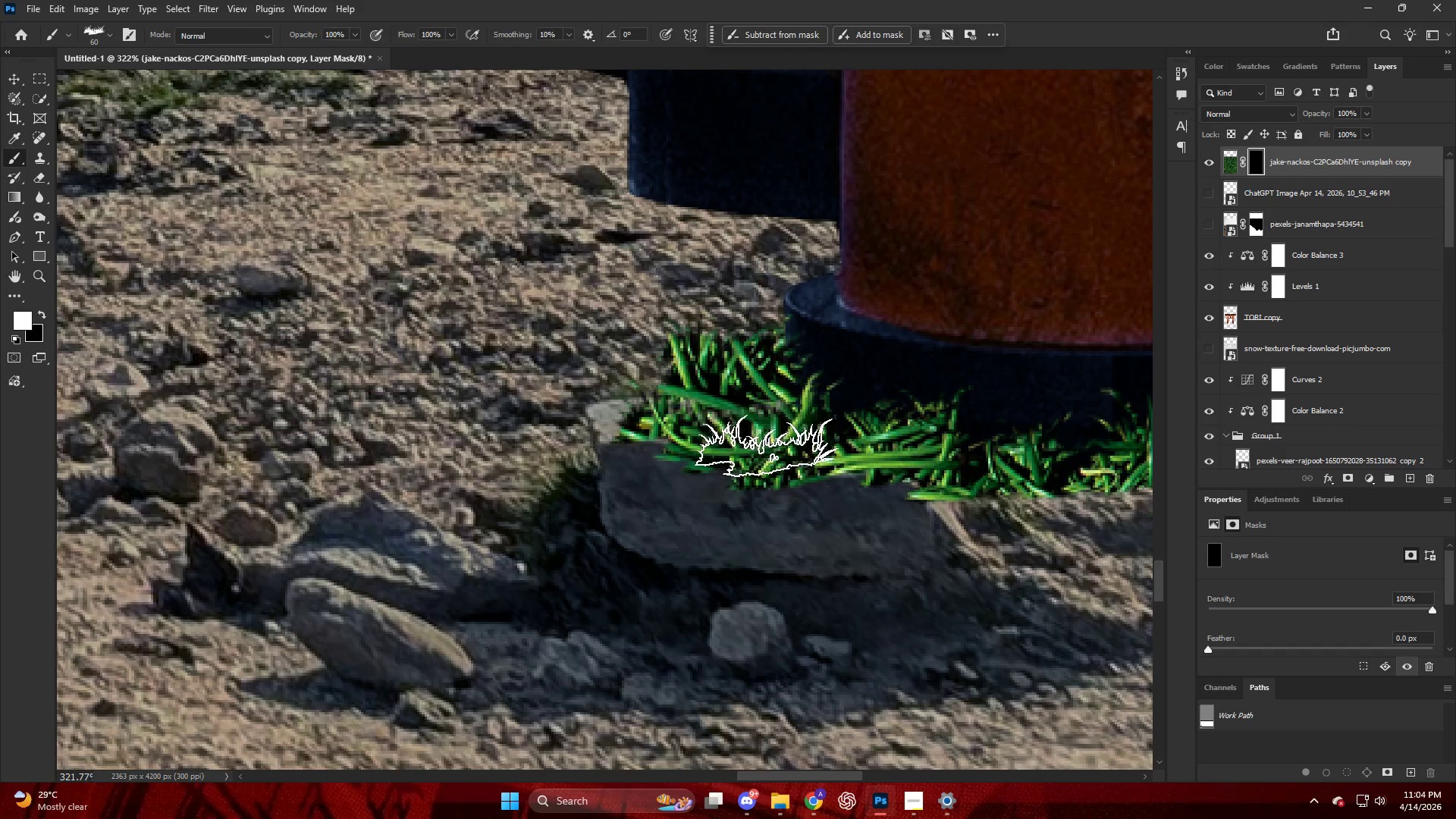 
left_click_drag(start_coordinate=[761, 440], to_coordinate=[757, 435])
 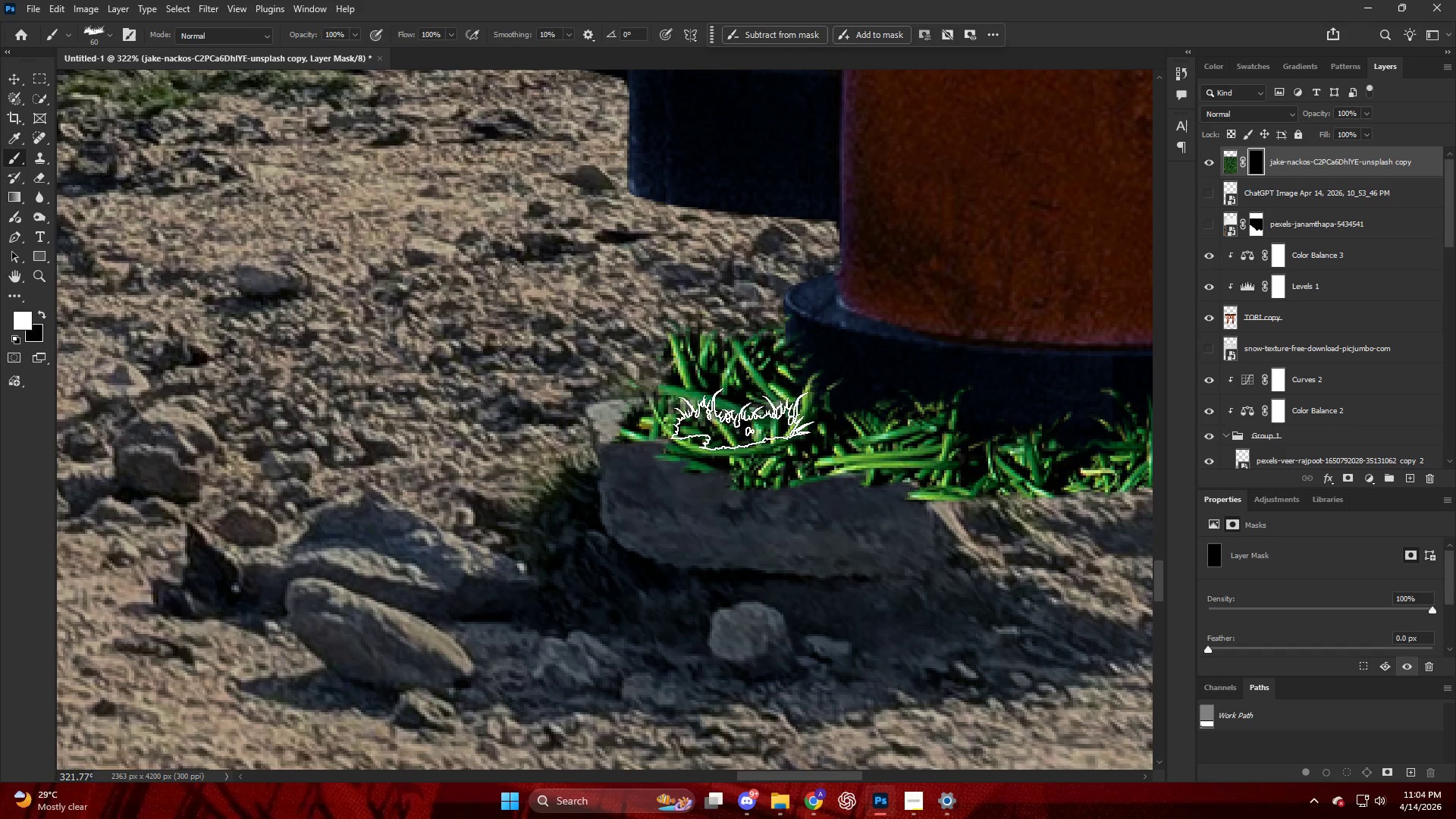 
left_click_drag(start_coordinate=[704, 402], to_coordinate=[701, 395])
 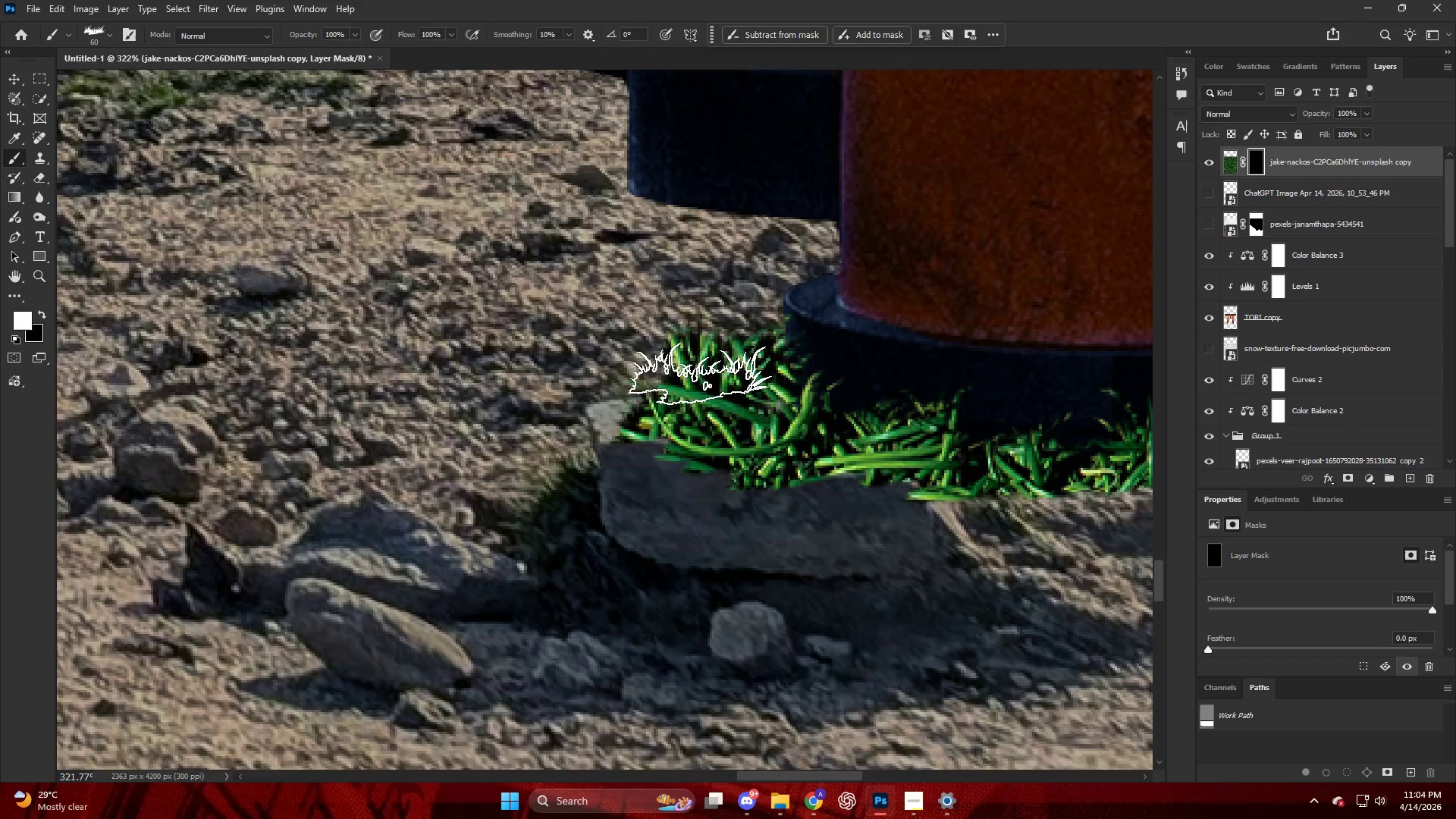 
hold_key(key=AltLeft, duration=0.39)
scroll: coordinate [673, 326], scroll_direction: up, amount: 10.0
 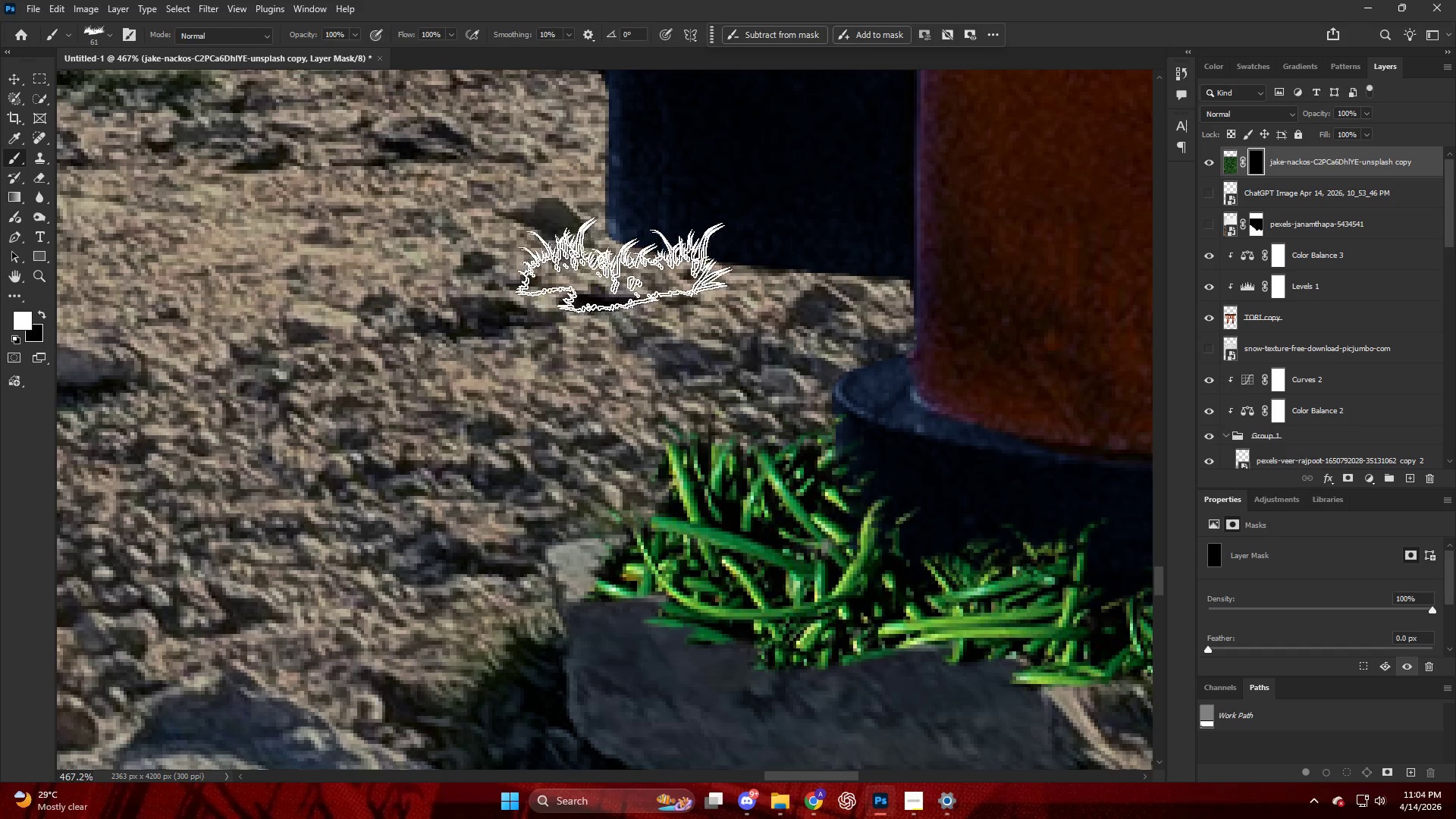 
left_click_drag(start_coordinate=[604, 239], to_coordinate=[602, 234])
 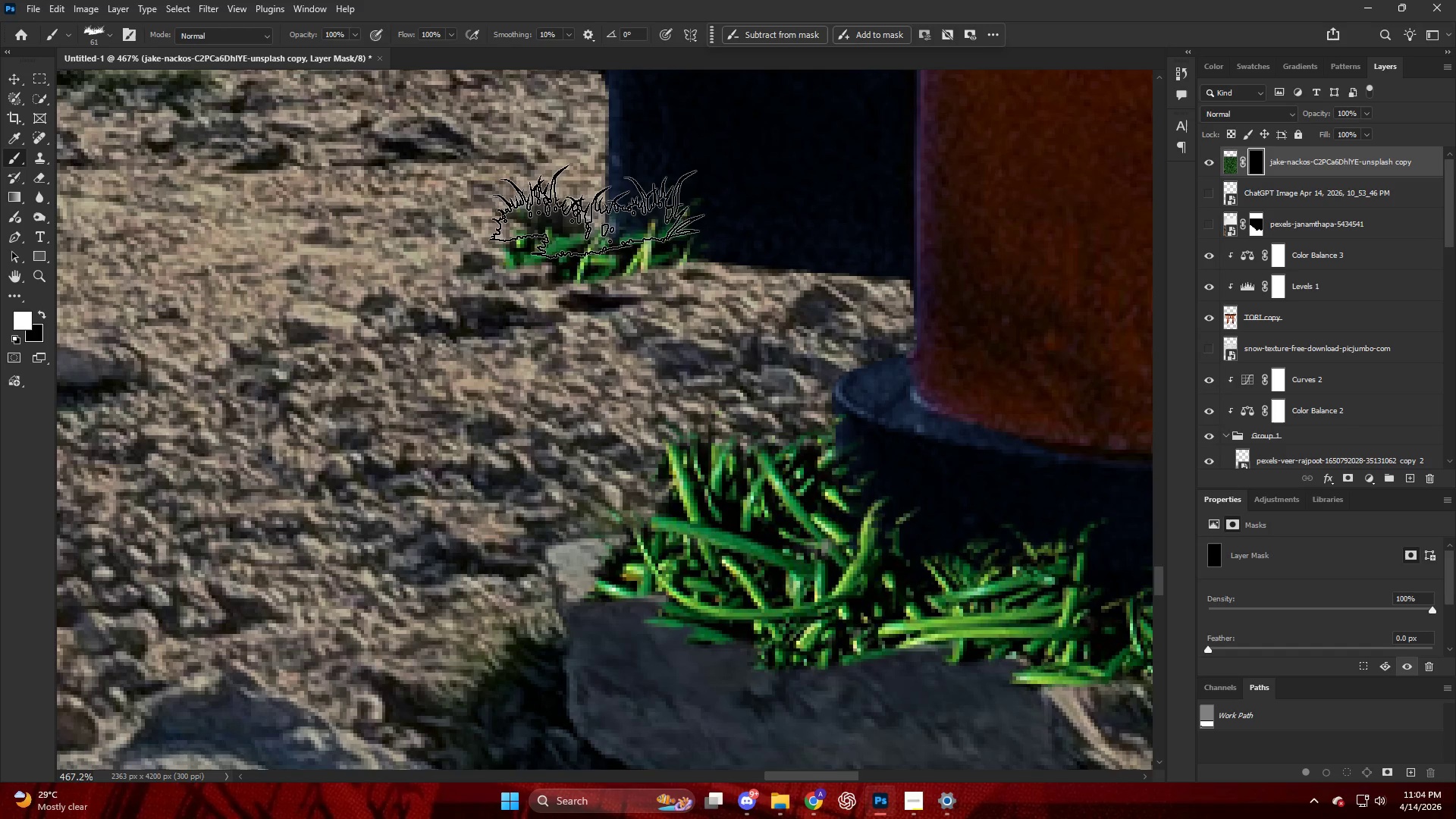 
left_click_drag(start_coordinate=[597, 210], to_coordinate=[638, 246])
 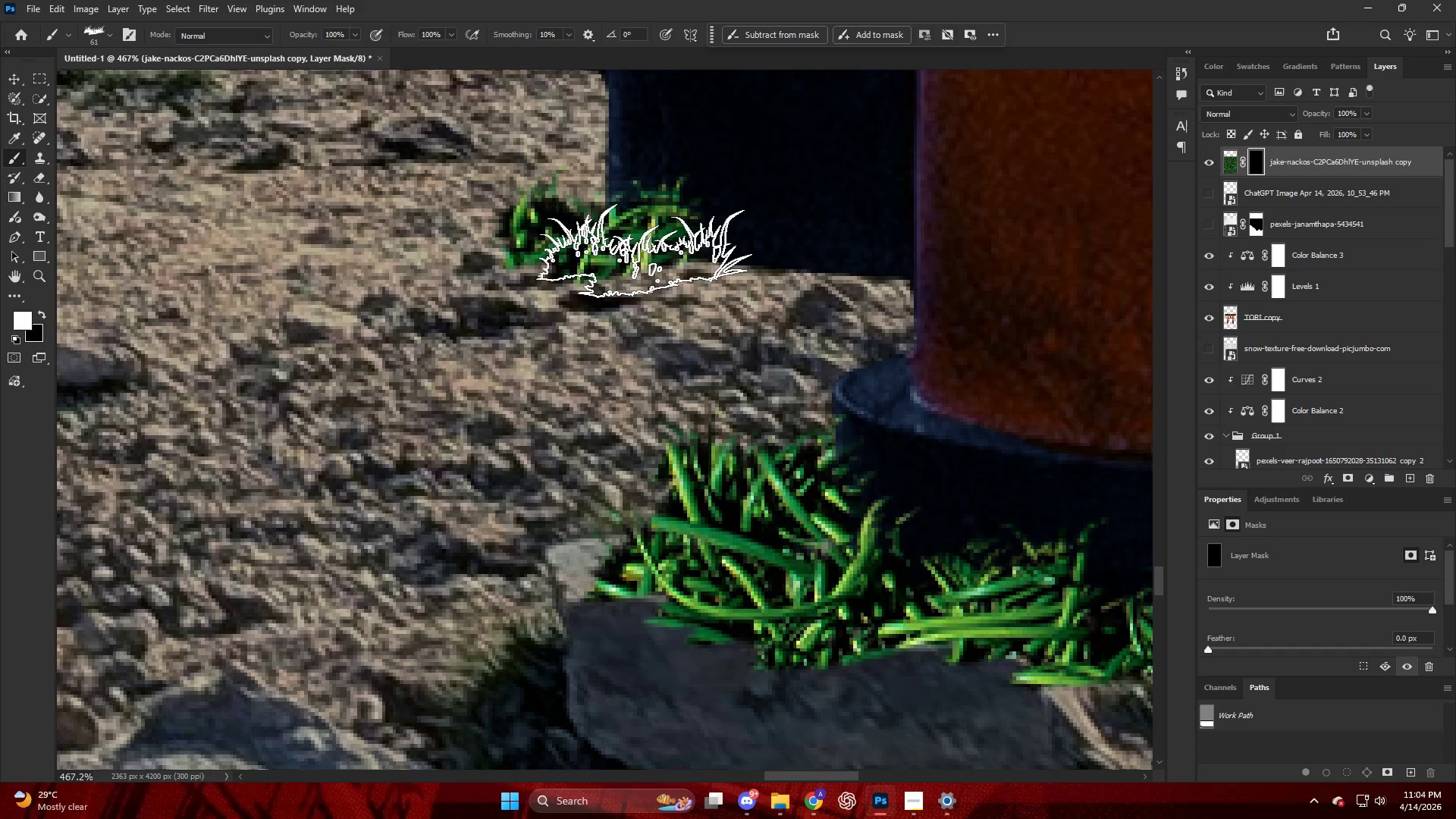 
left_click_drag(start_coordinate=[647, 252], to_coordinate=[654, 256])
 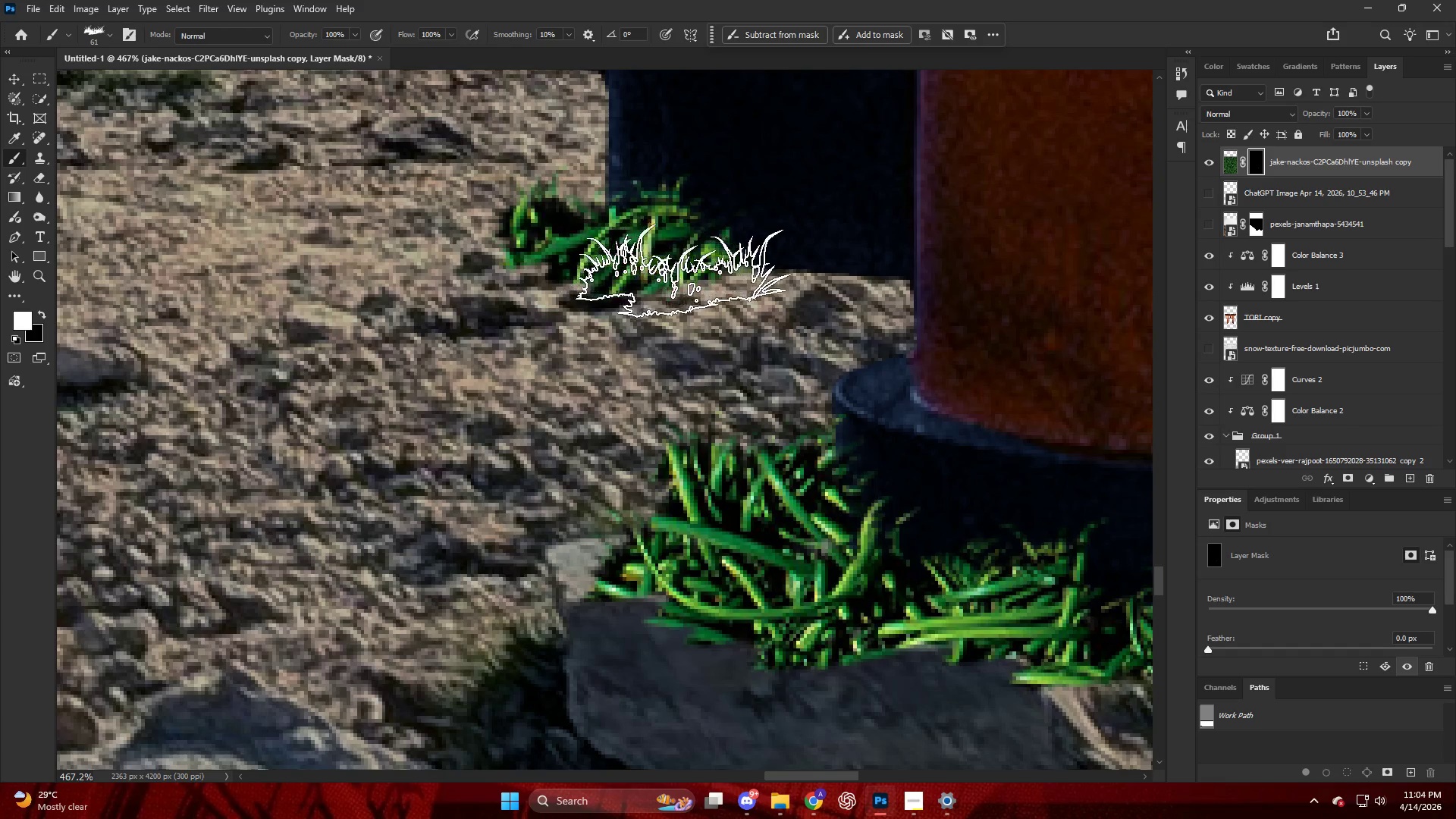 
key(Alt+AltLeft)
 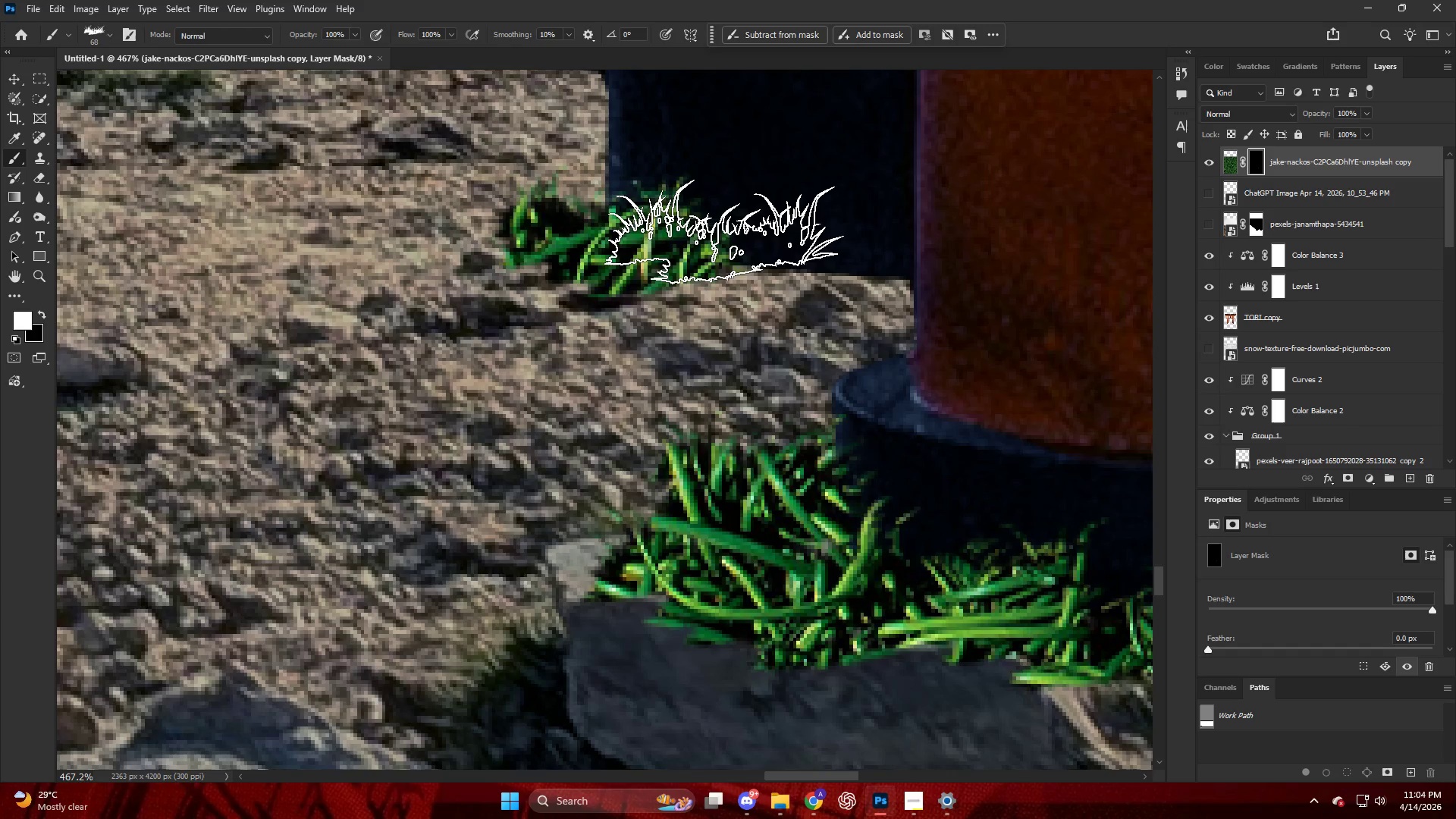 
double_click([707, 208])
 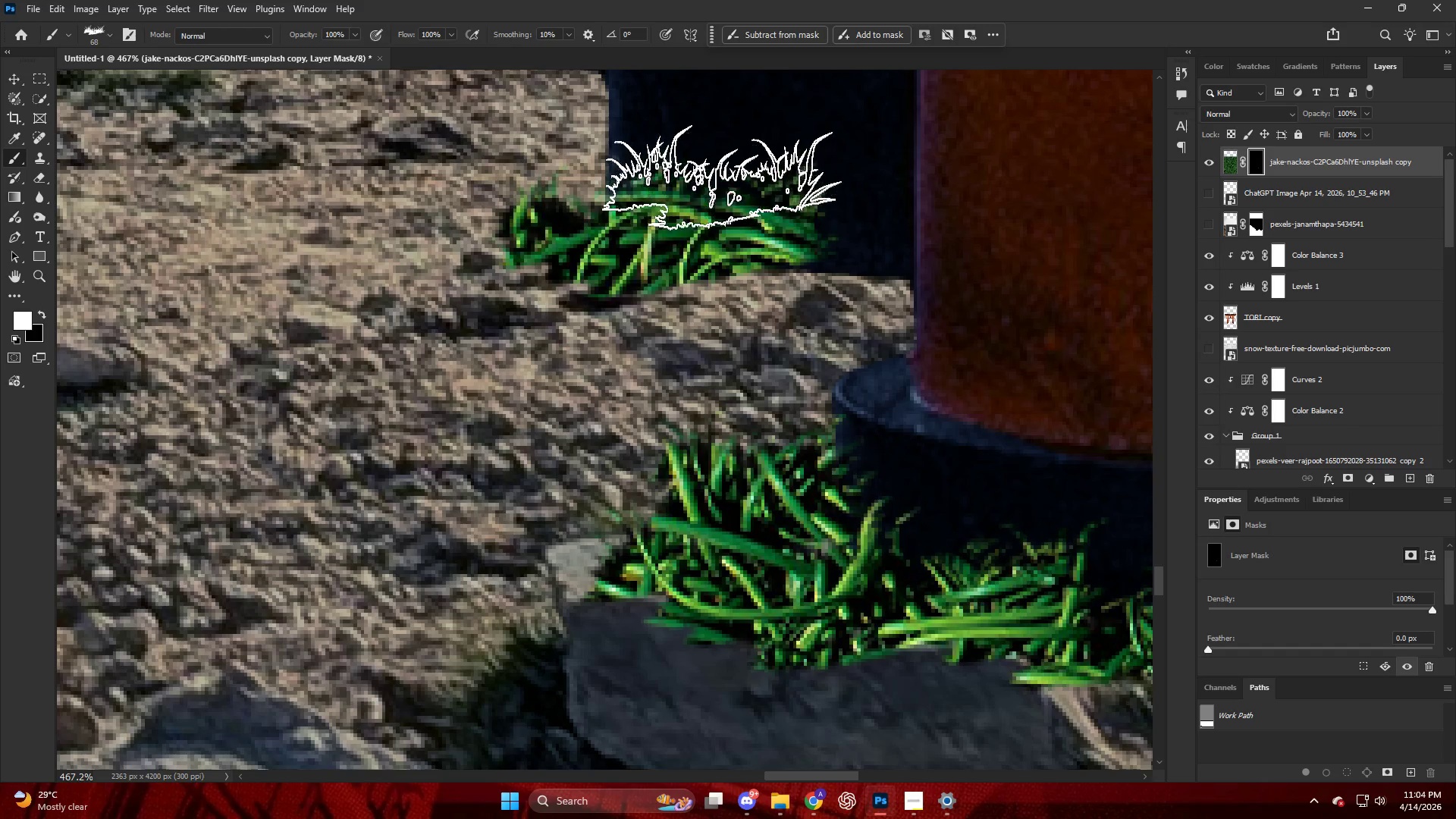 
triple_click([721, 175])
 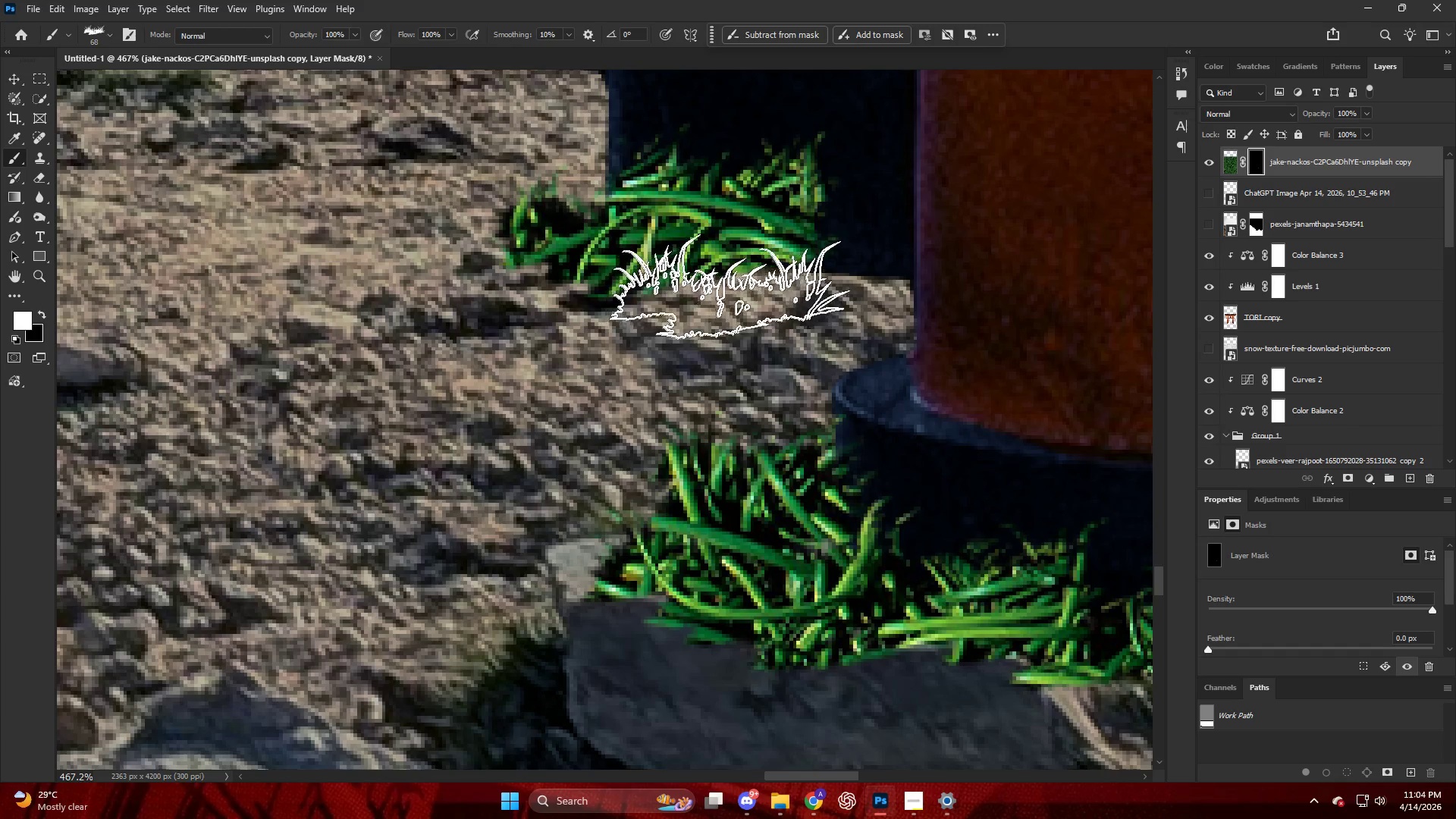 
key(Control+Z)
 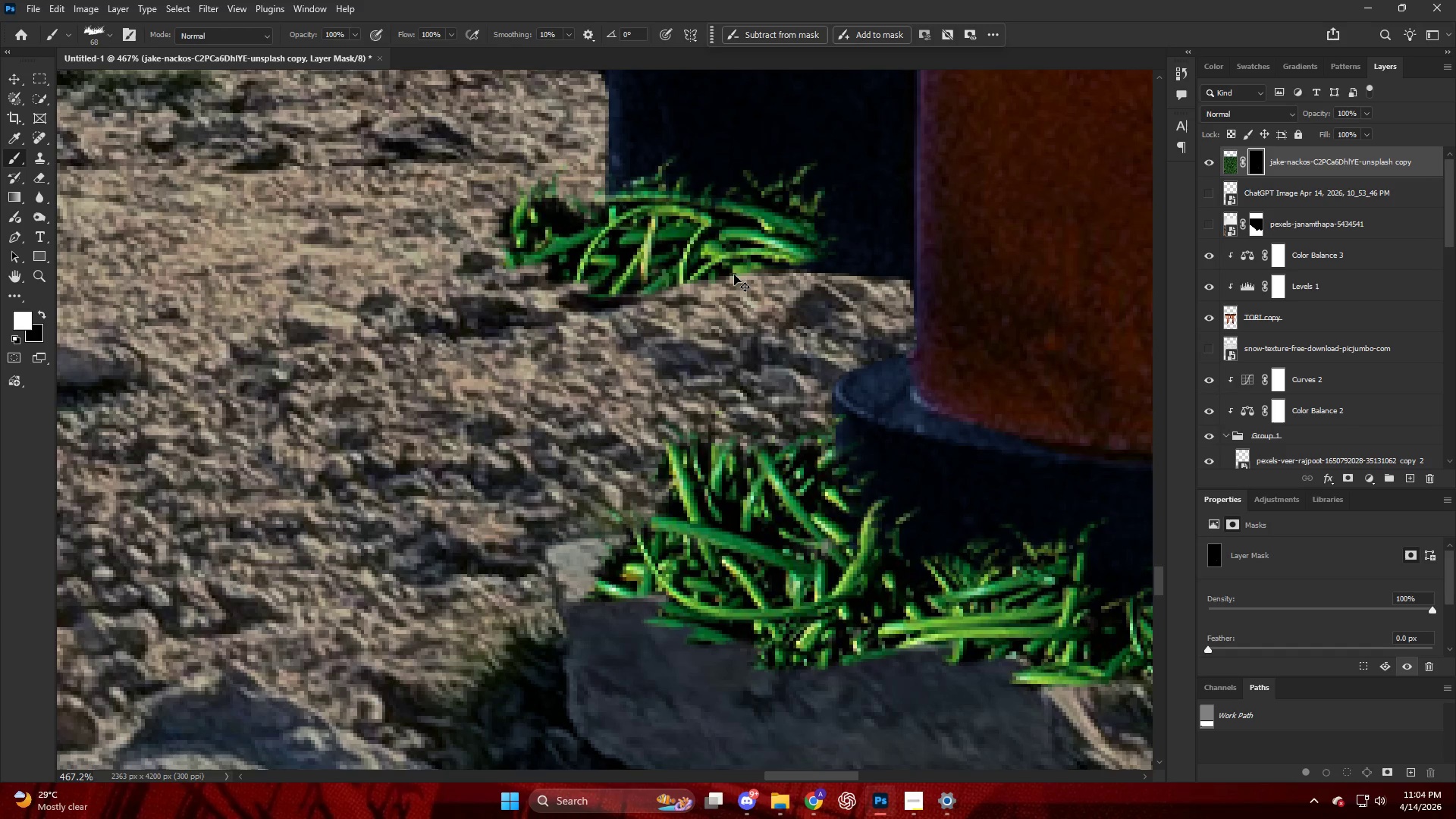 
key(Control+Z)
 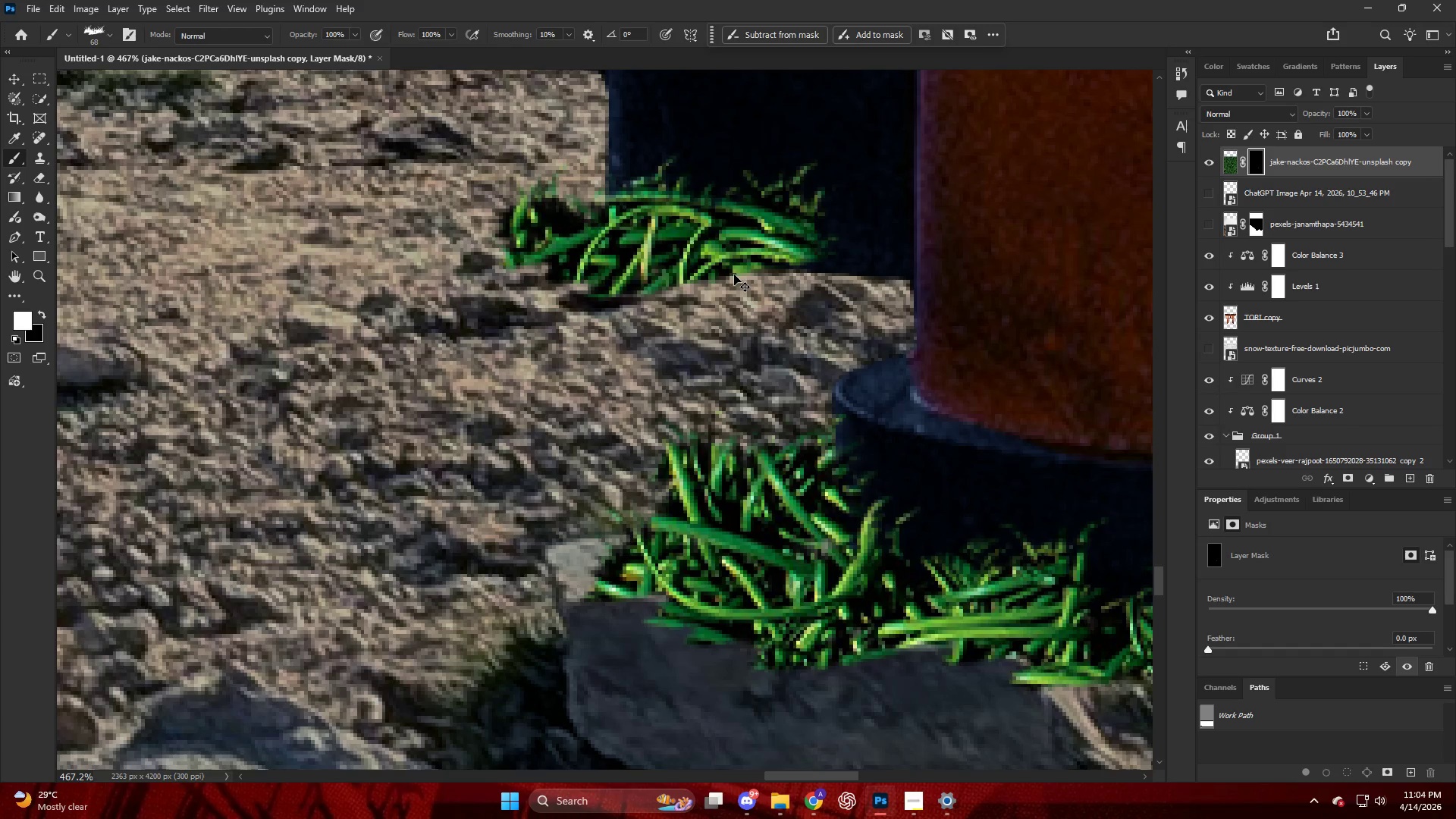 
key(Control+Z)
 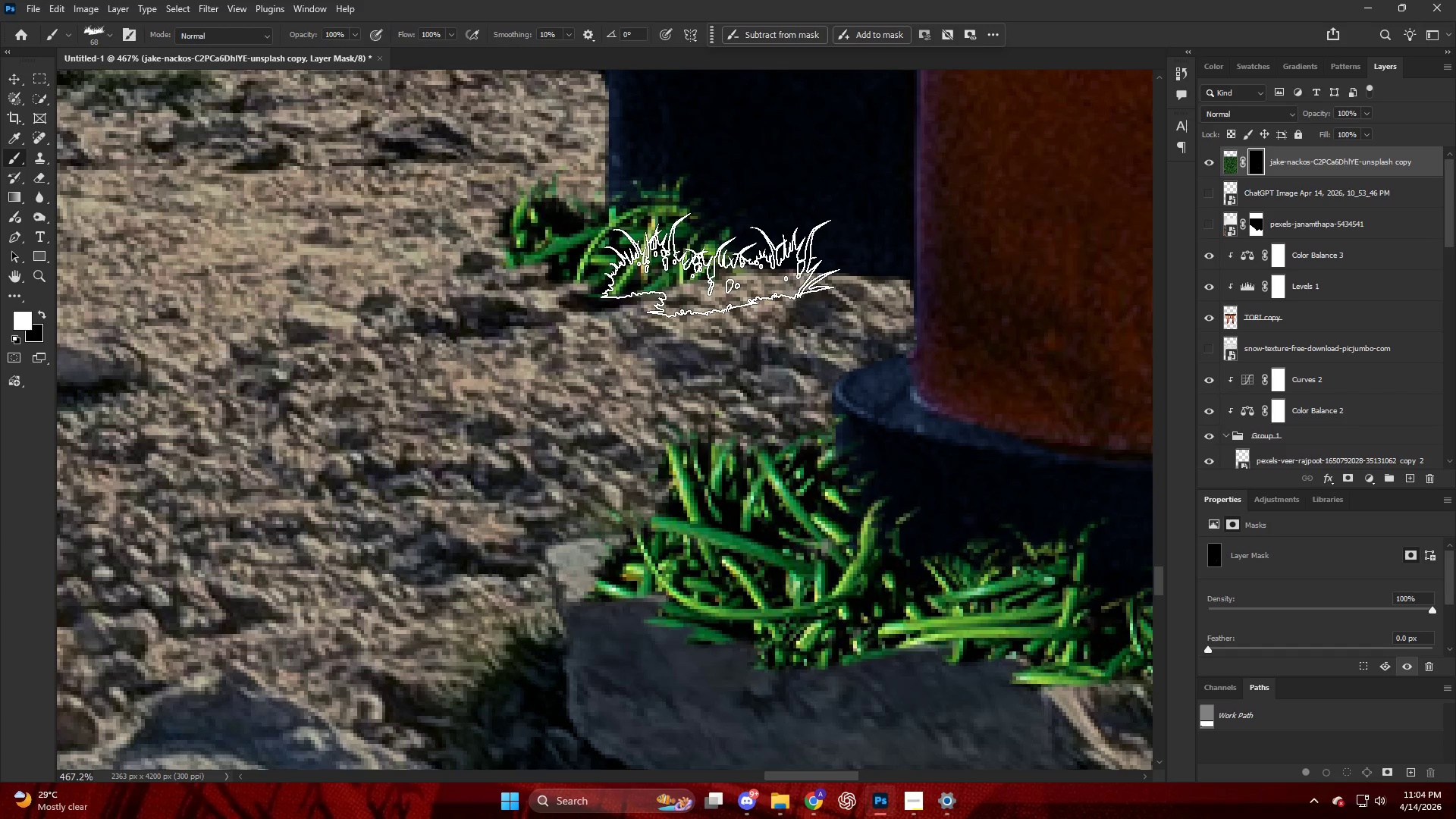 
key(Alt+AltLeft)
 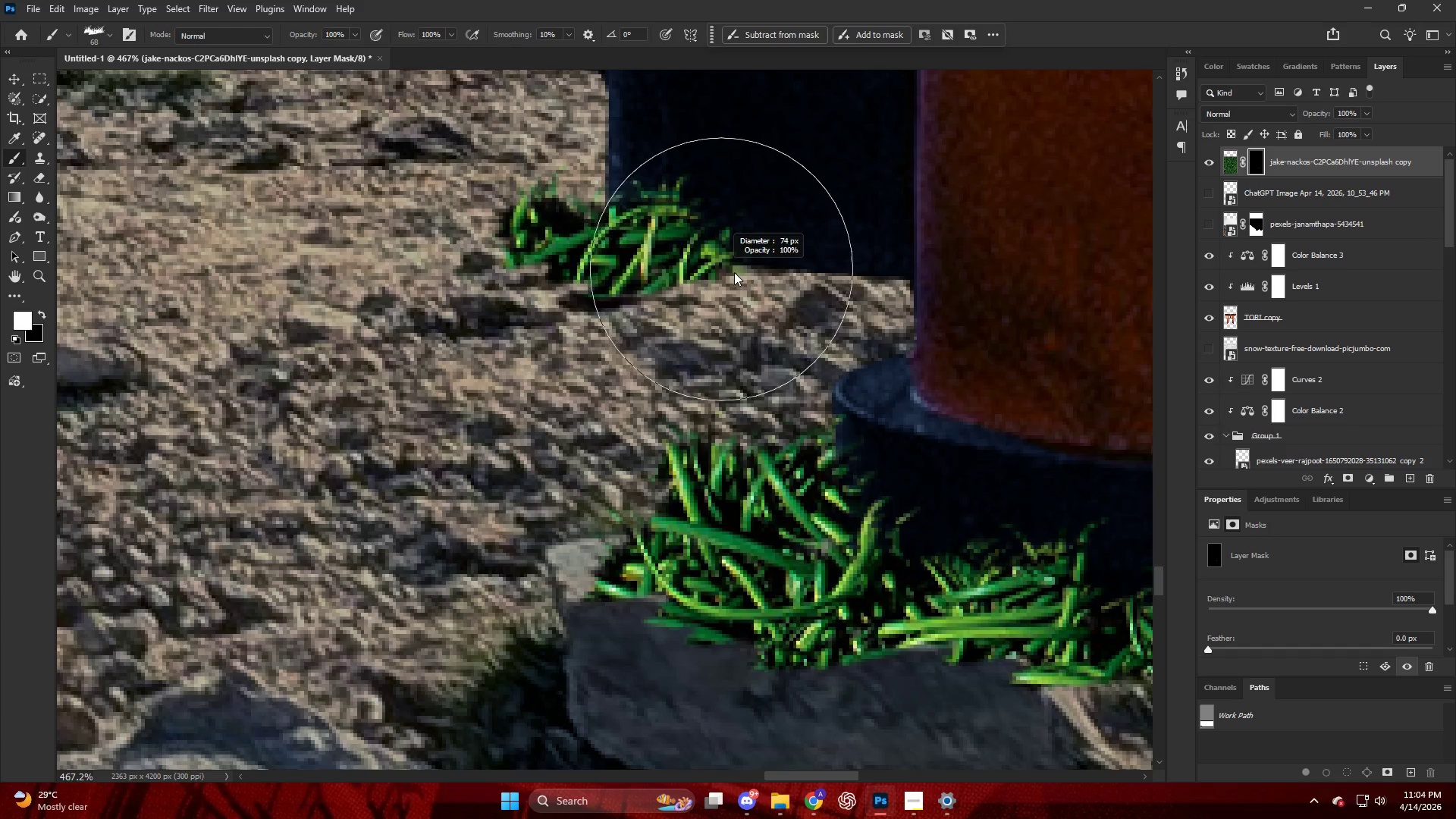 
left_click_drag(start_coordinate=[717, 241], to_coordinate=[707, 228])
 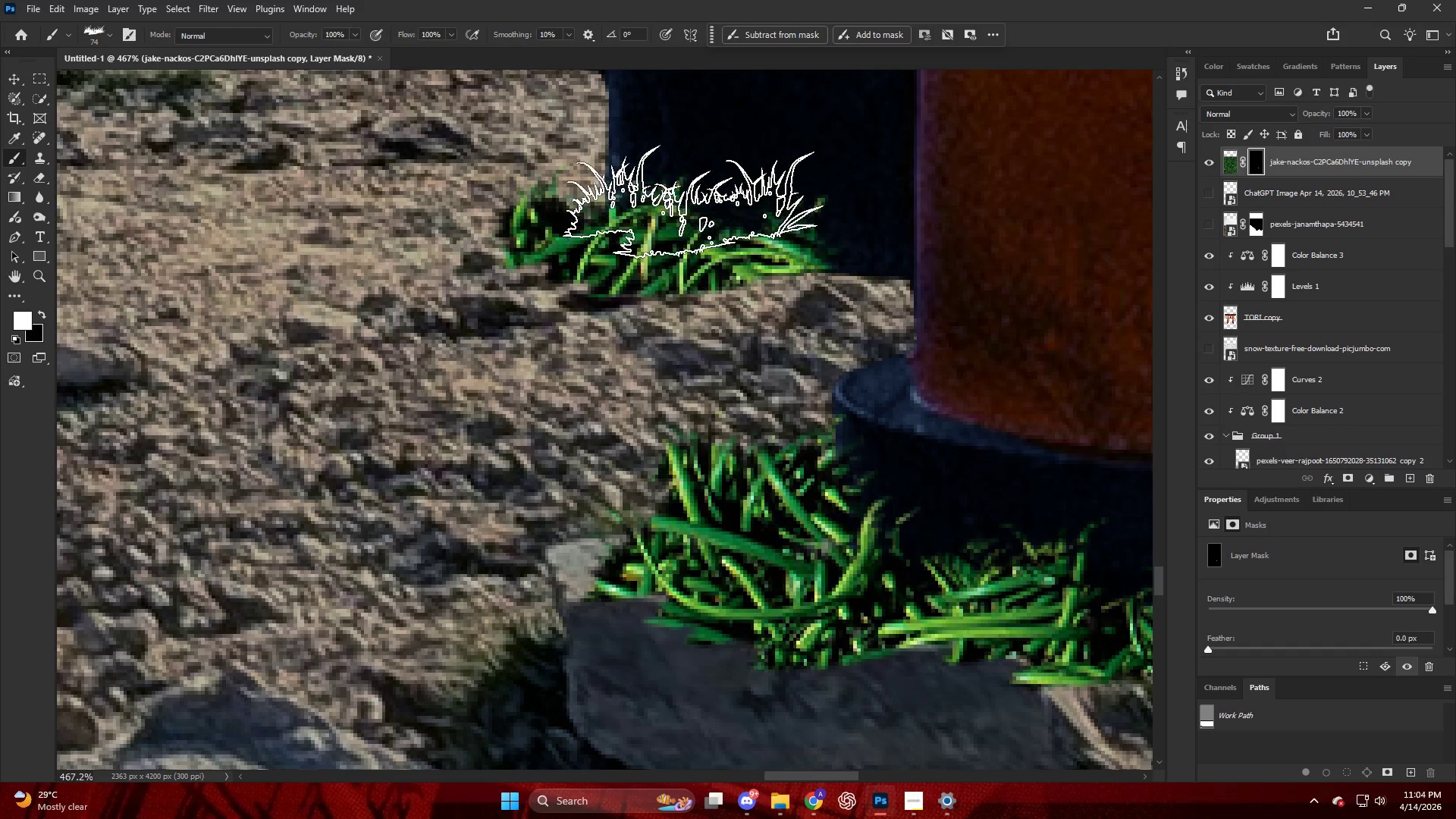 
double_click([693, 201])
 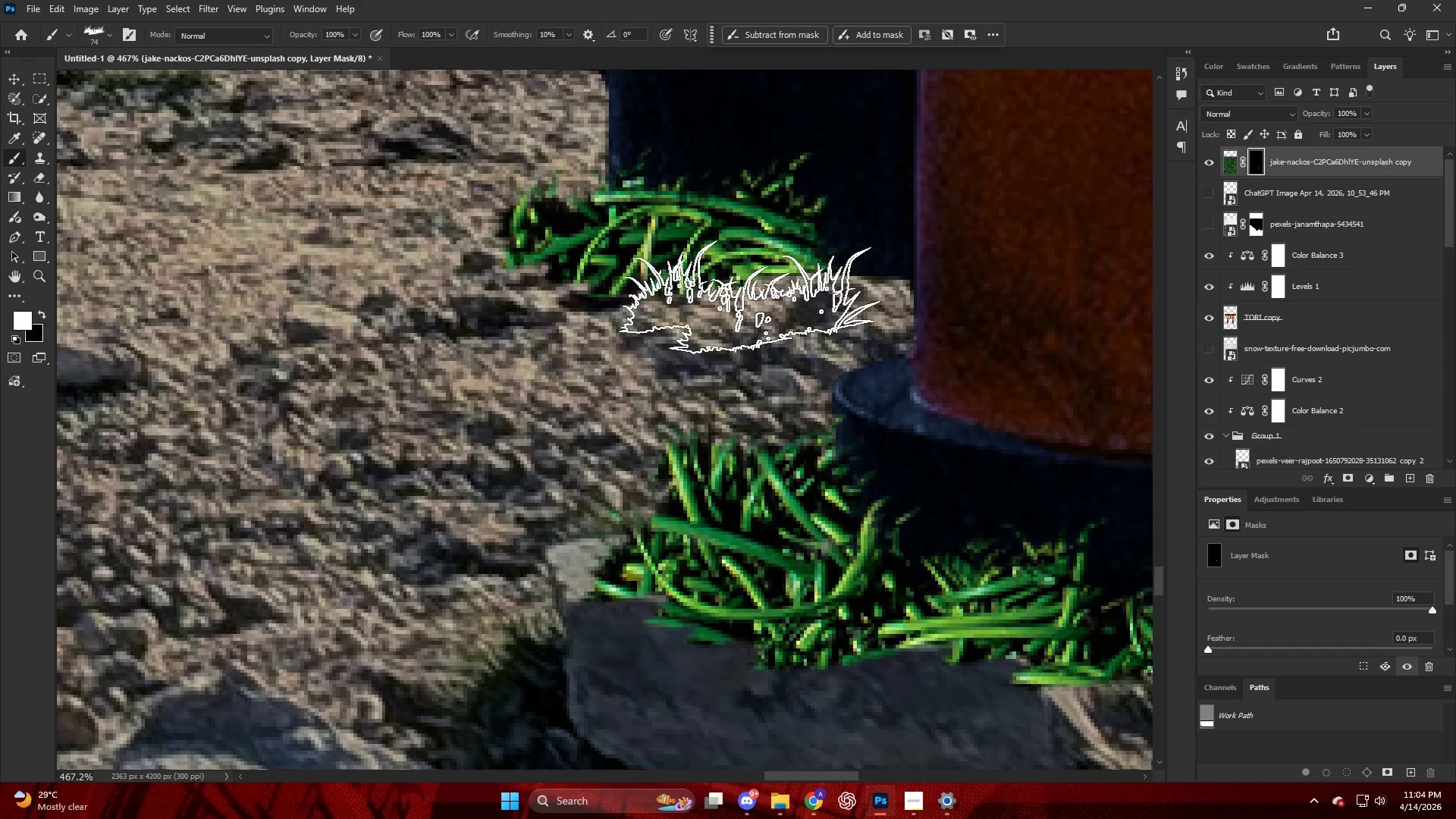 
key(Alt+AltLeft)
 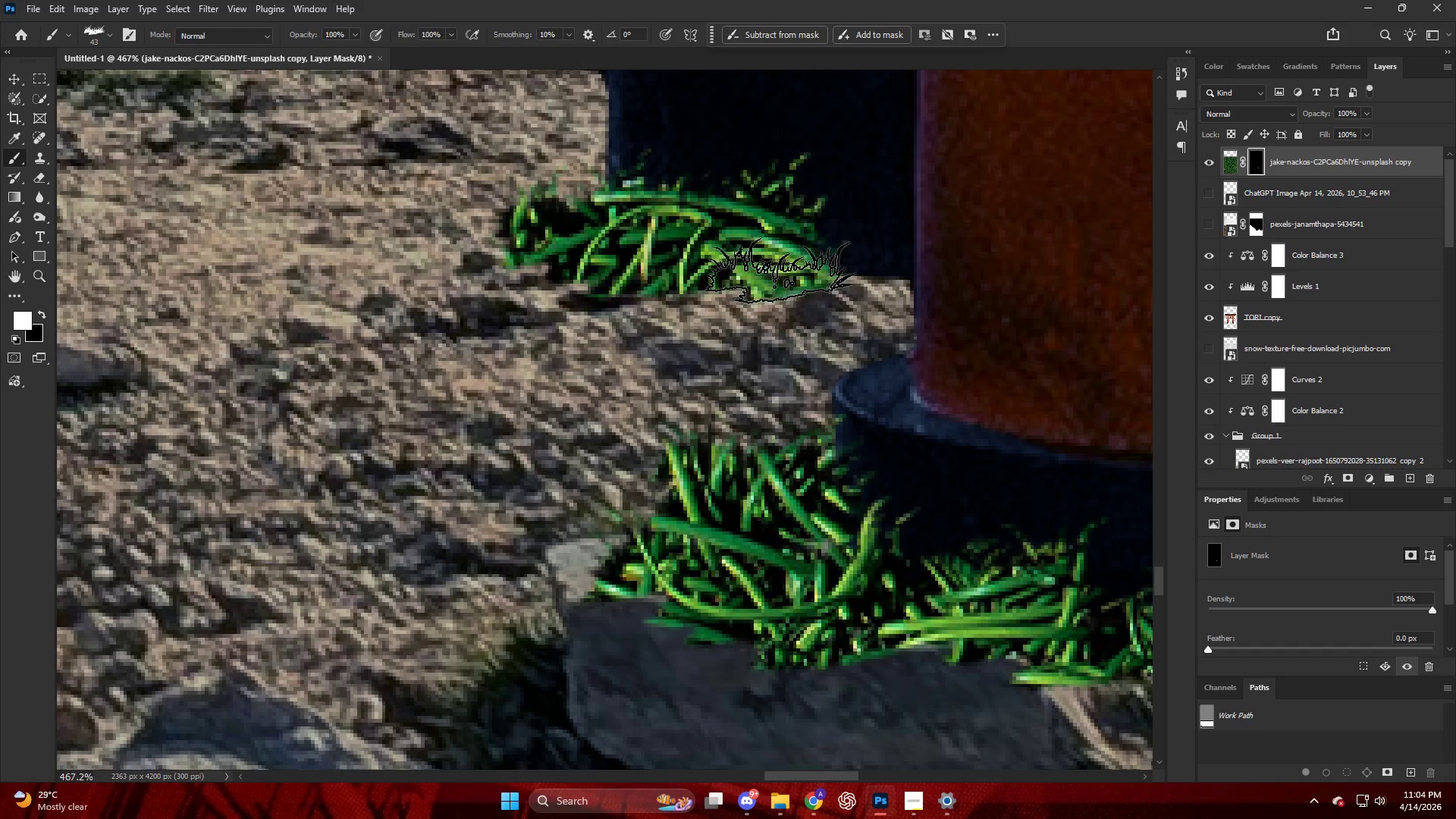 
left_click_drag(start_coordinate=[802, 262], to_coordinate=[806, 263])
 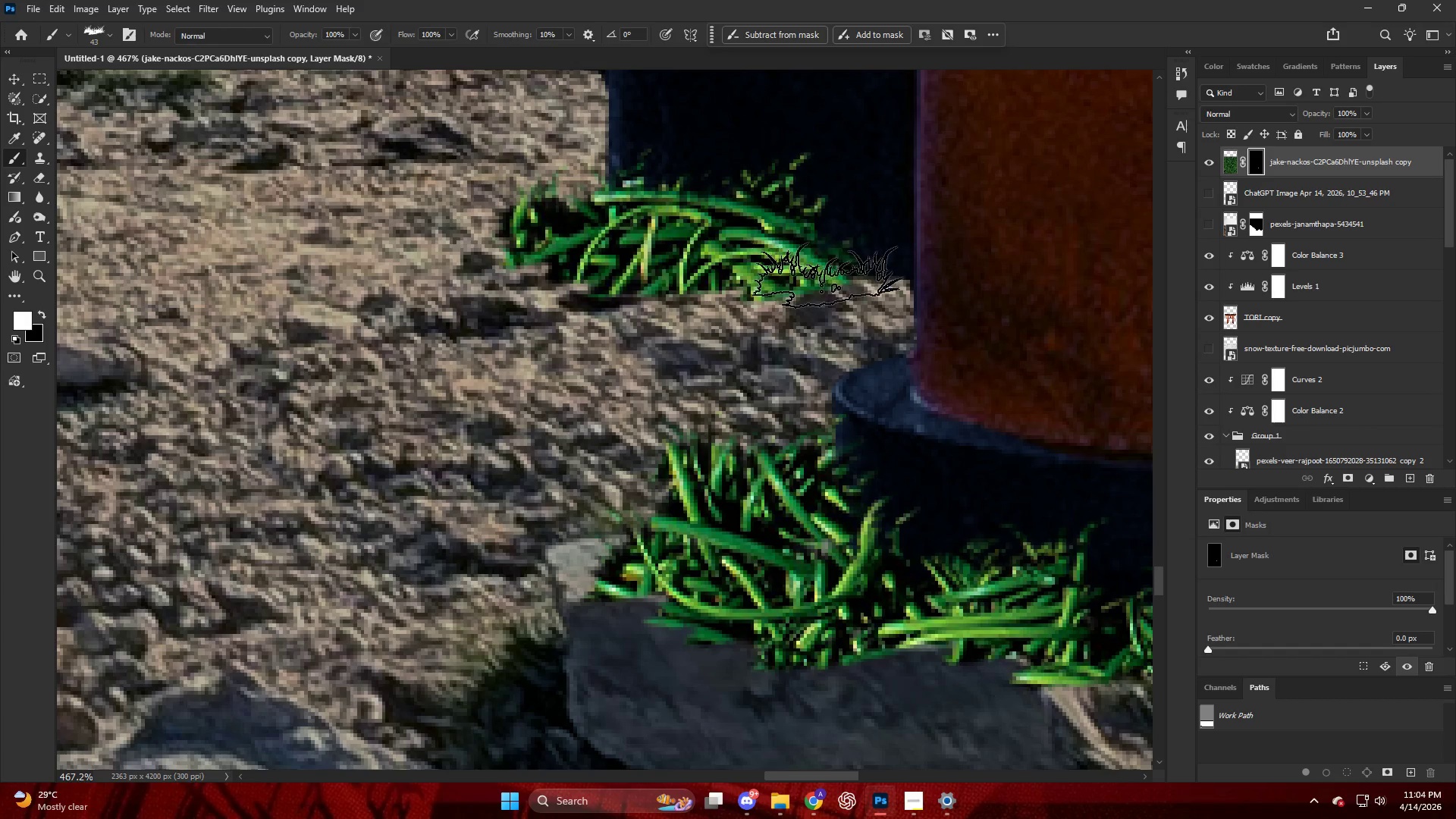 
left_click_drag(start_coordinate=[824, 271], to_coordinate=[835, 278])
 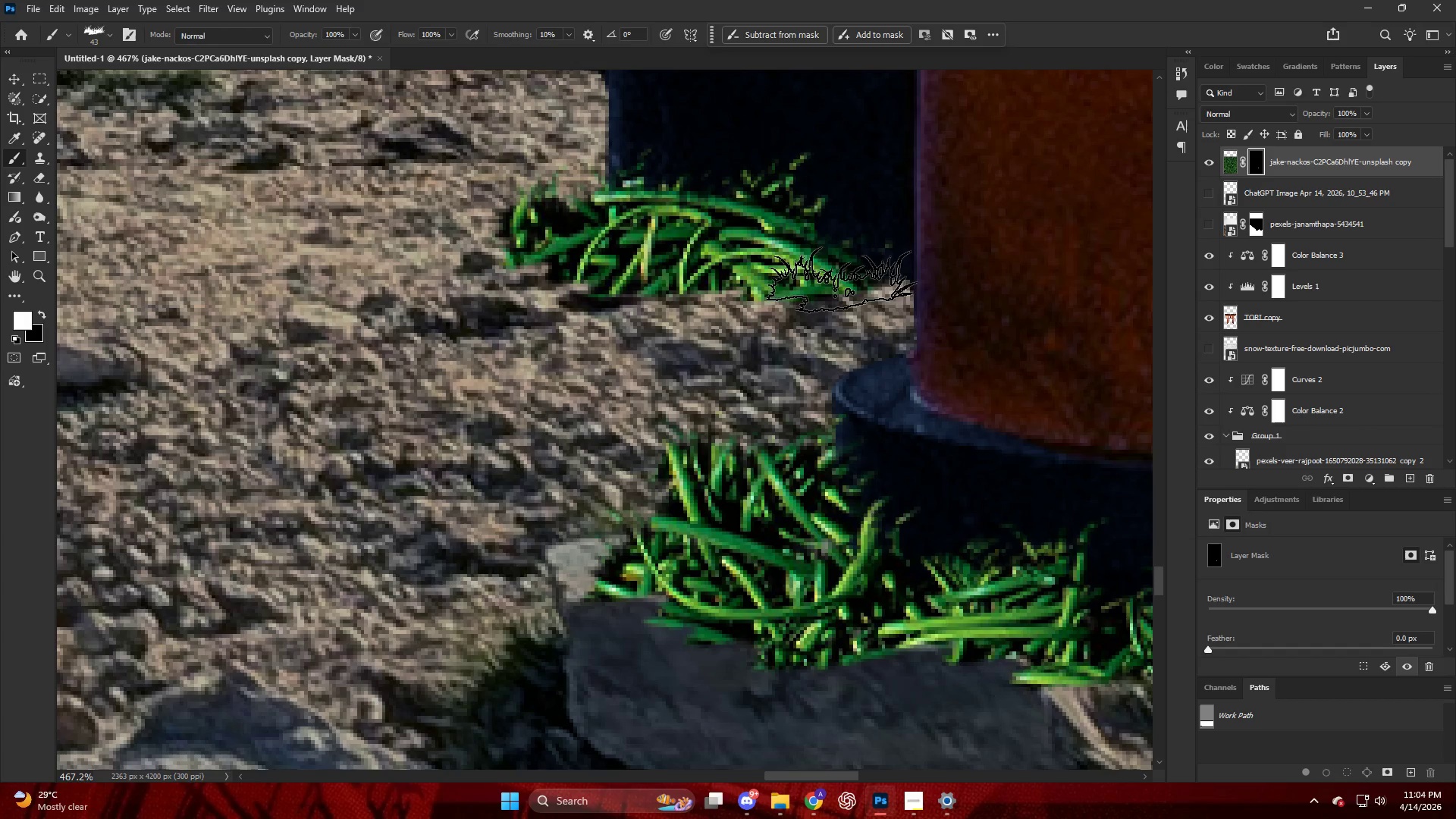 
left_click_drag(start_coordinate=[843, 281], to_coordinate=[842, 285])
 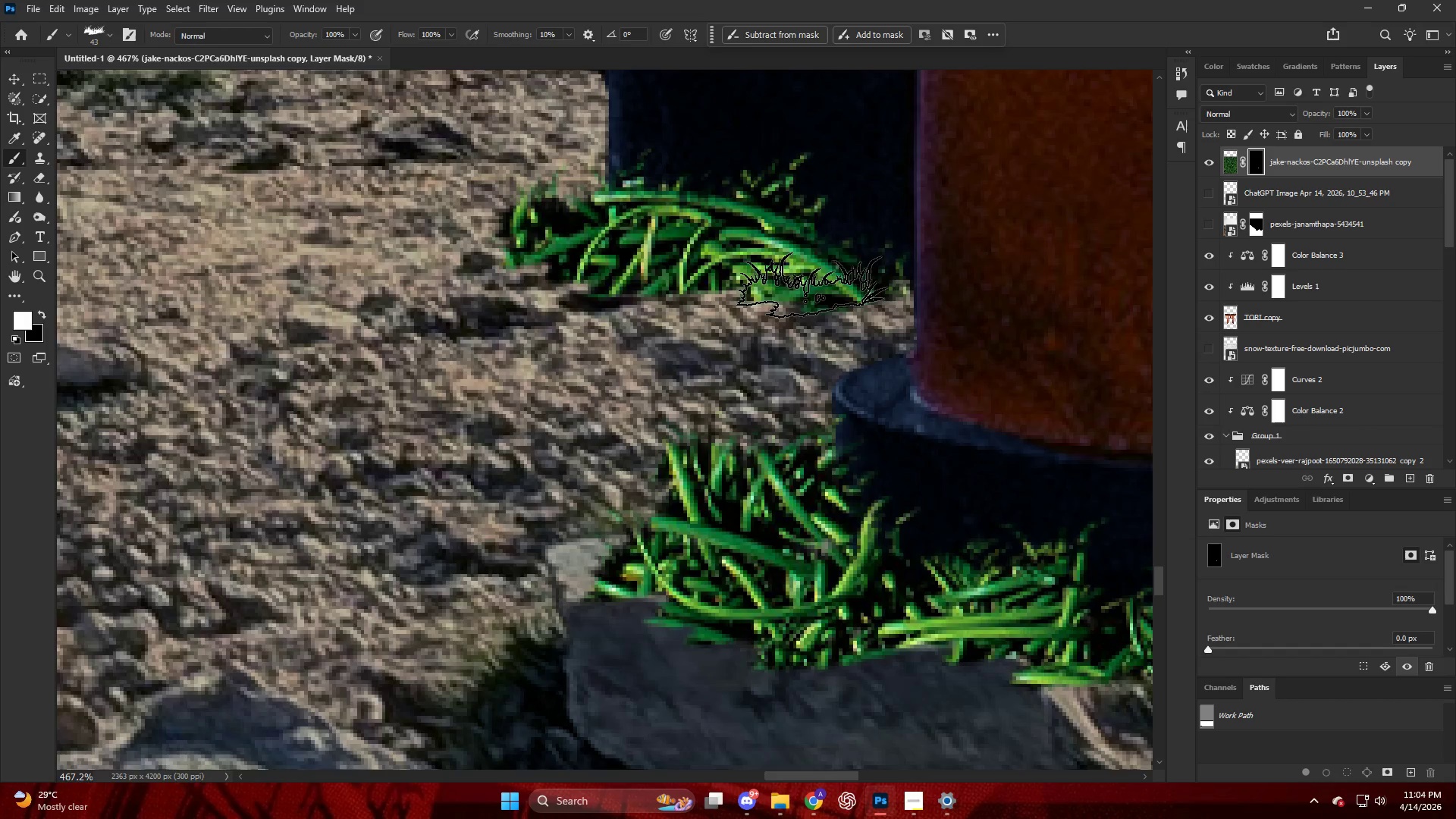 
hold_key(key=AltLeft, duration=0.77)
scroll: coordinate [715, 258], scroll_direction: down, amount: 16.0
 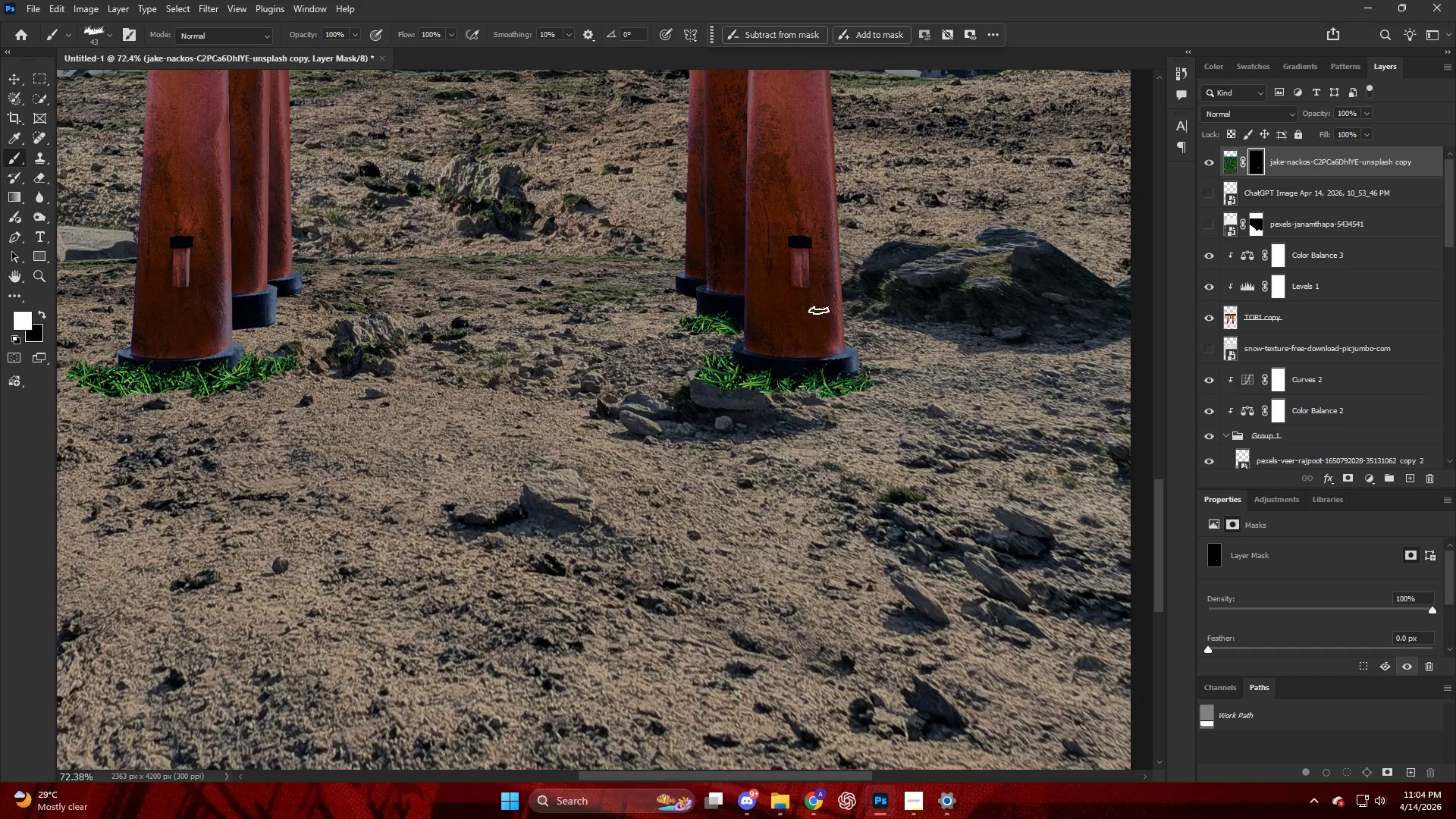 
key(Alt+AltLeft)
 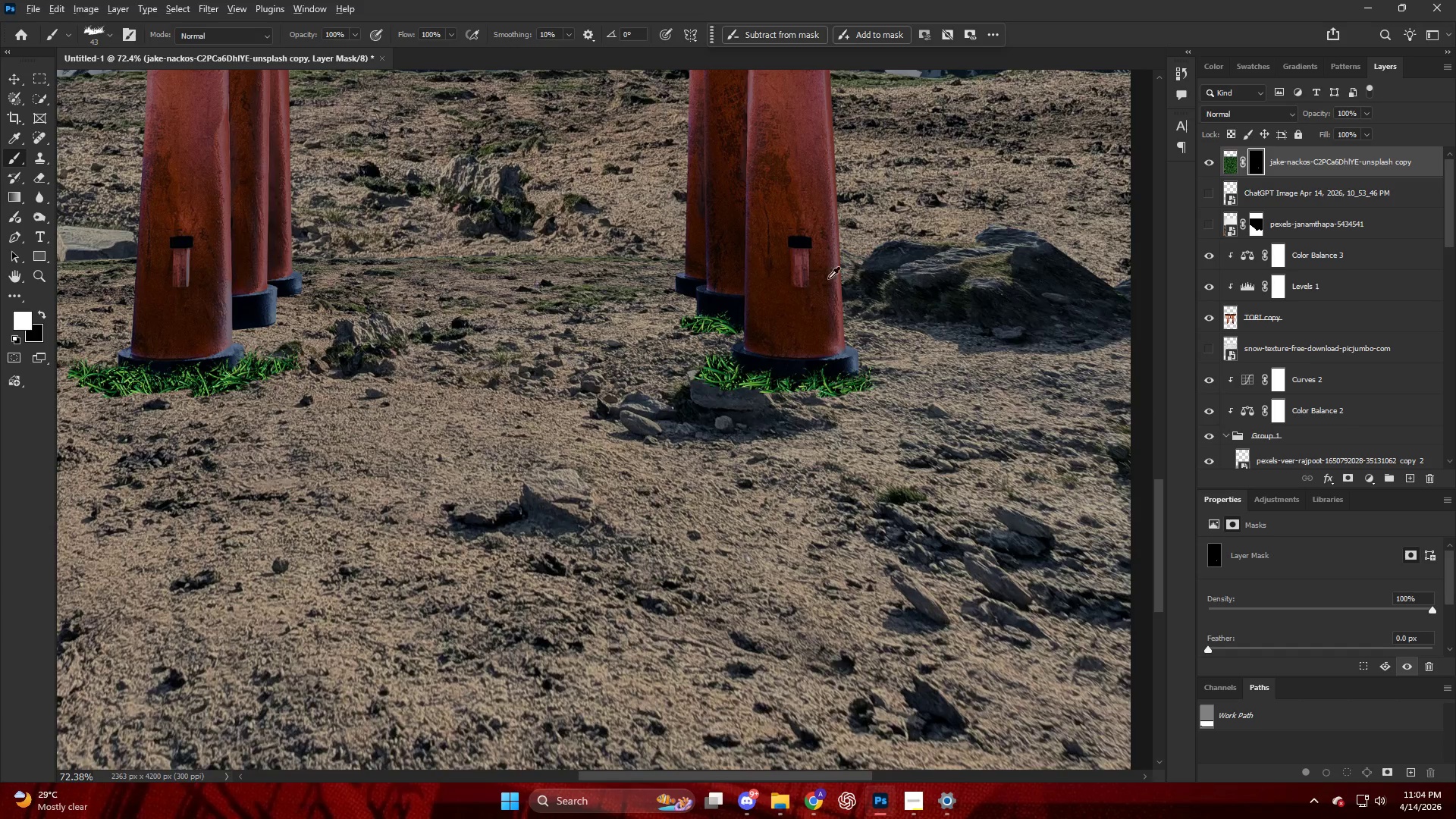 
scroll: coordinate [768, 295], scroll_direction: down, amount: 5.0
 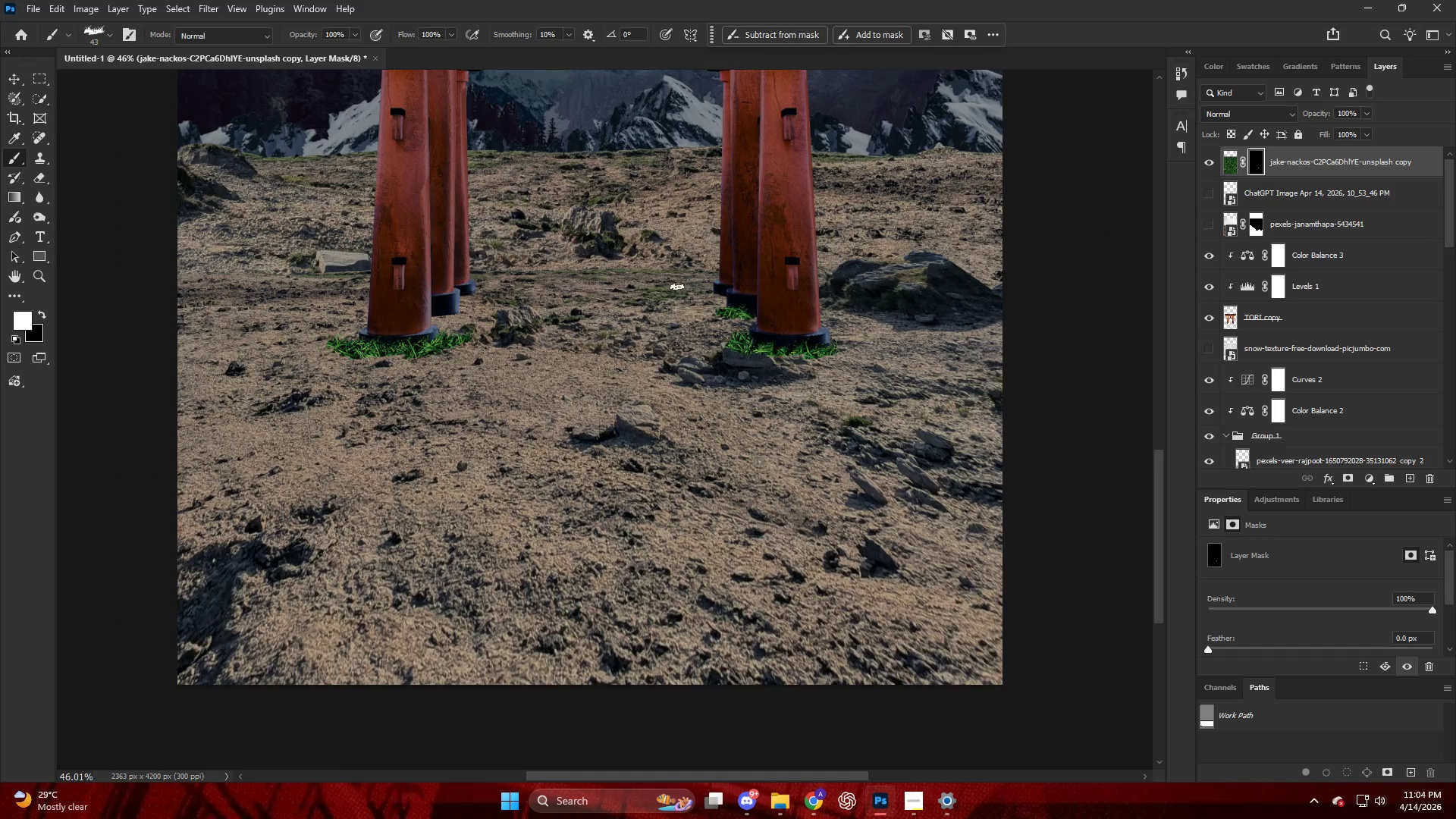 
hold_key(key=AltLeft, duration=1.98)
scroll: coordinate [342, 346], scroll_direction: up, amount: 25.0
 